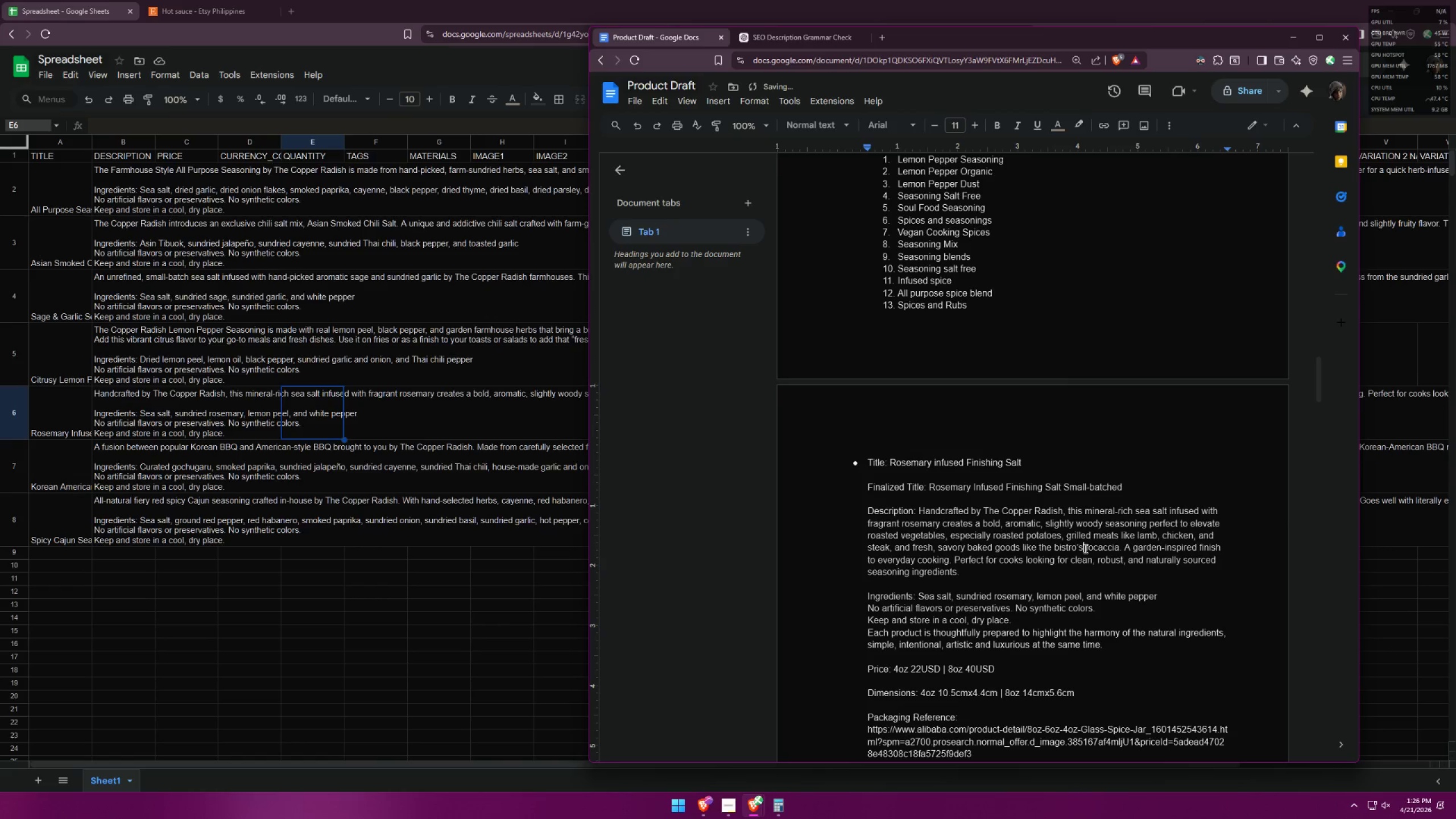 
left_click([1087, 549])
 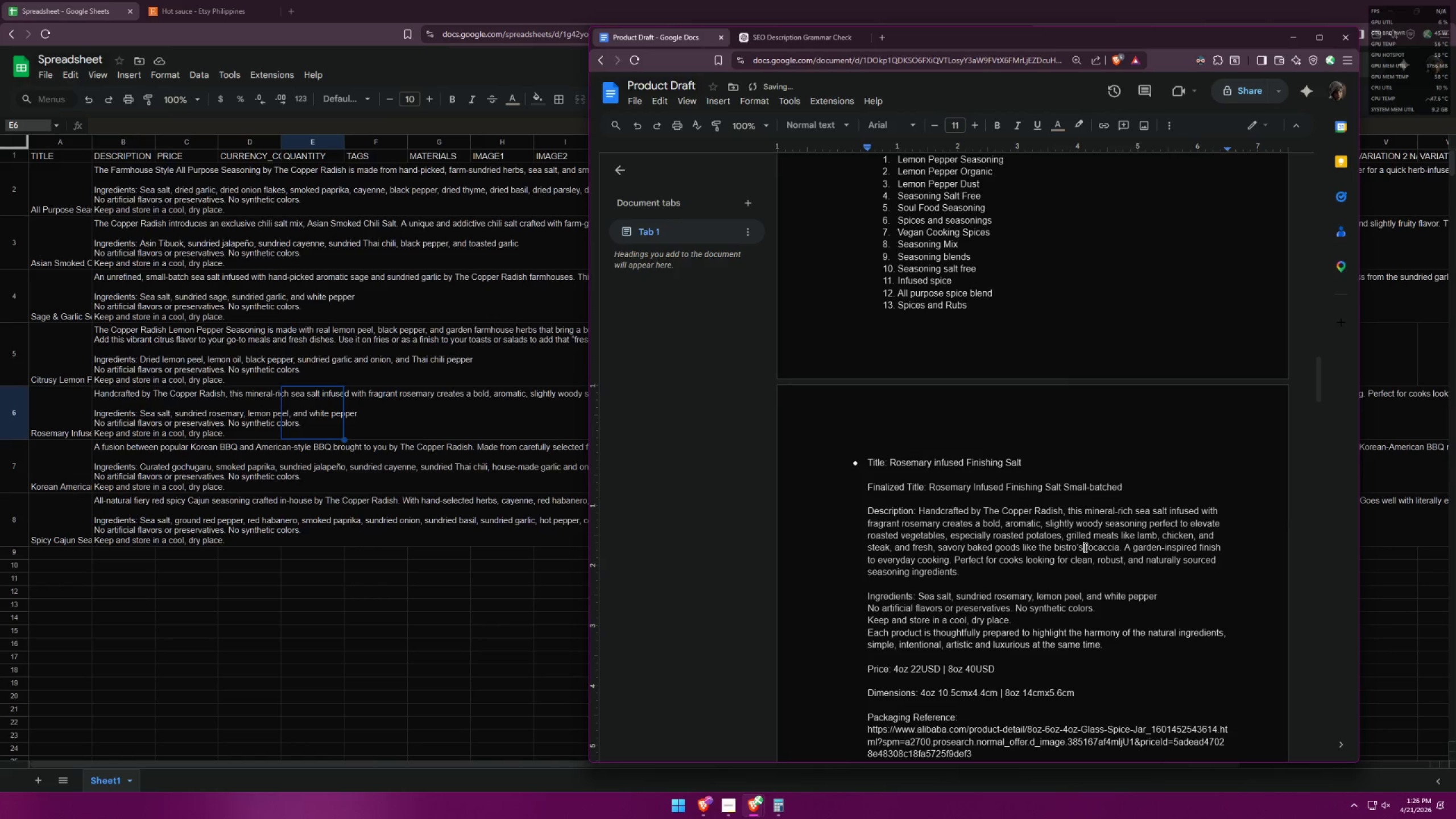 
double_click([1090, 547])
 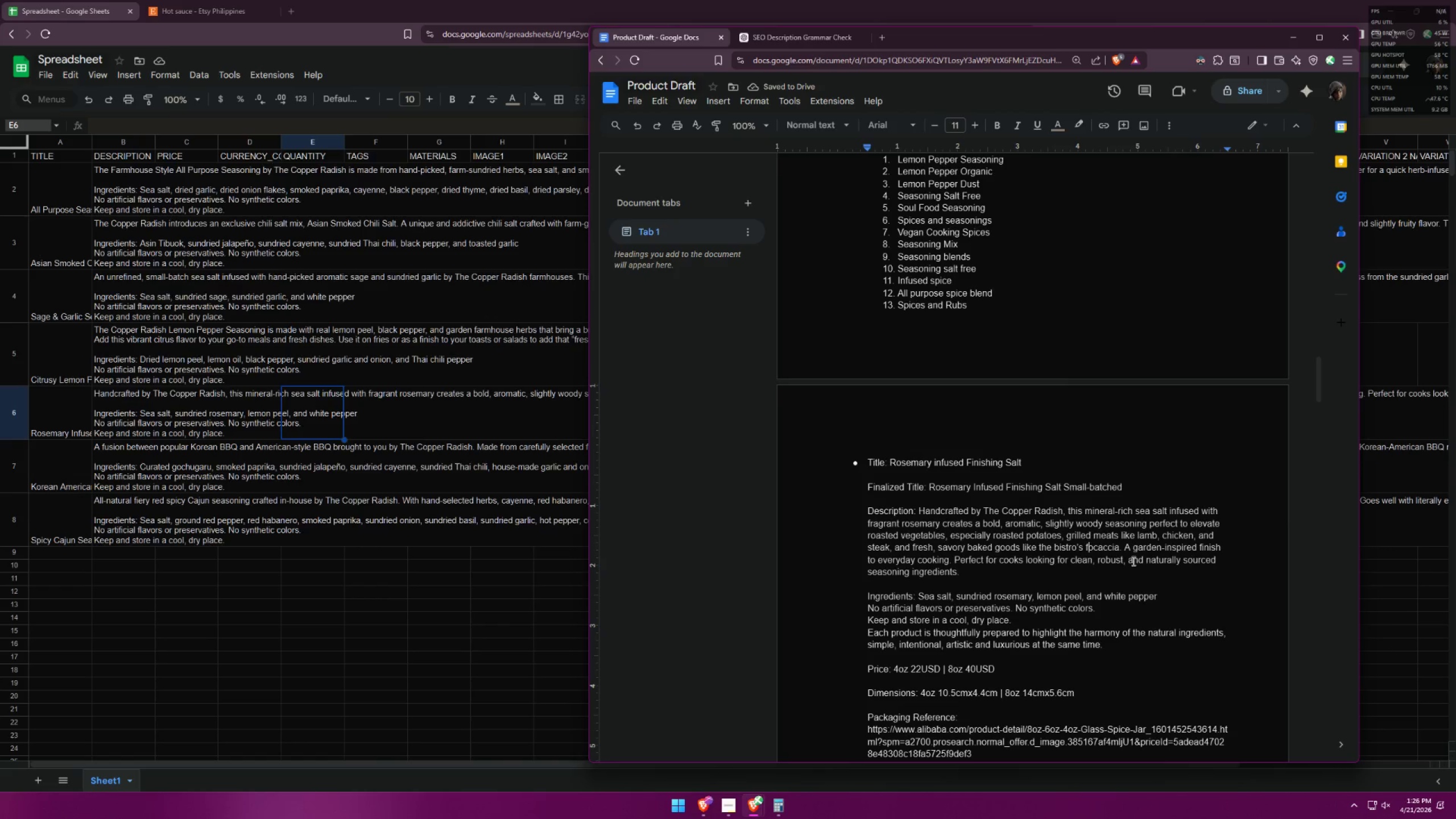 
key(Backspace)
 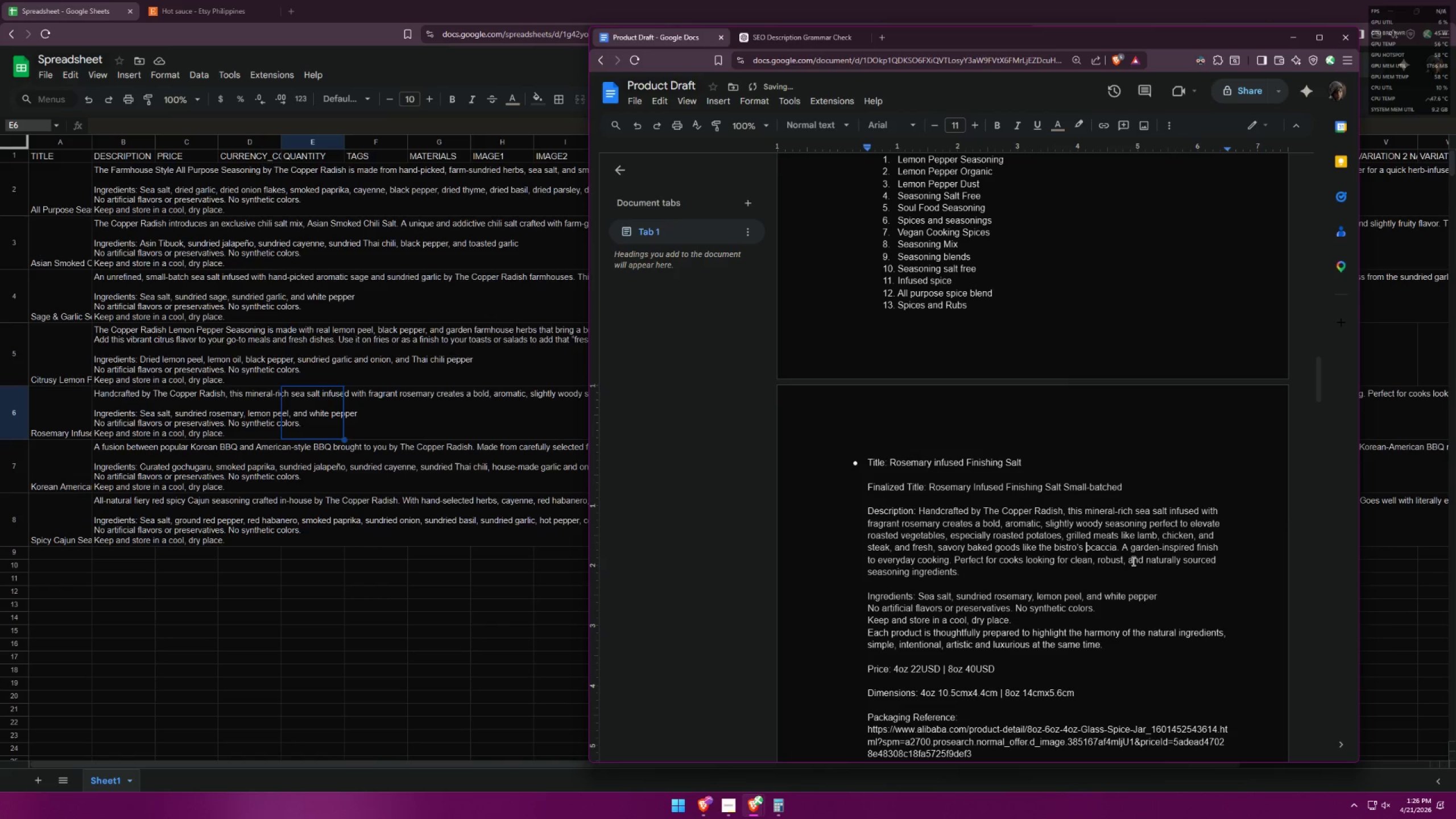 
key(Shift+ShiftLeft)
 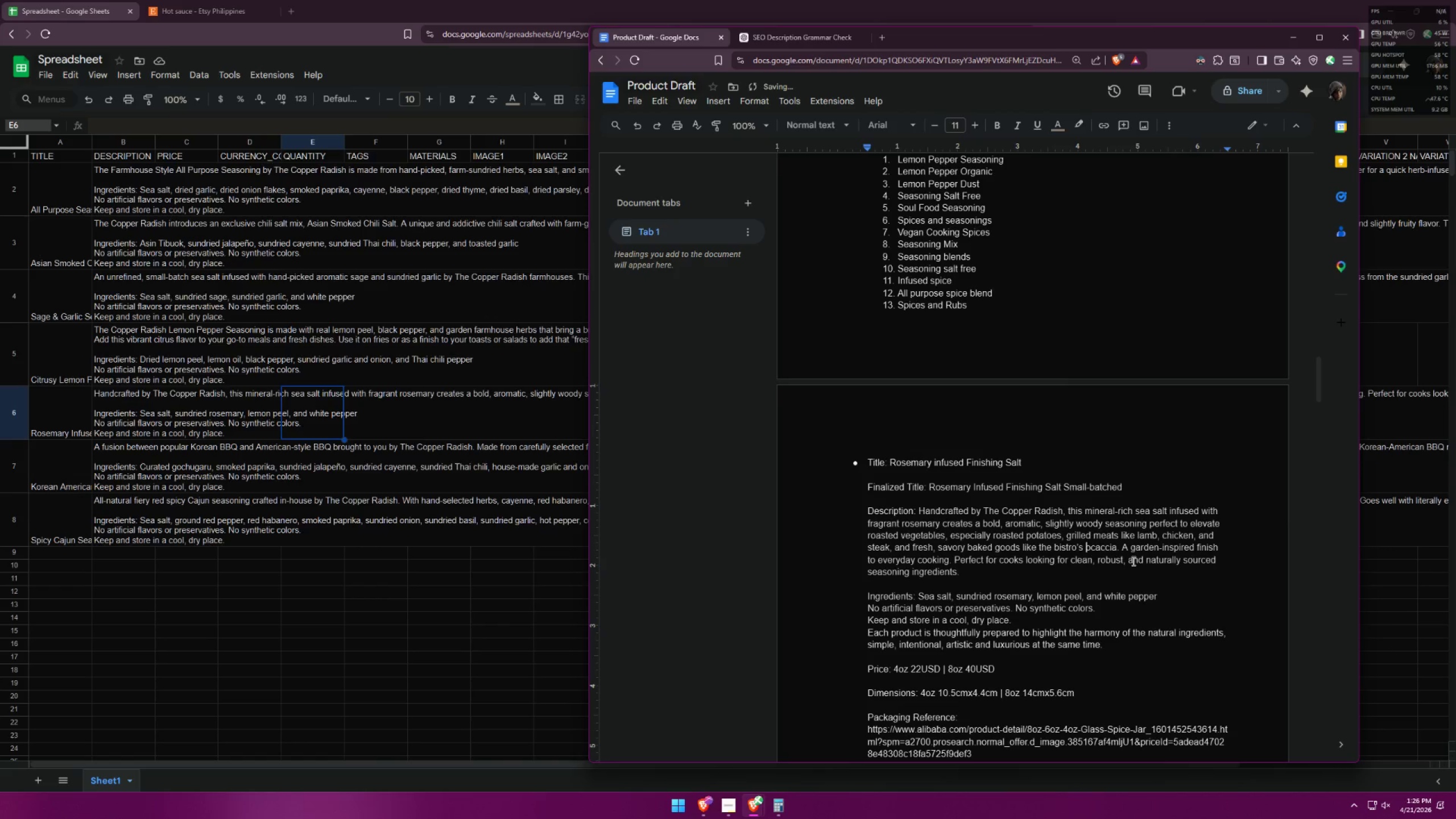 
key(Shift+F)
 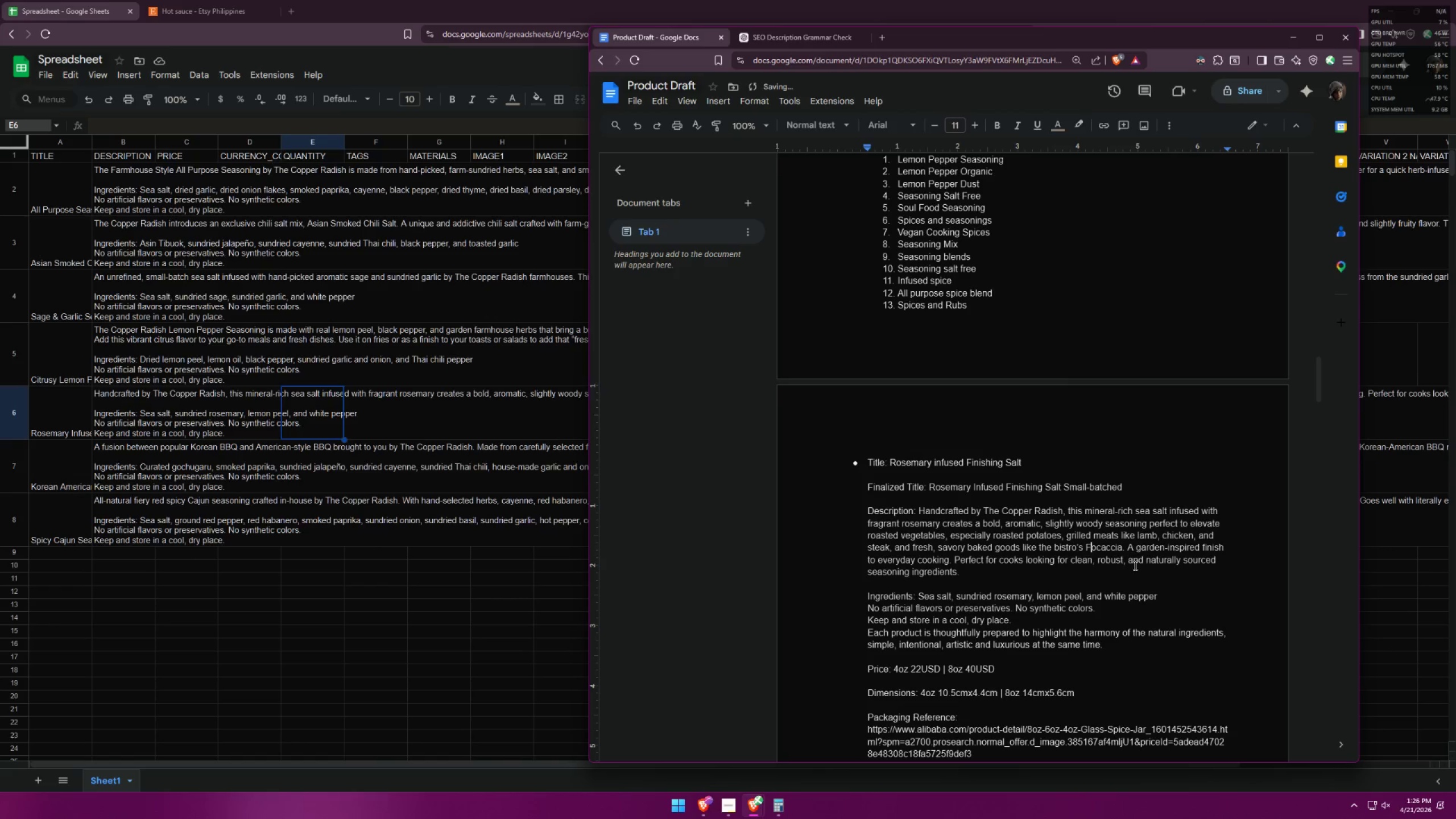 
left_click([1139, 572])
 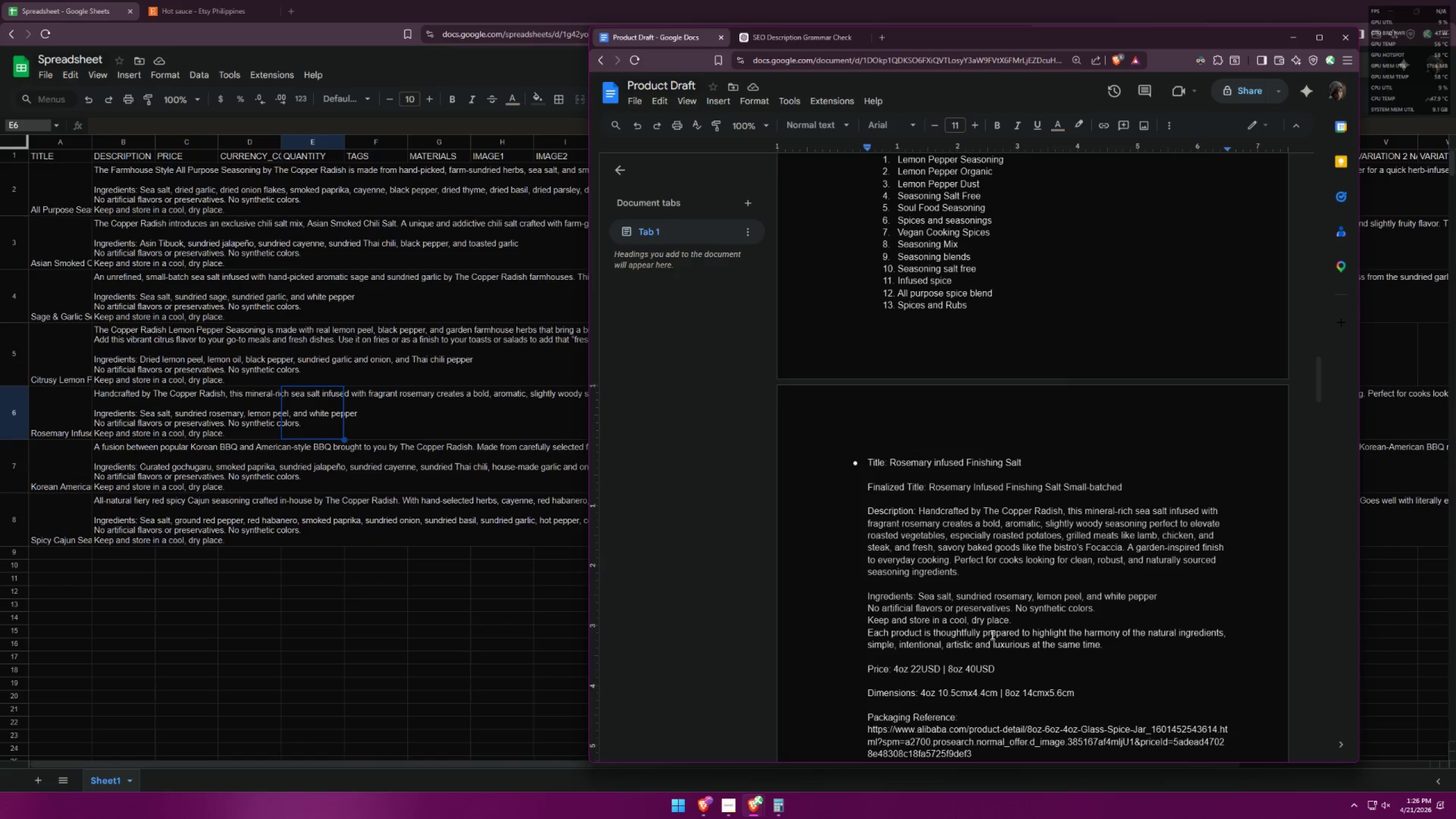 
wait(27.69)
 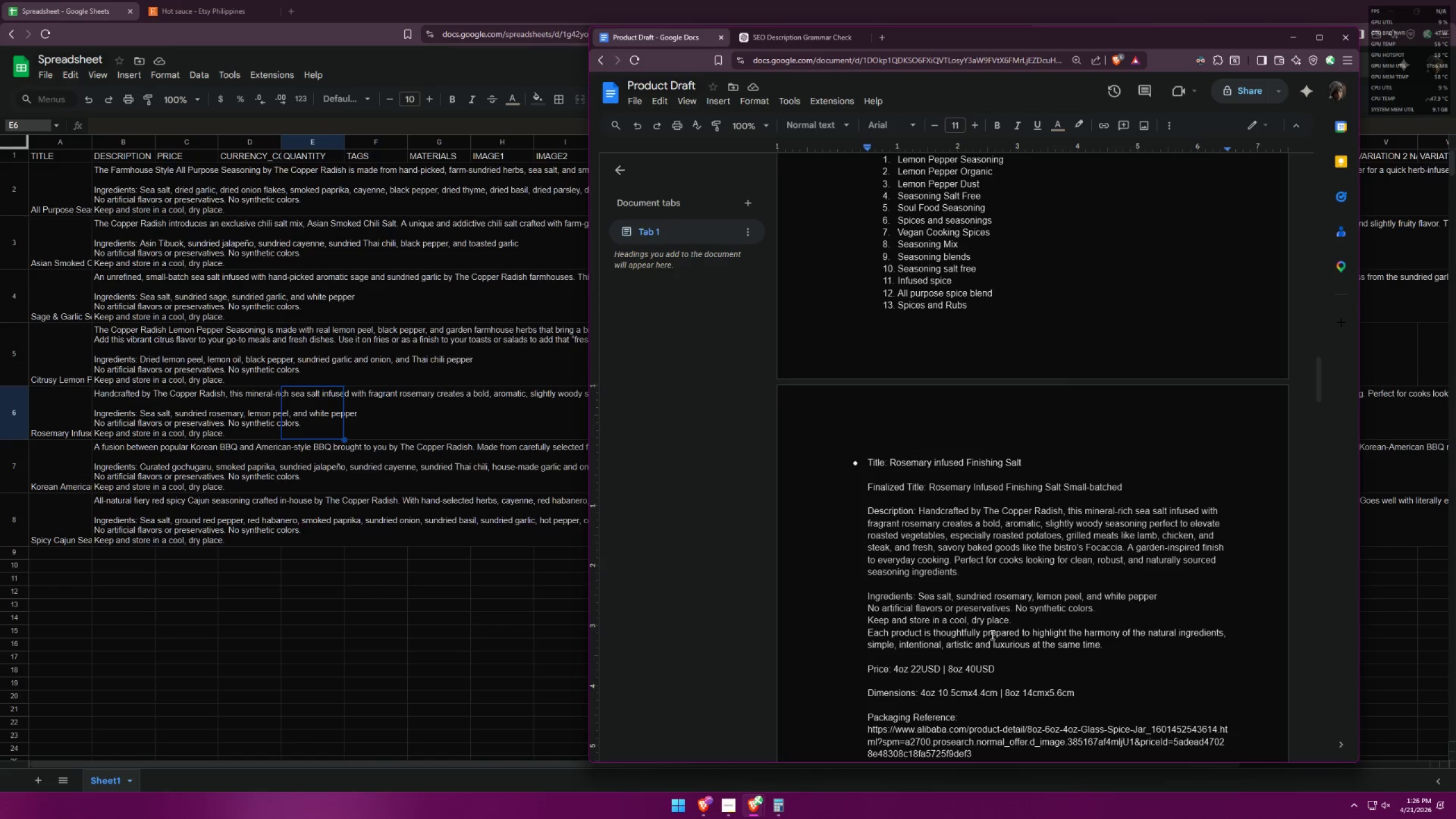 
scroll: coordinate [991, 636], scroll_direction: down, amount: 3.0
 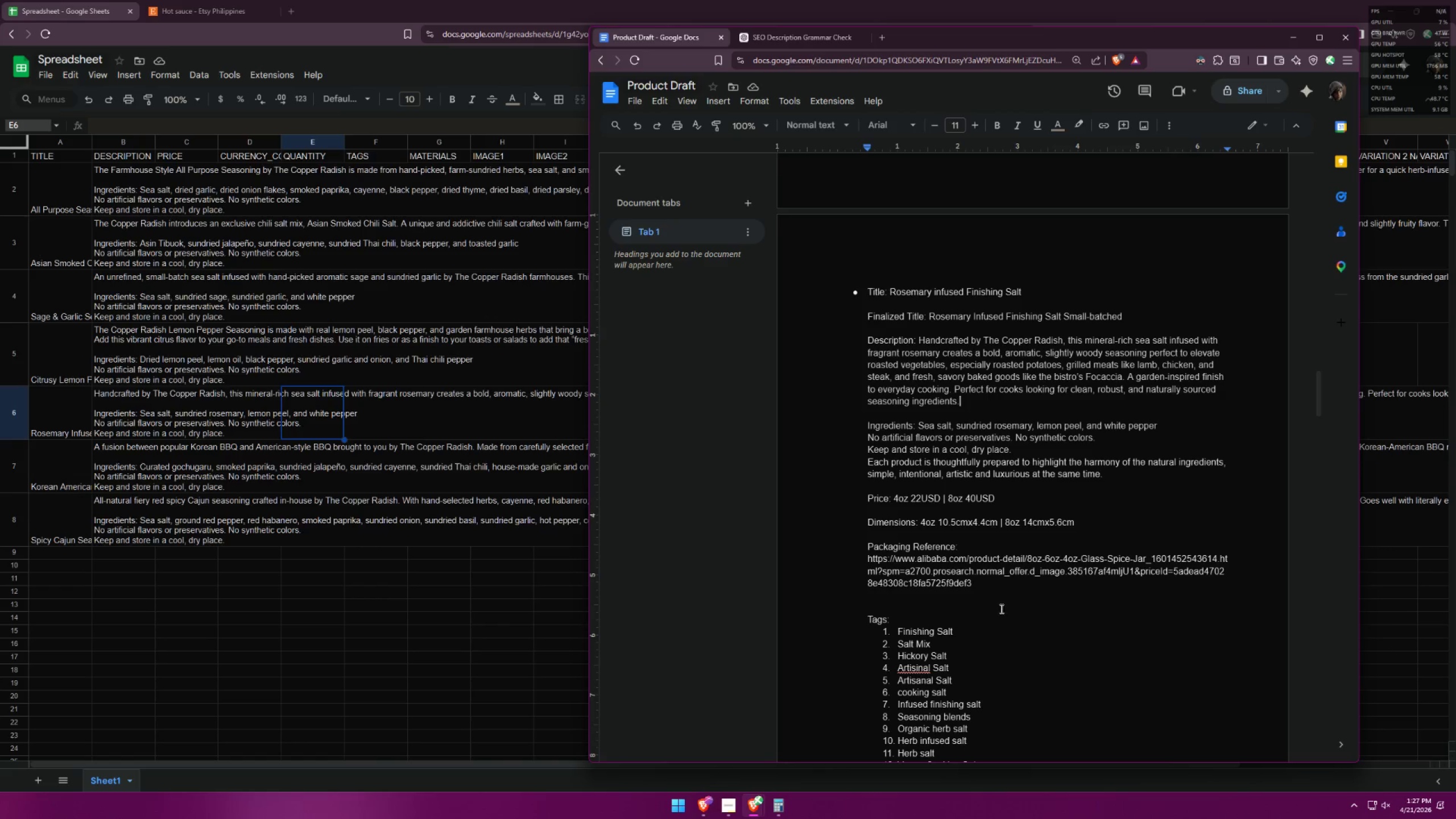 
wait(9.17)
 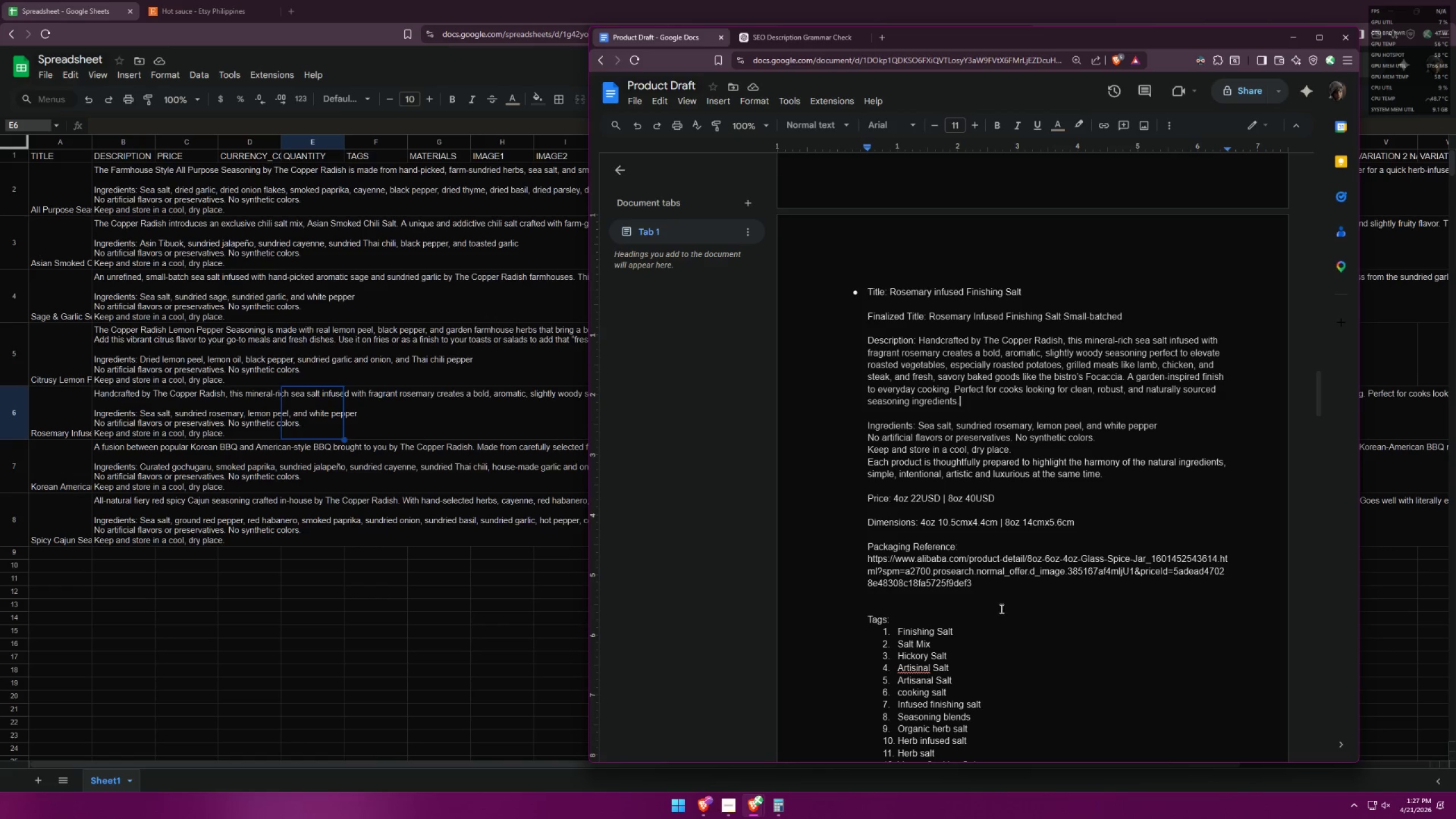 
scroll: coordinate [1006, 538], scroll_direction: down, amount: 7.0
 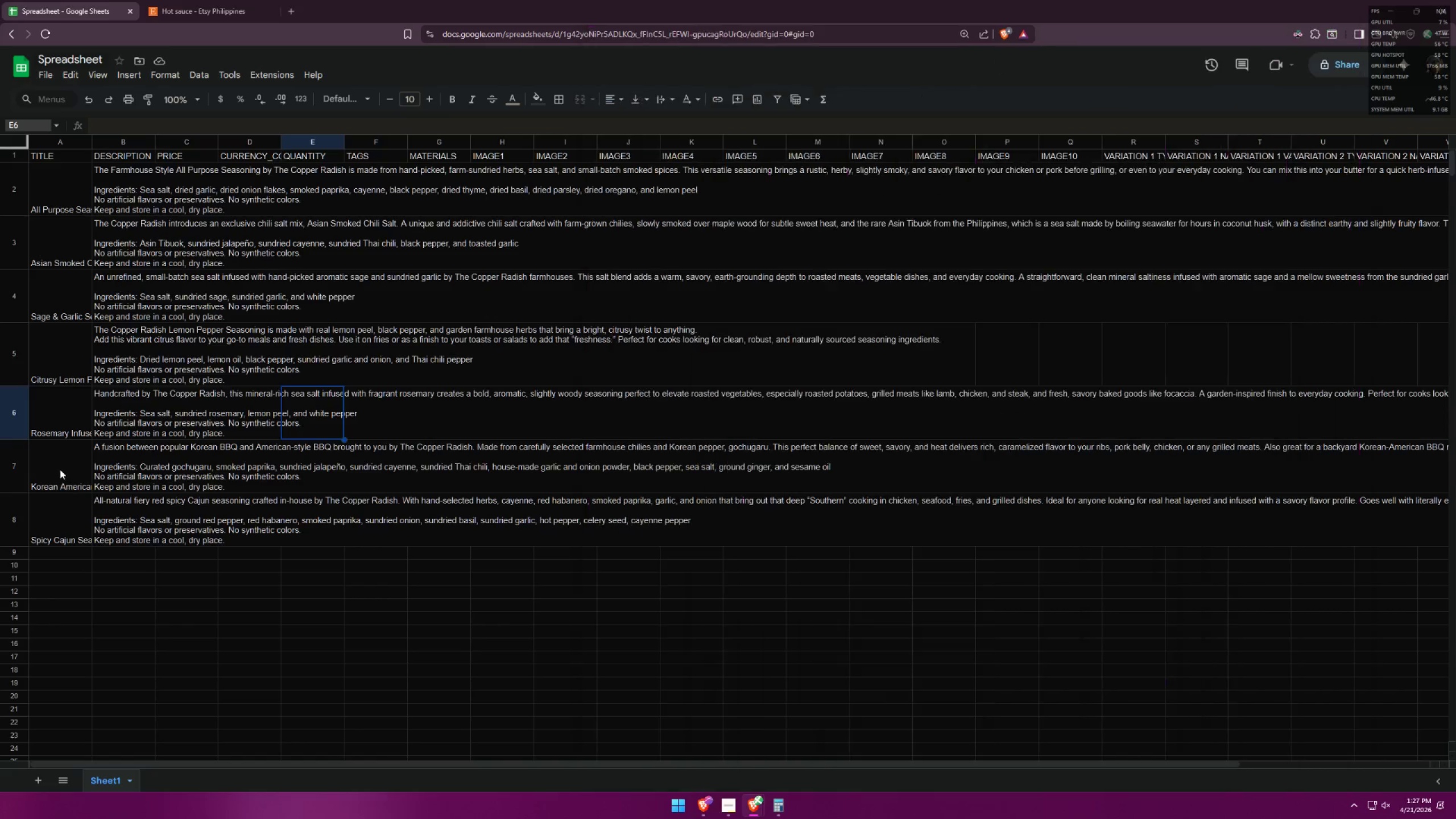 
double_click([57, 487])
 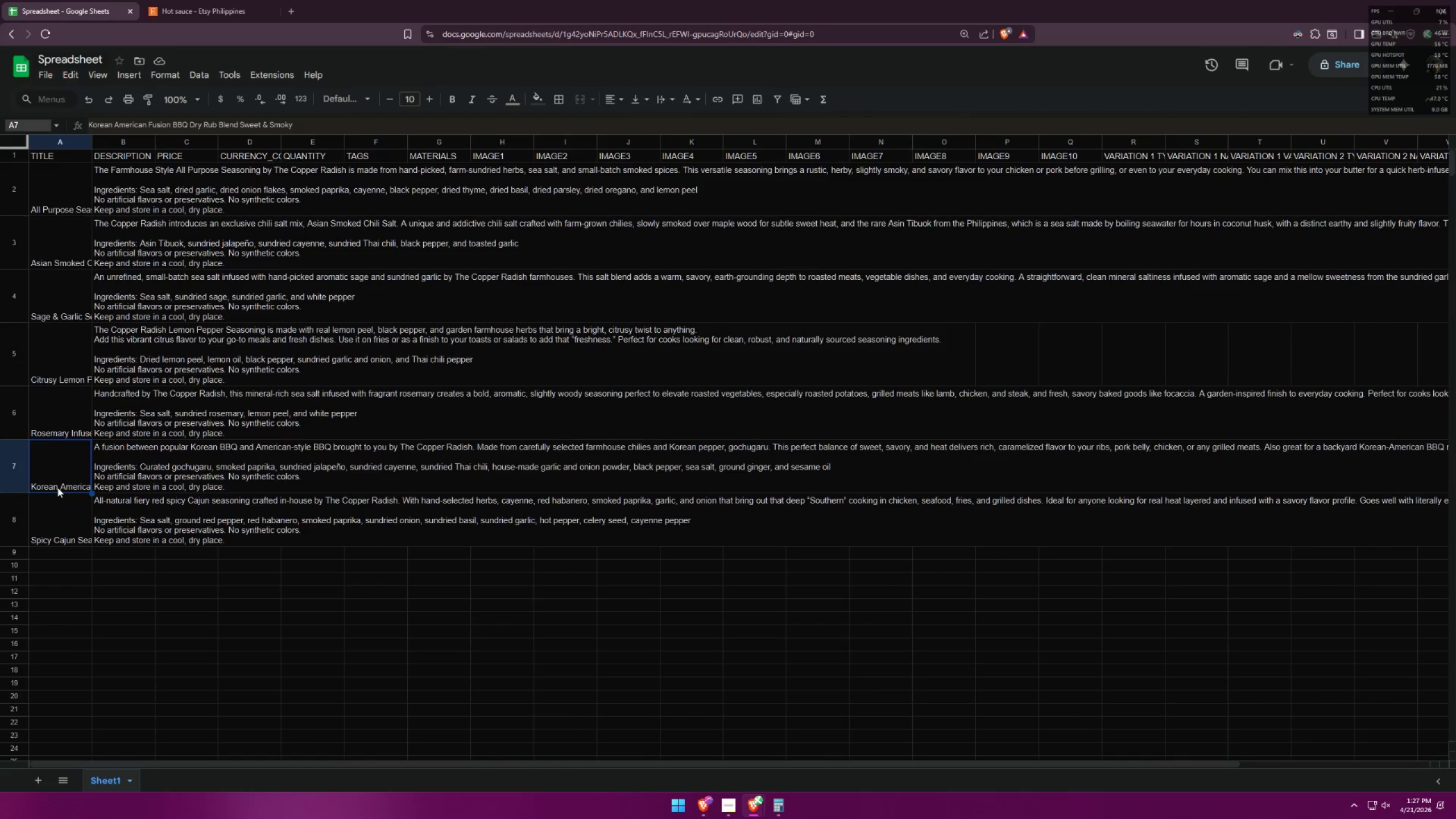 
triple_click([57, 487])
 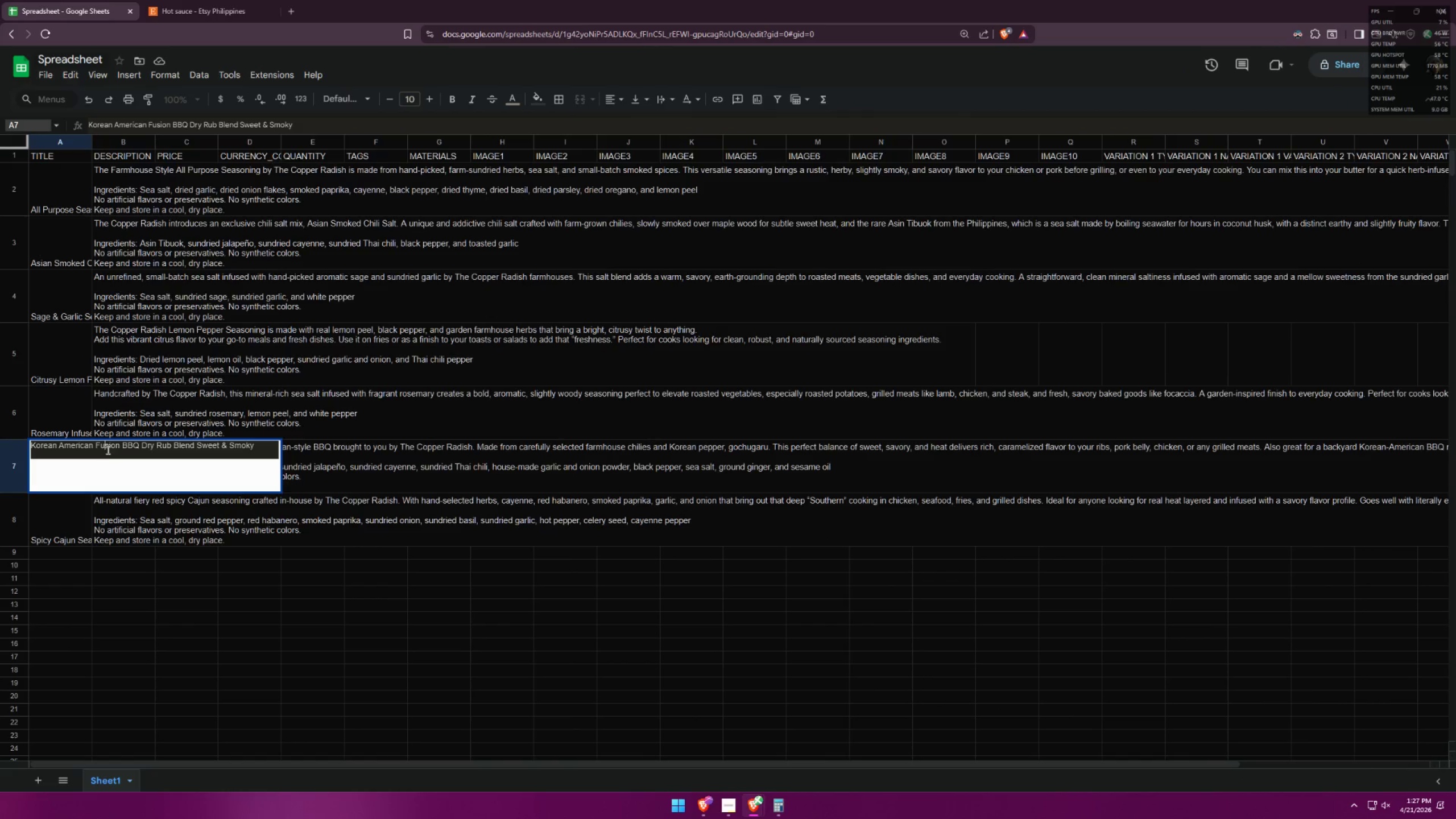 
double_click([107, 449])
 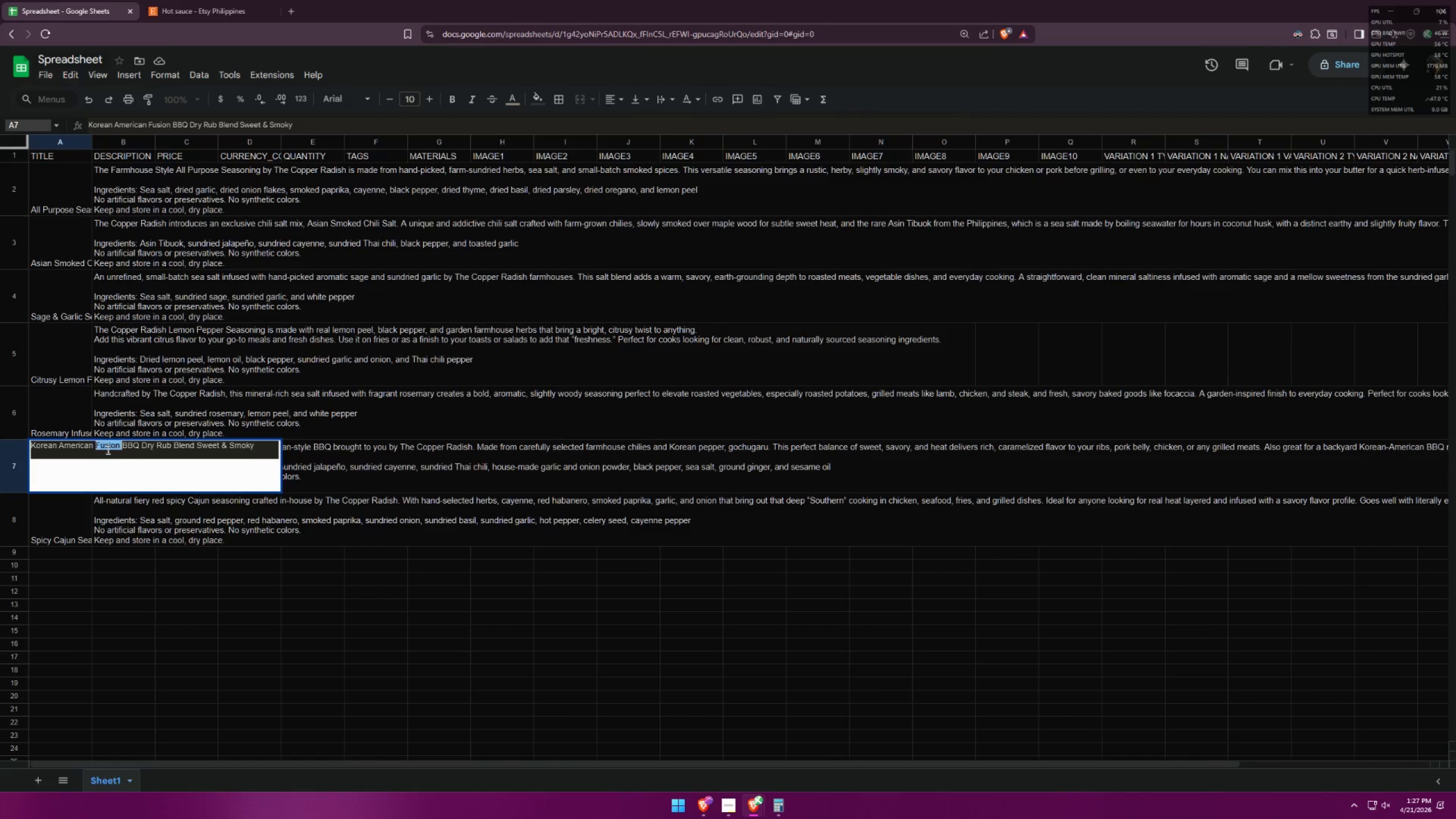 
triple_click([107, 449])
 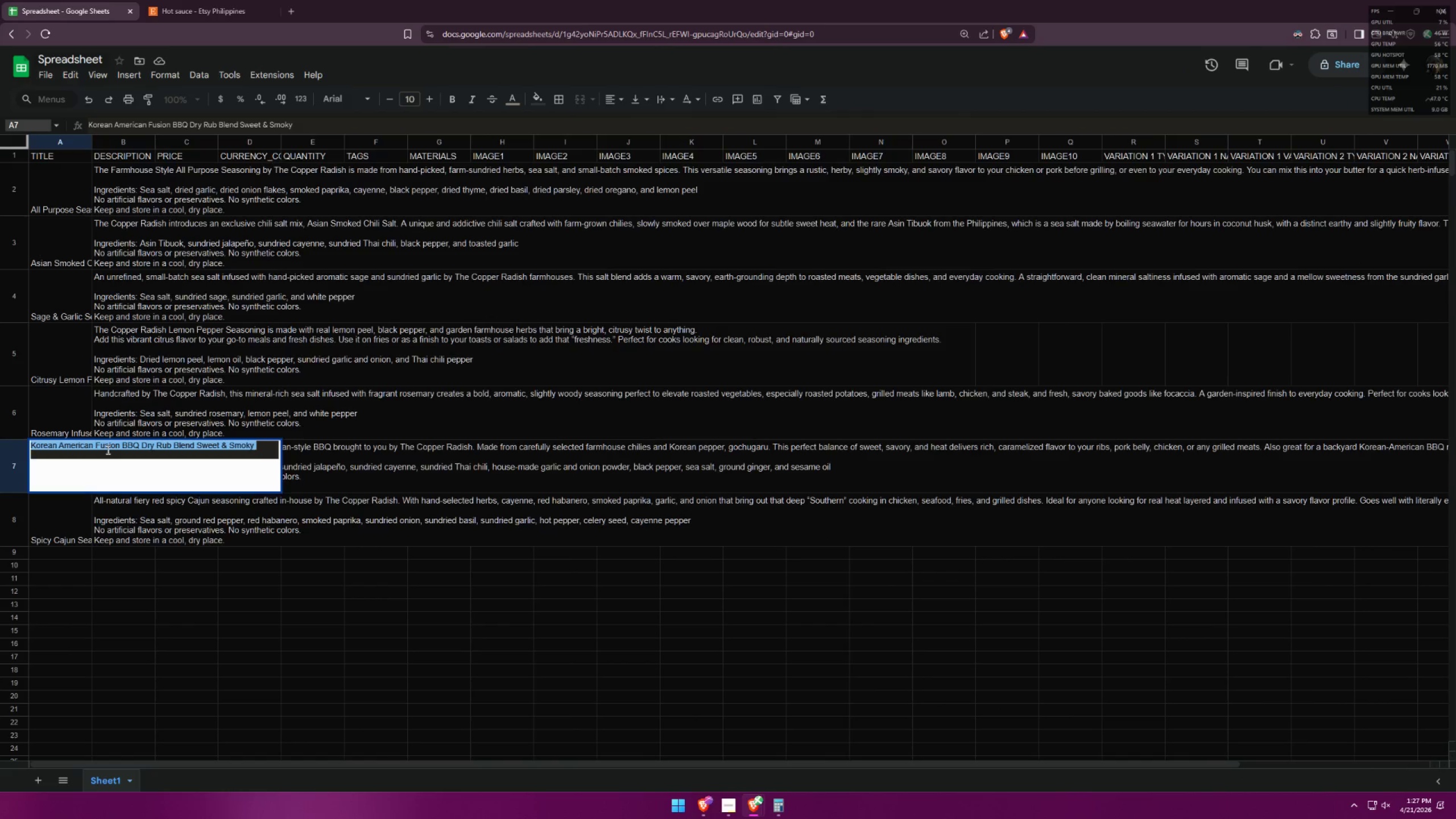 
triple_click([107, 449])
 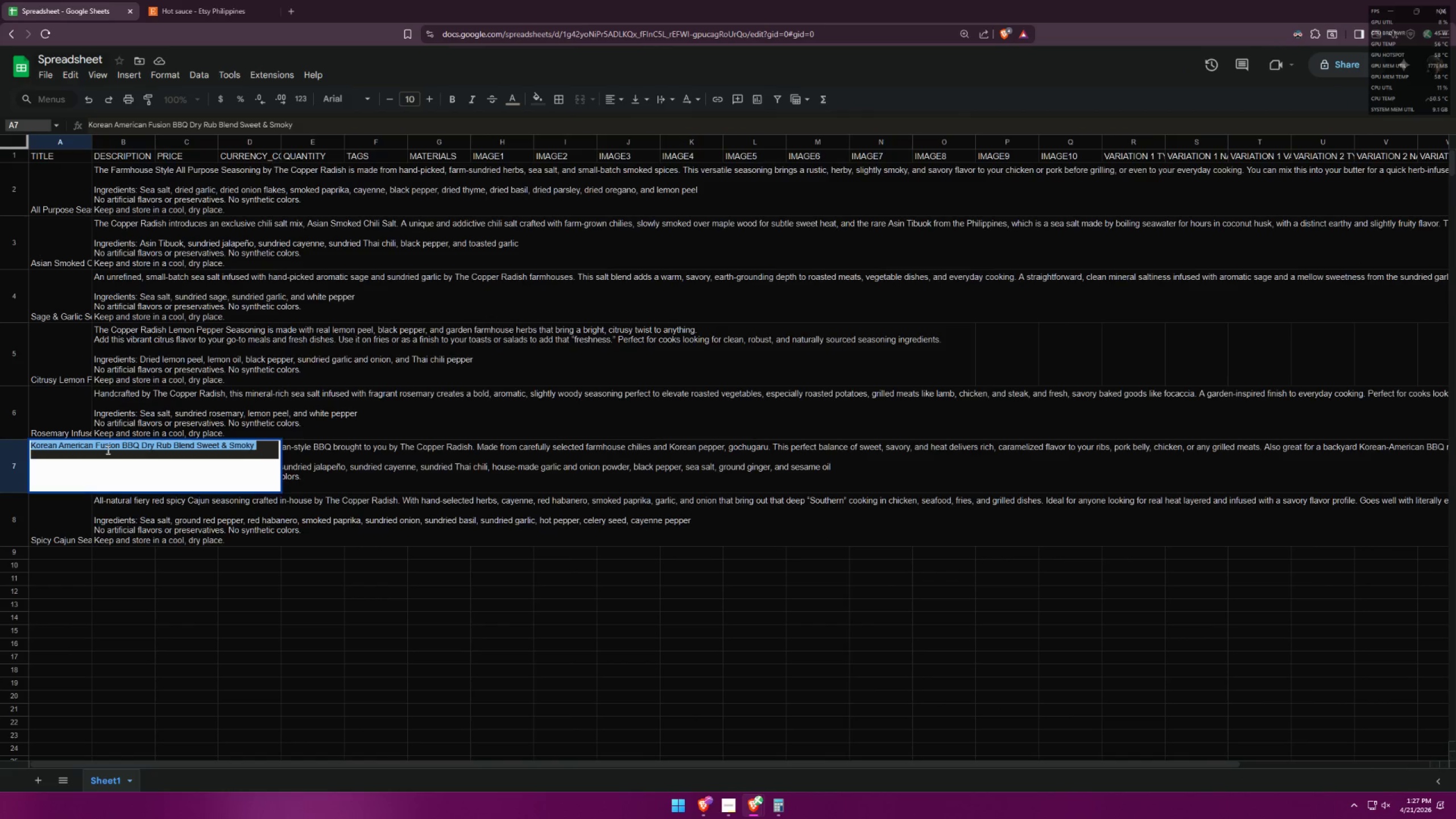 
key(Control+ControlLeft)
 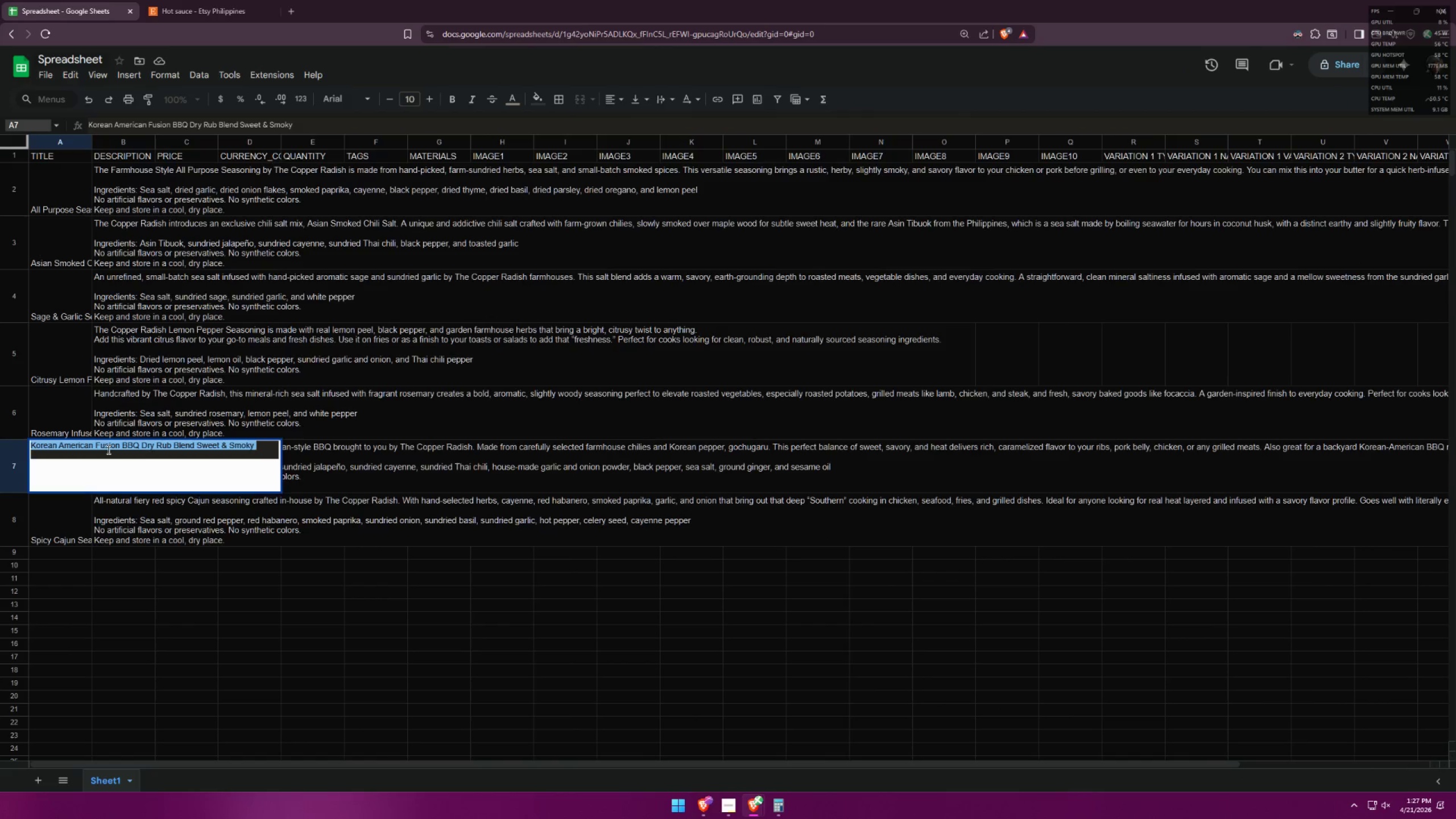 
key(Control+C)
 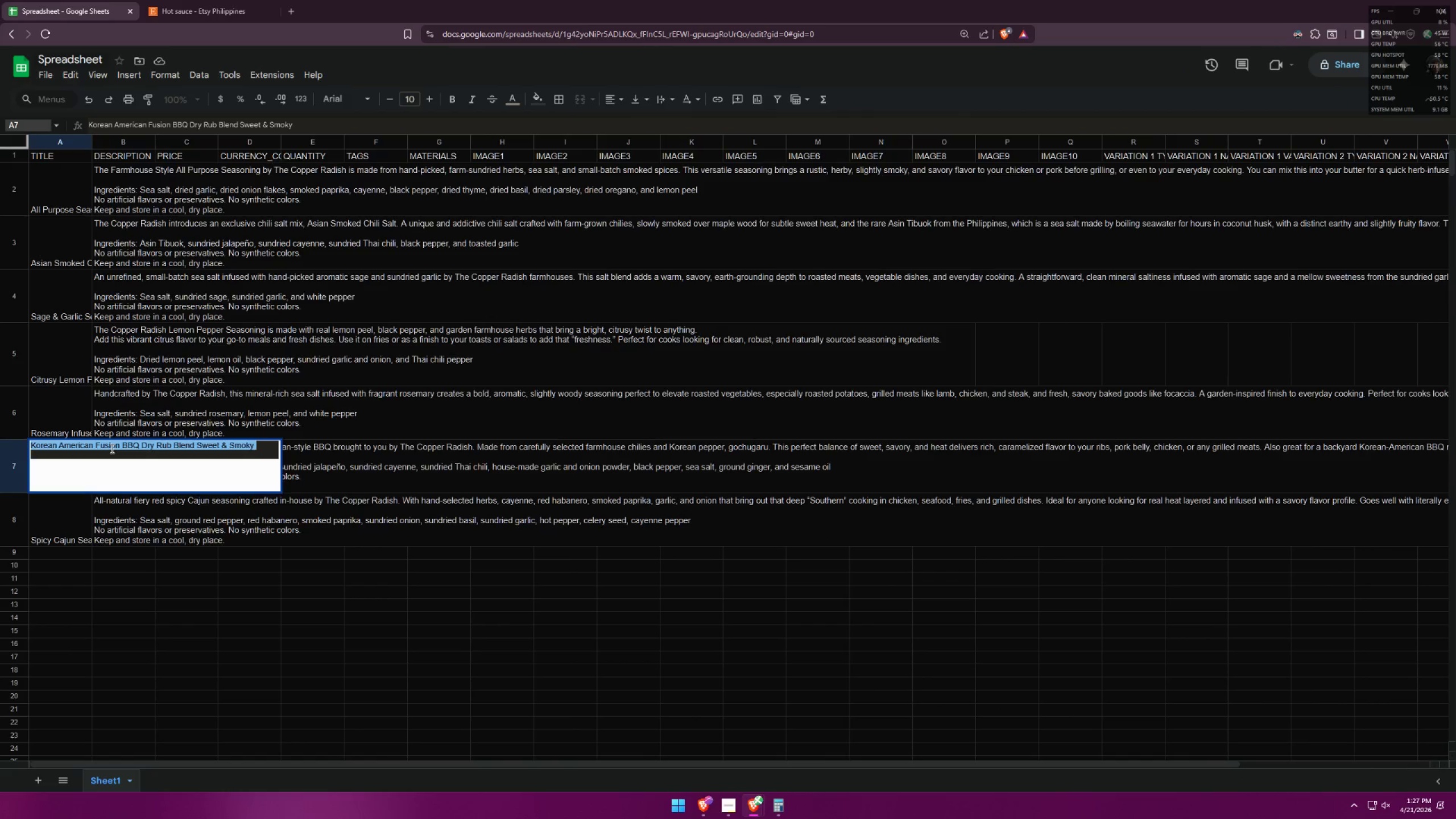 
key(Alt+AltLeft)
 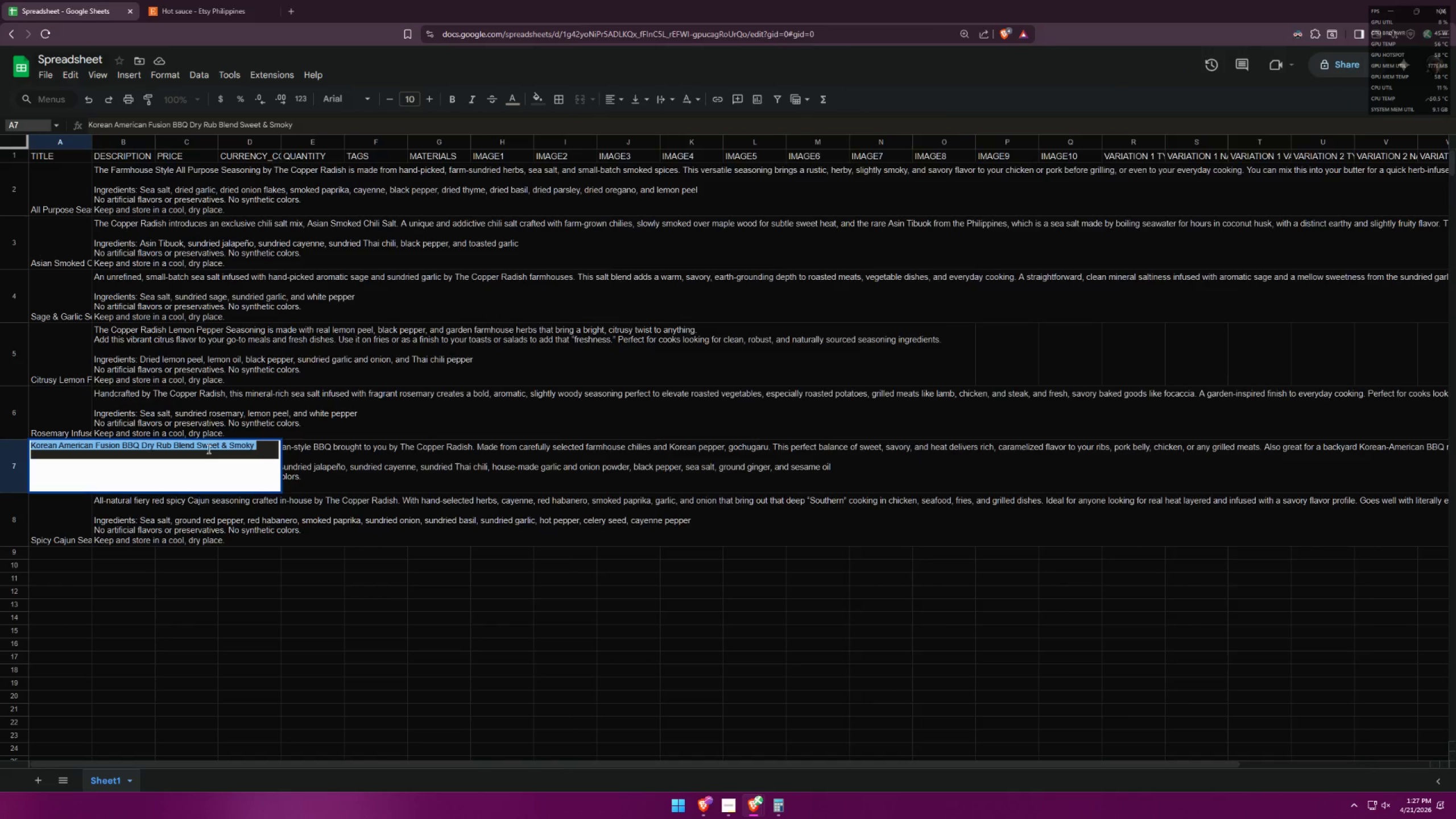 
key(Alt+Tab)
 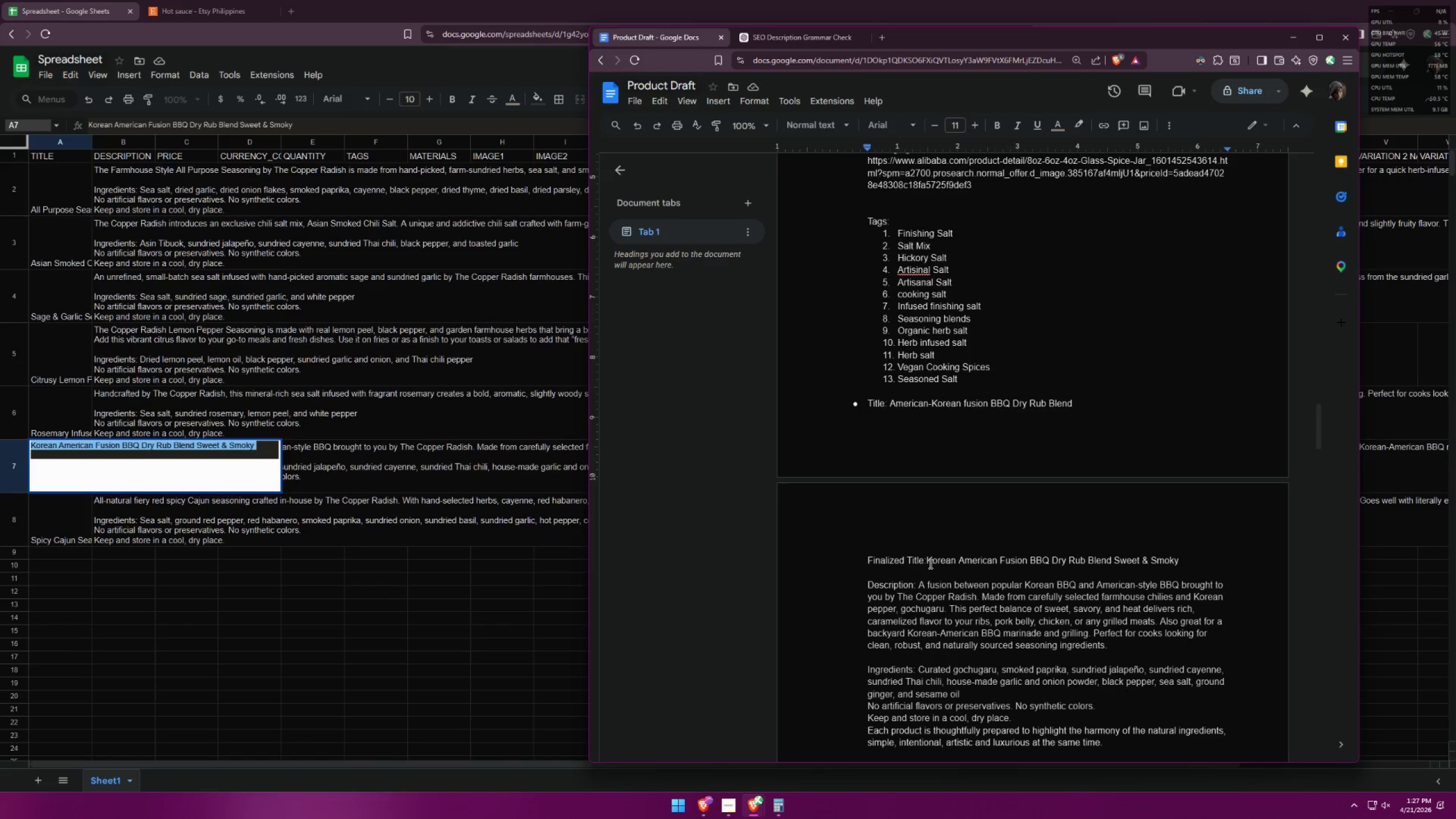 
left_click_drag(start_coordinate=[928, 562], to_coordinate=[1183, 559])
 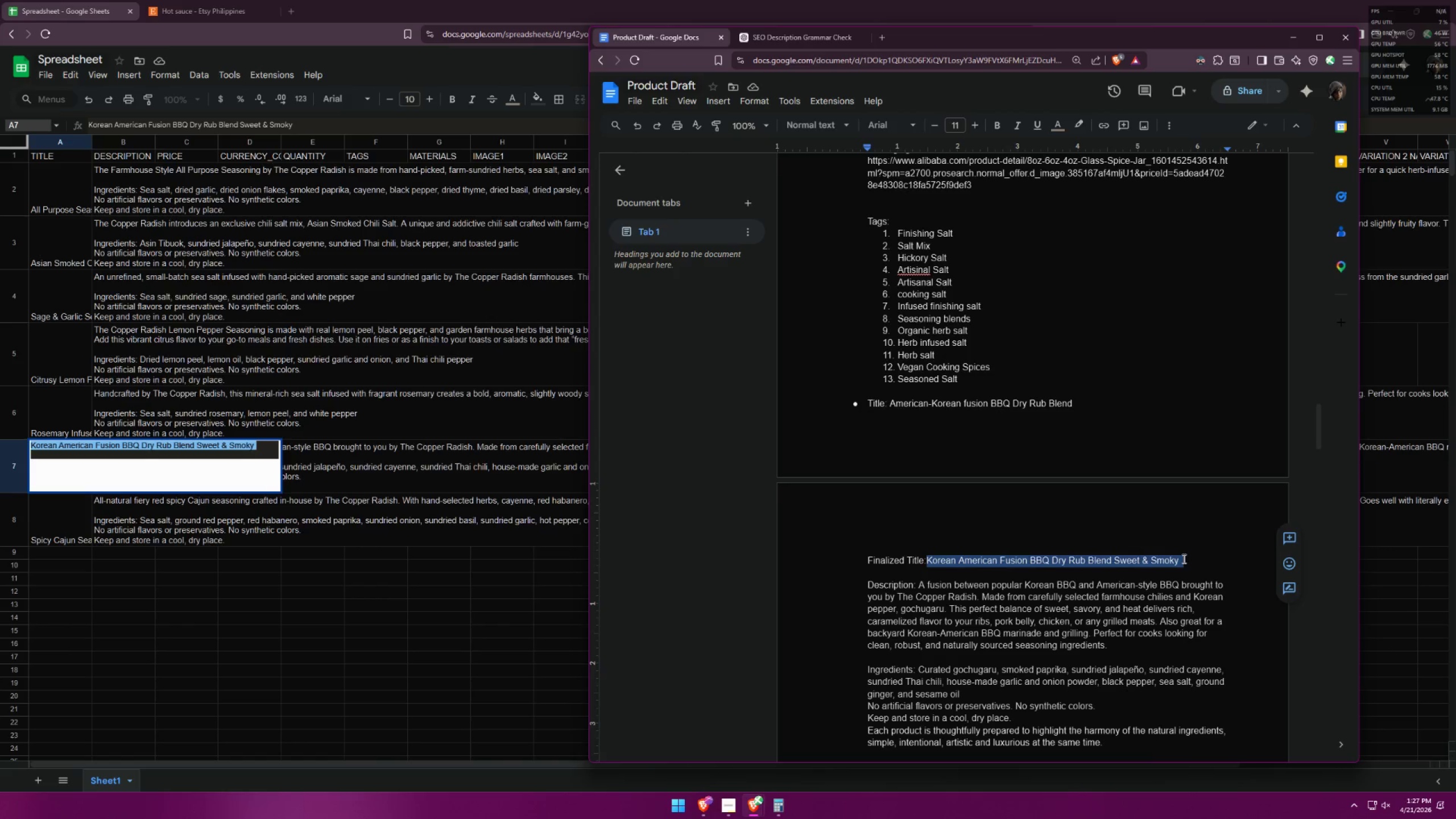 
key(Control+ControlLeft)
 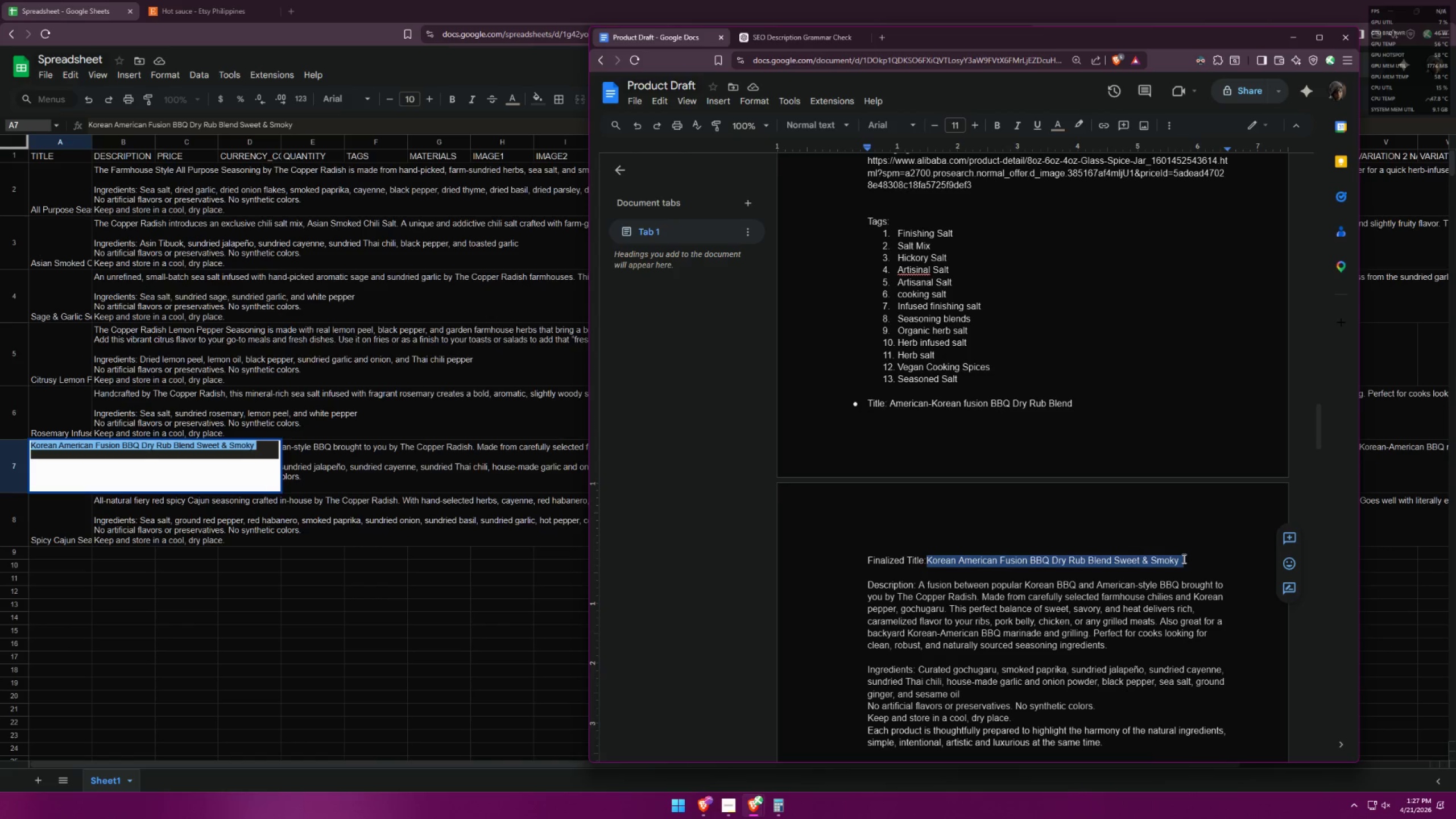 
key(Control+V)
 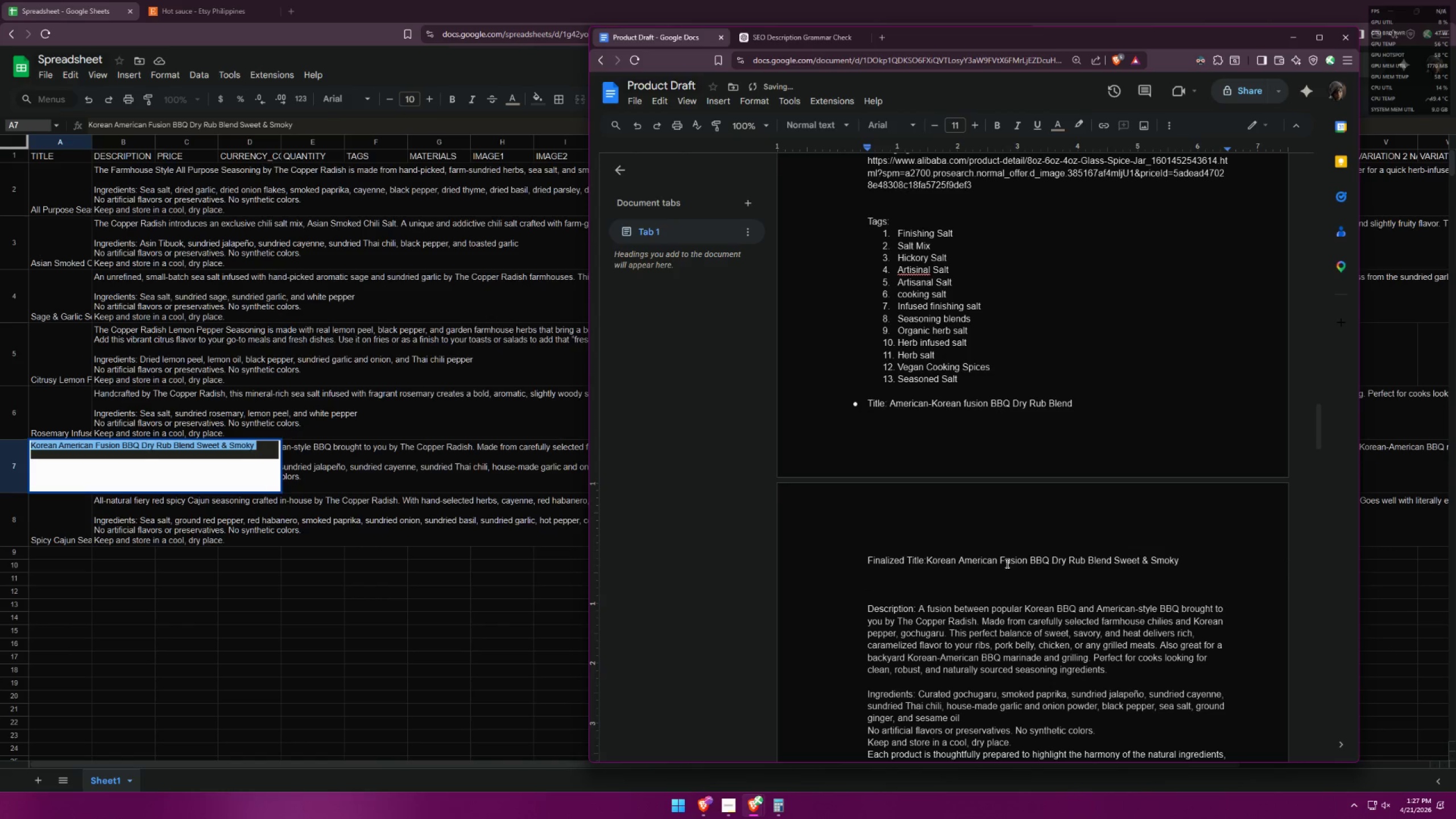 
key(Backspace)
 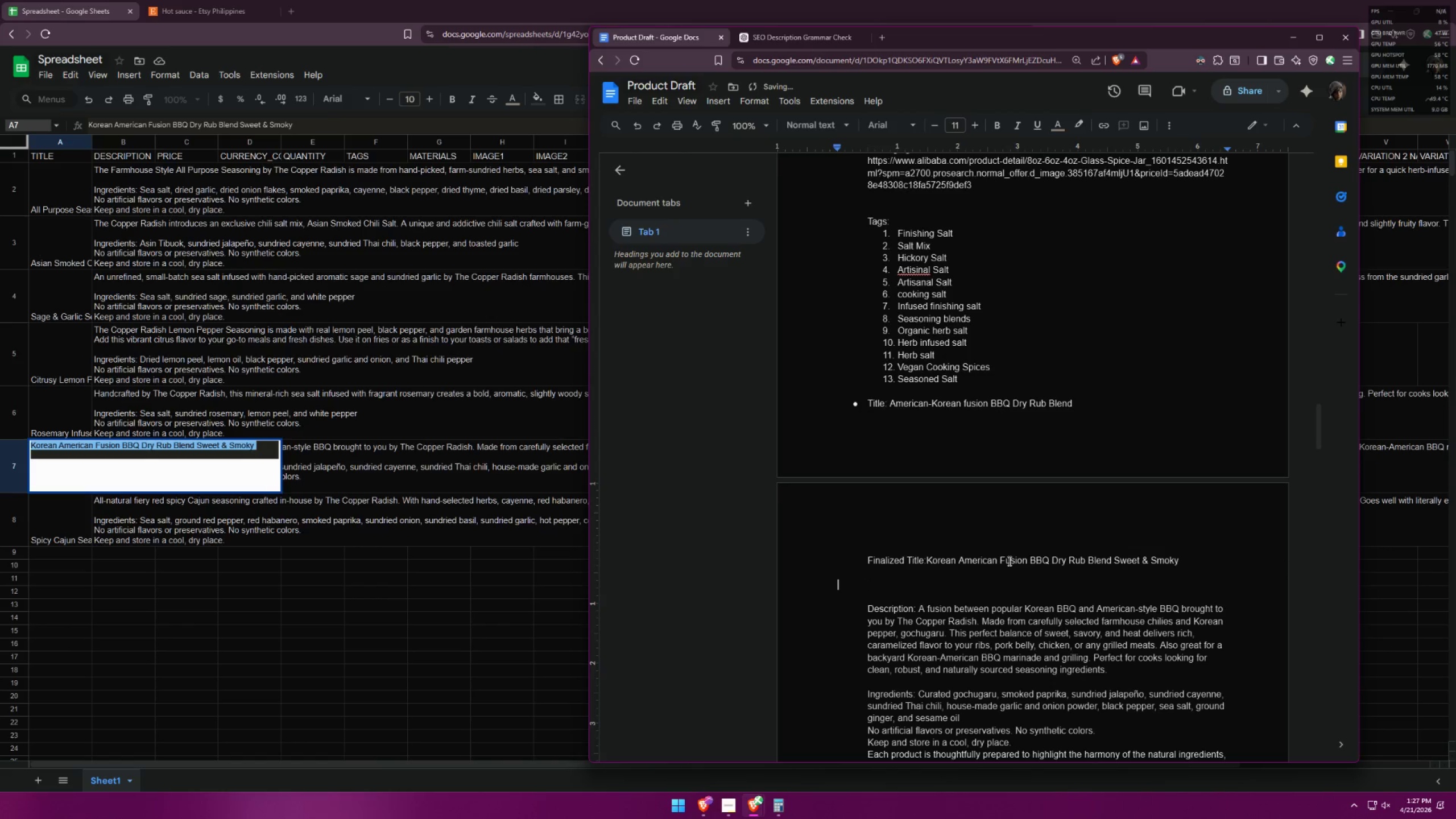 
key(Backspace)
 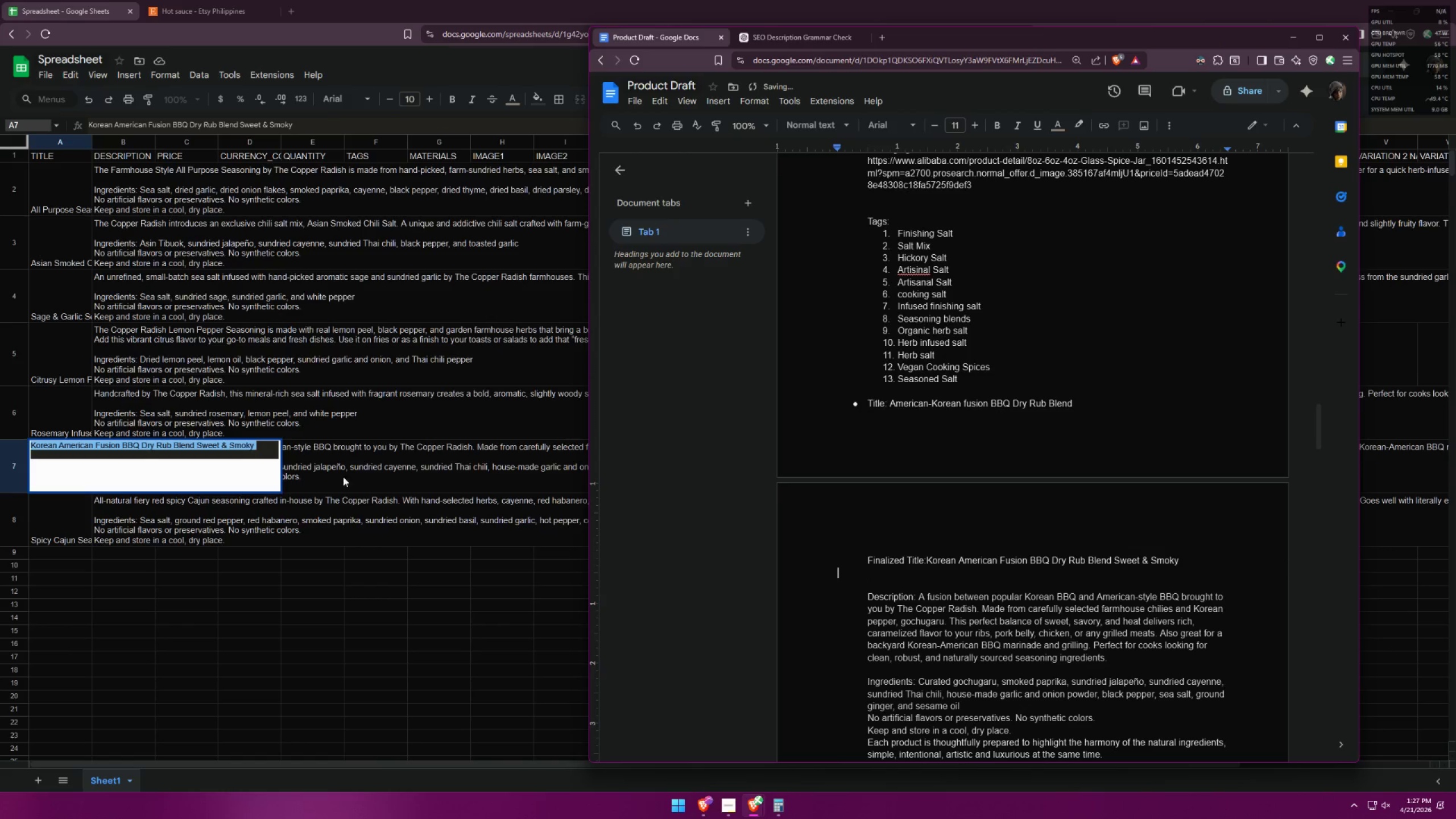 
left_click([313, 467])
 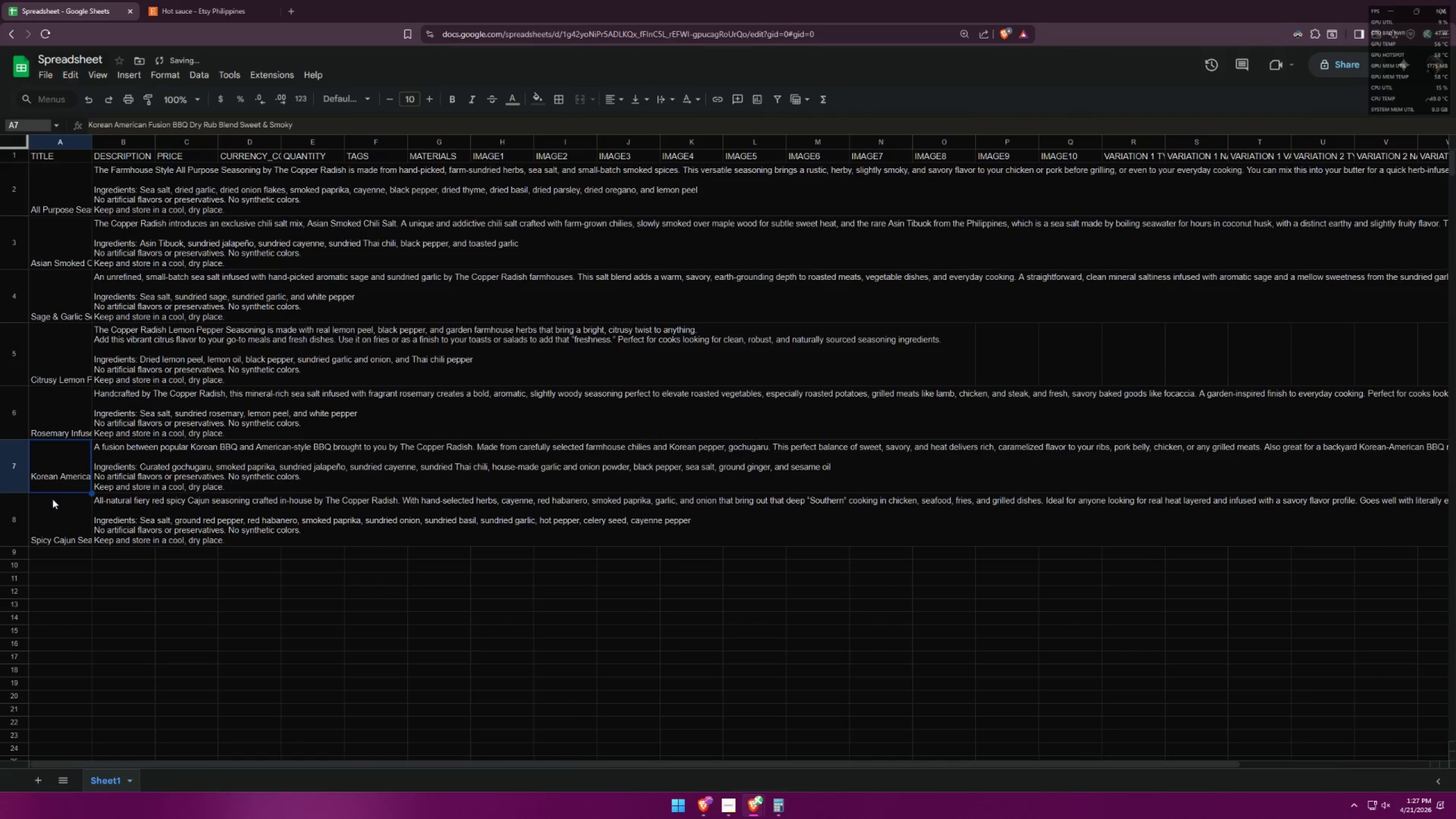 
left_click([64, 522])
 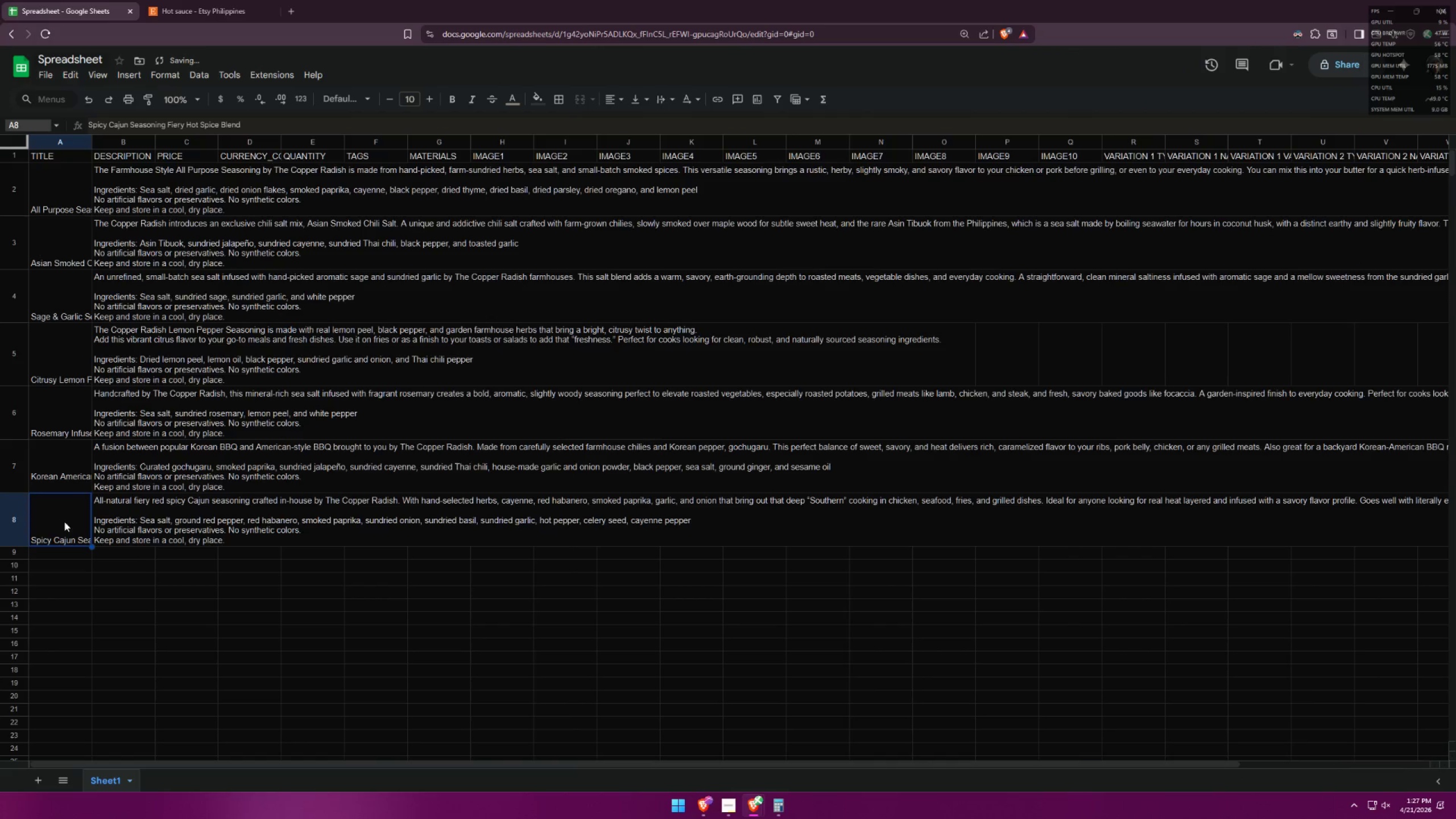 
key(Alt+AltLeft)
 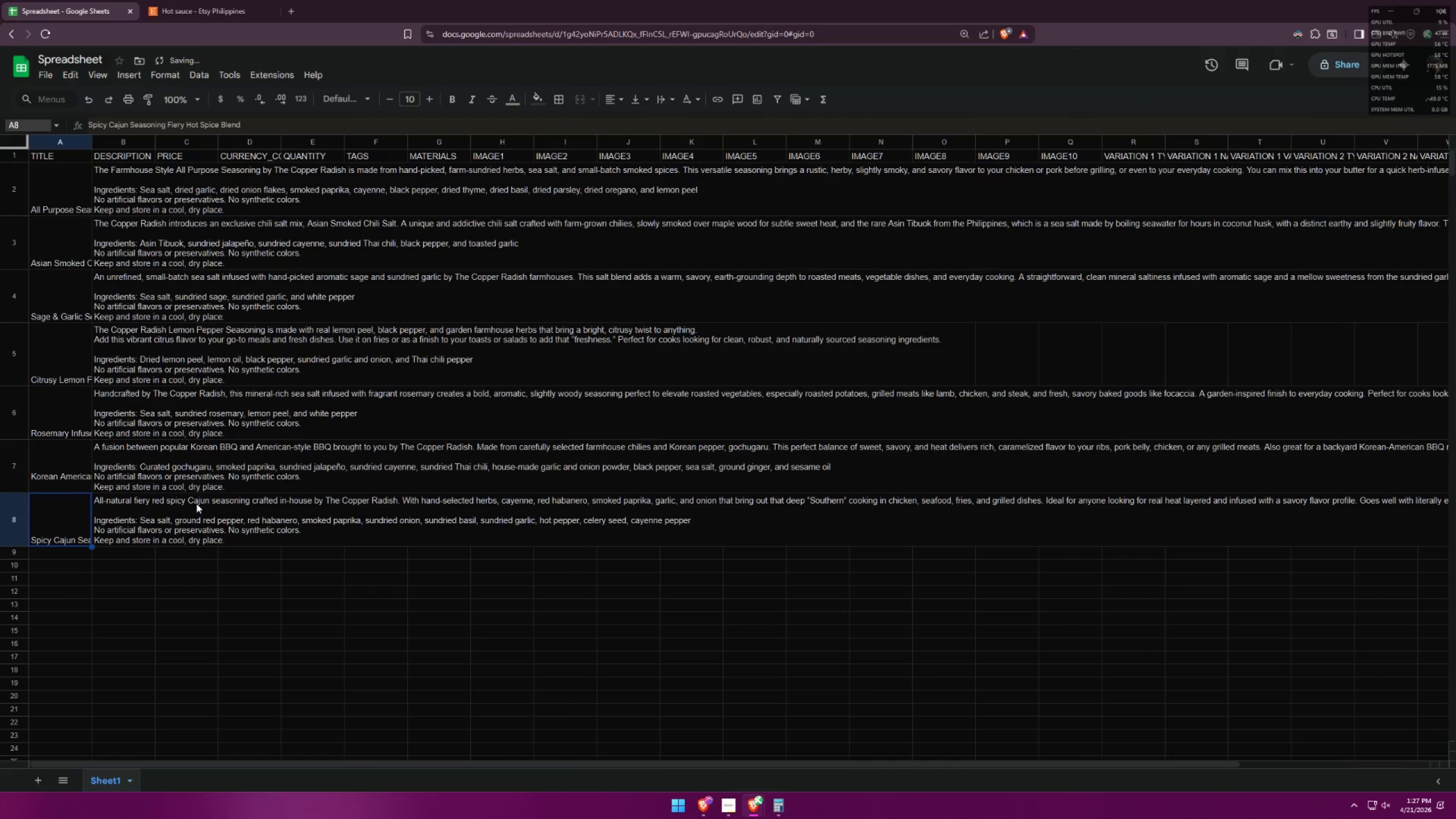 
key(Alt+Tab)
 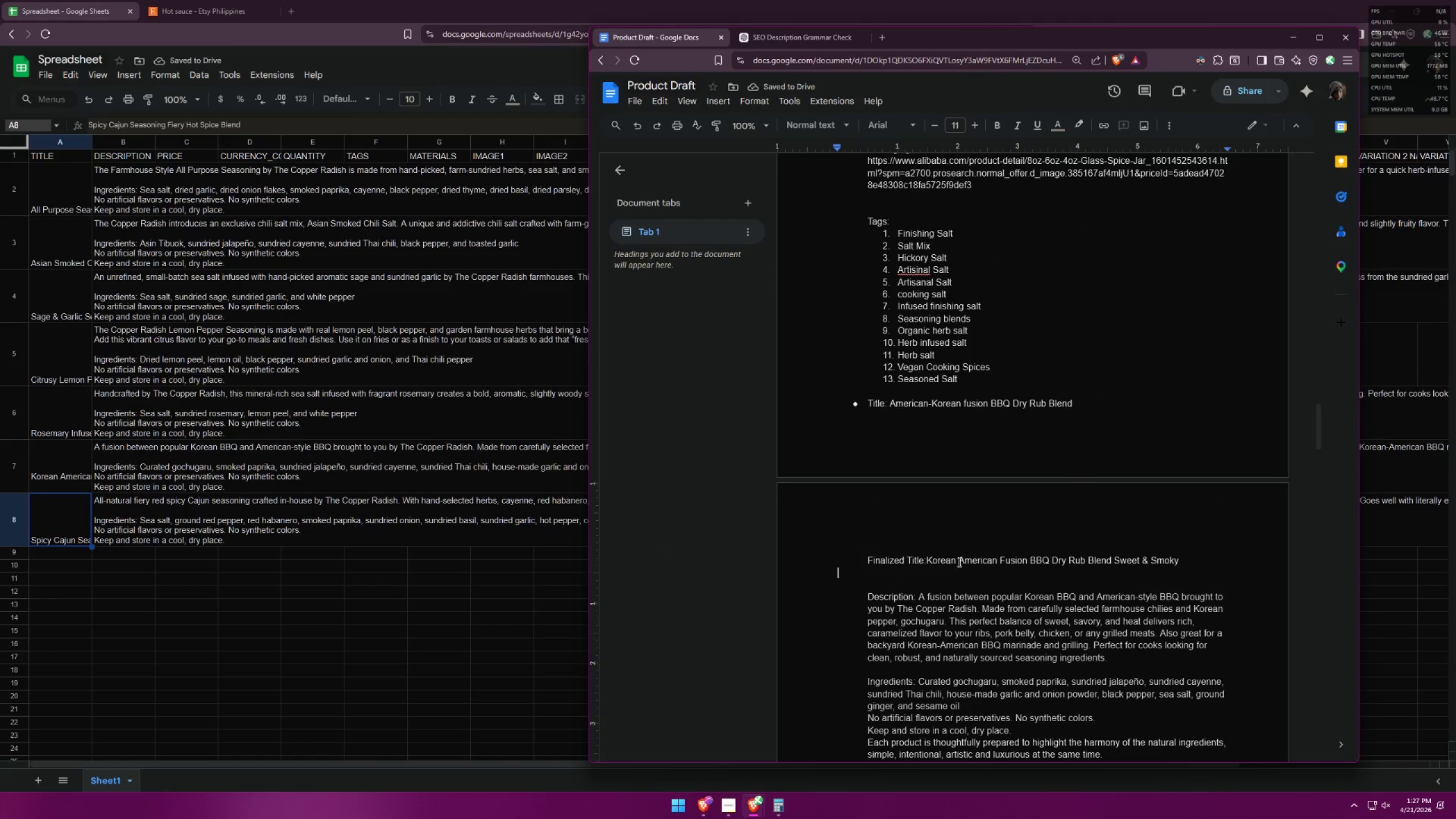 
scroll: coordinate [1006, 566], scroll_direction: down, amount: 2.0
 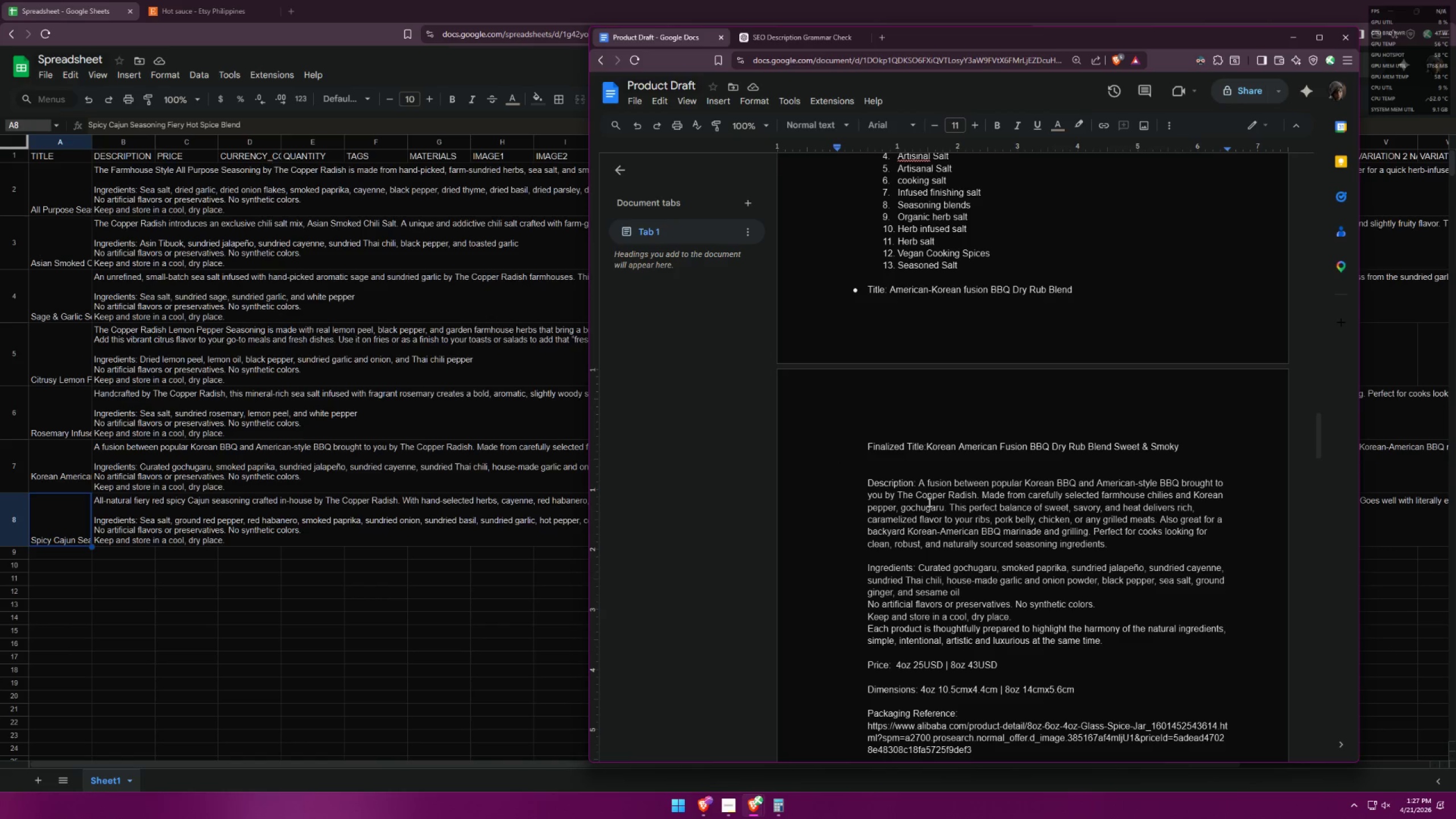 
wait(8.53)
 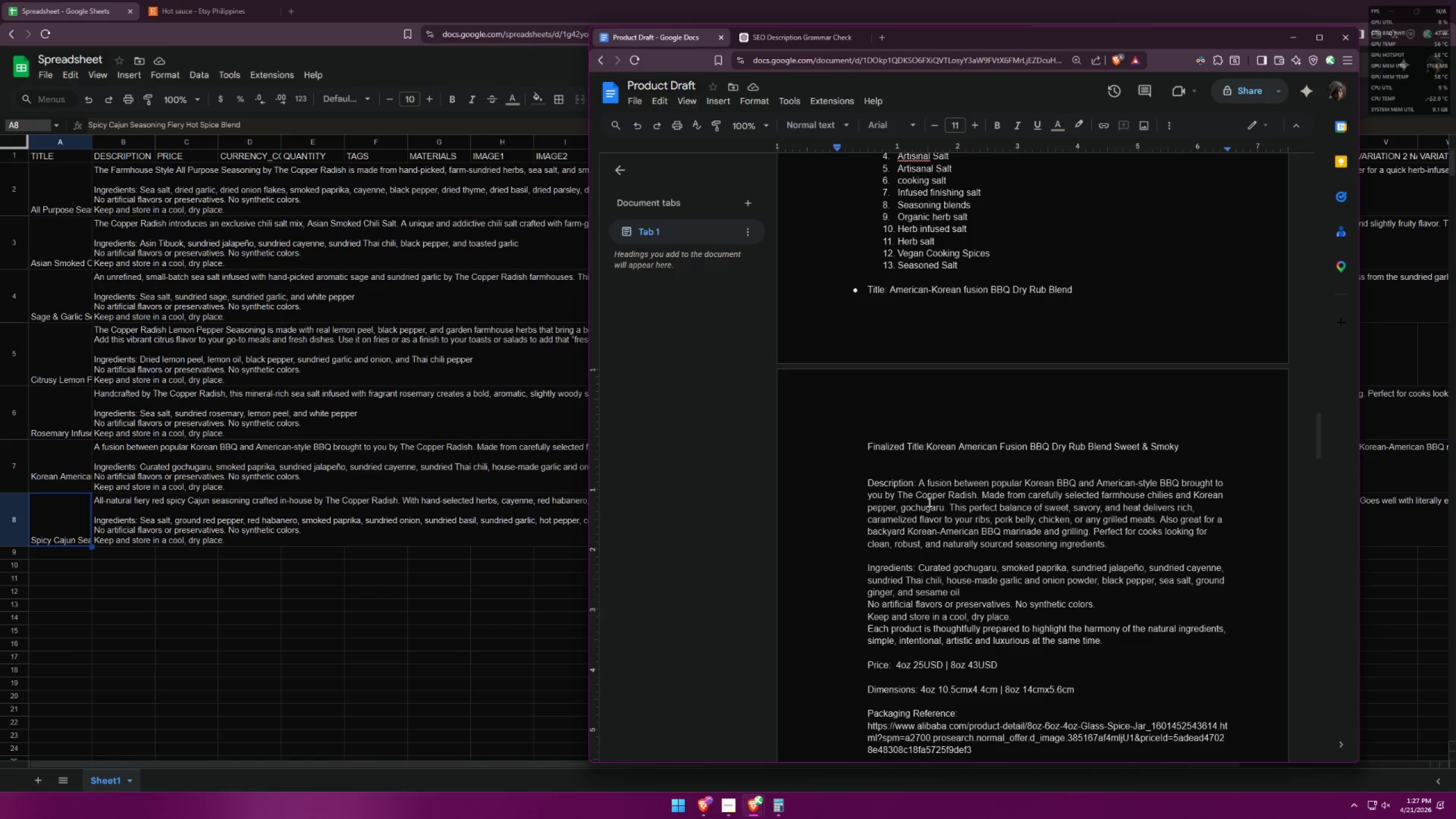 
left_click([977, 498])
 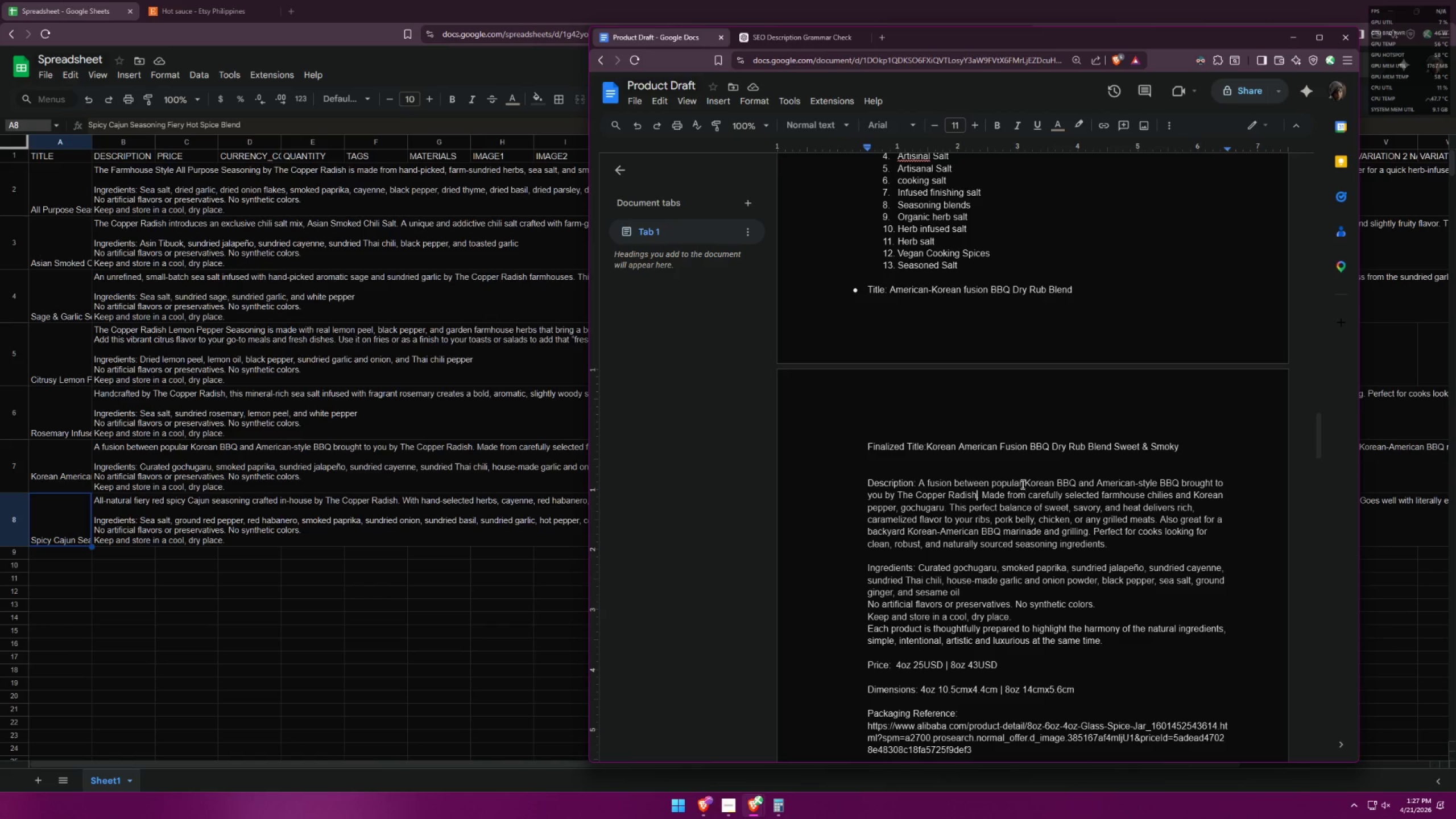 
type( kitchen experts)
 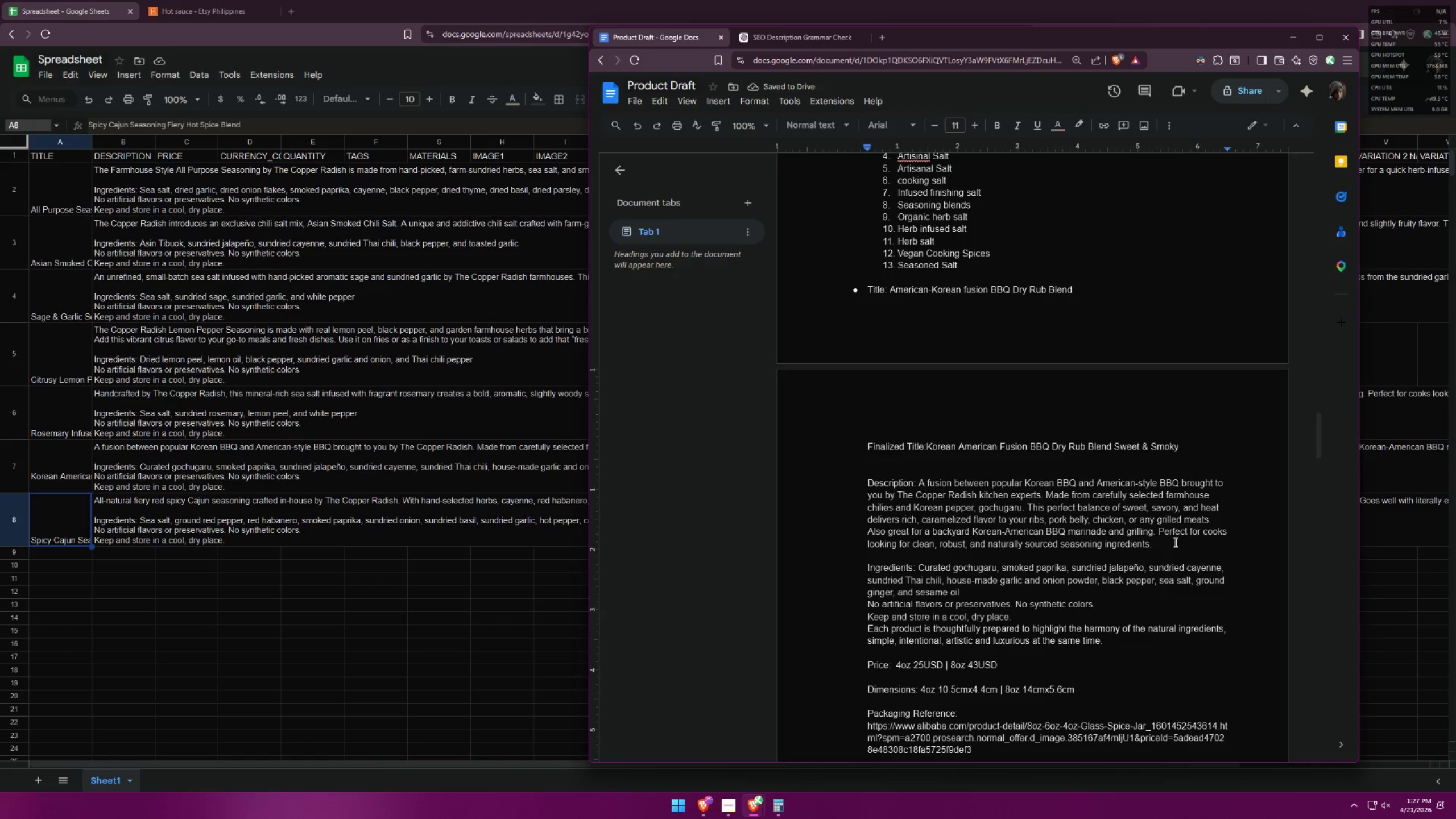 
left_click([1174, 542])
 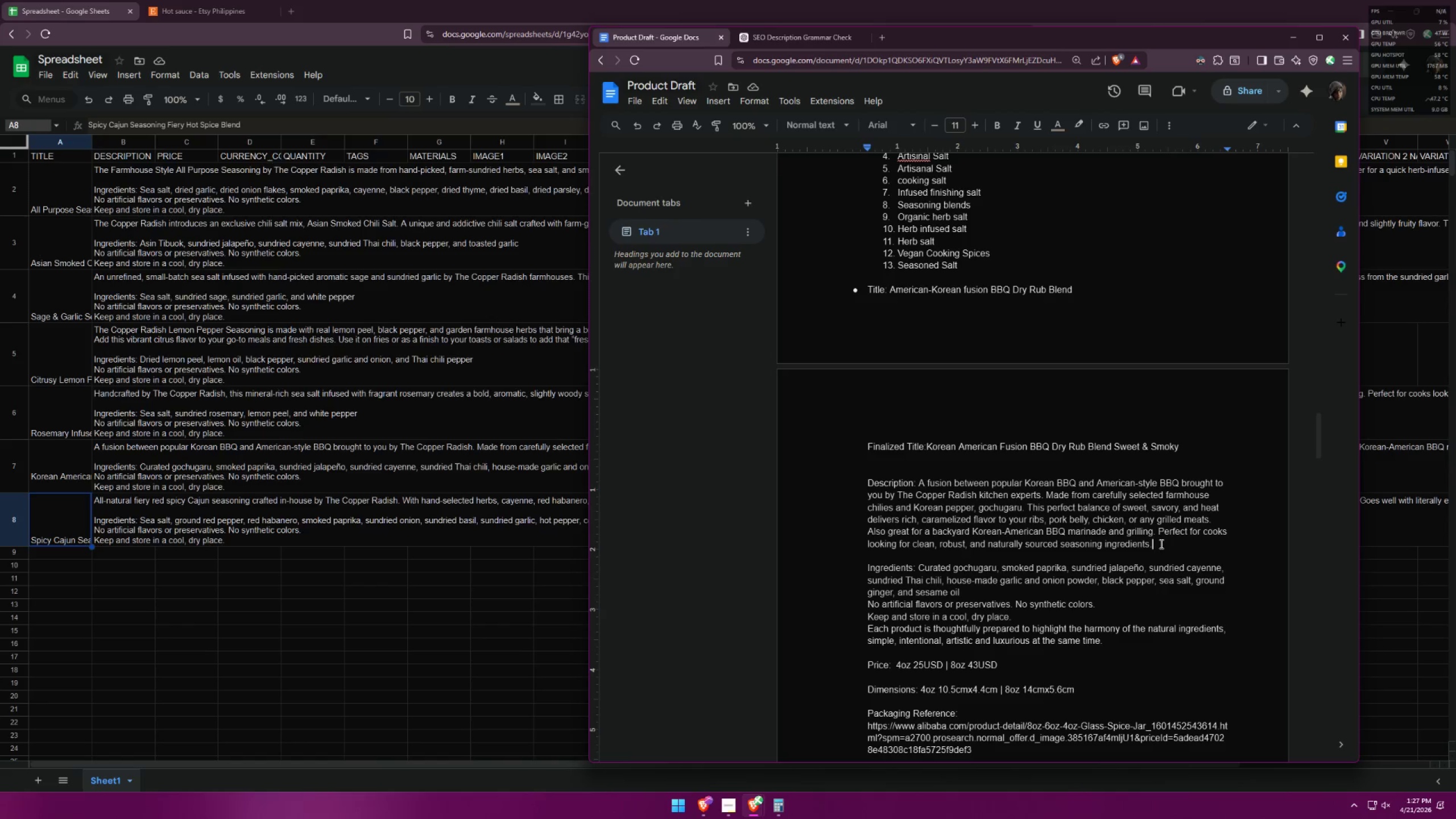 
wait(23.41)
 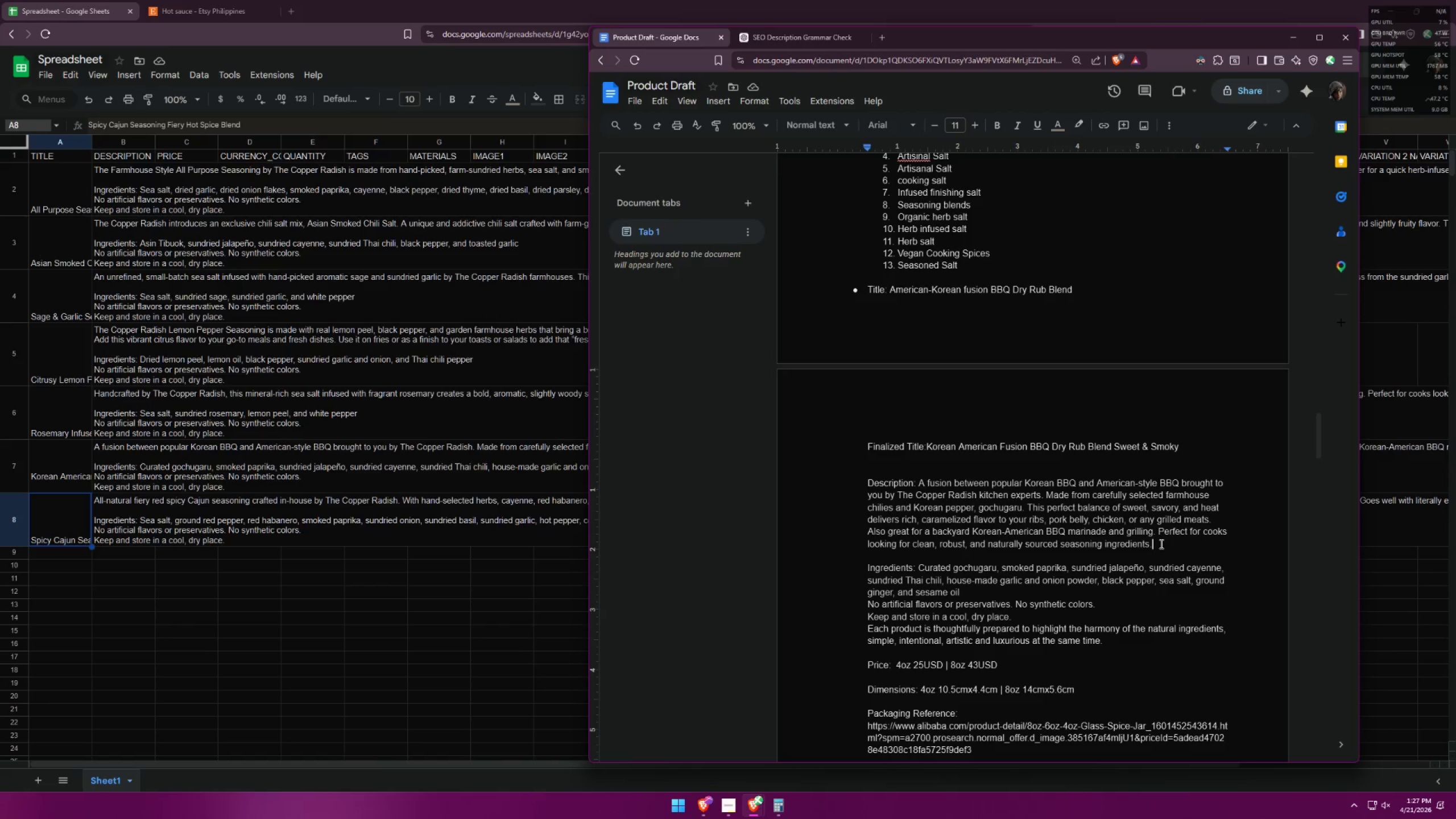 
scroll: coordinate [994, 570], scroll_direction: down, amount: 10.0
 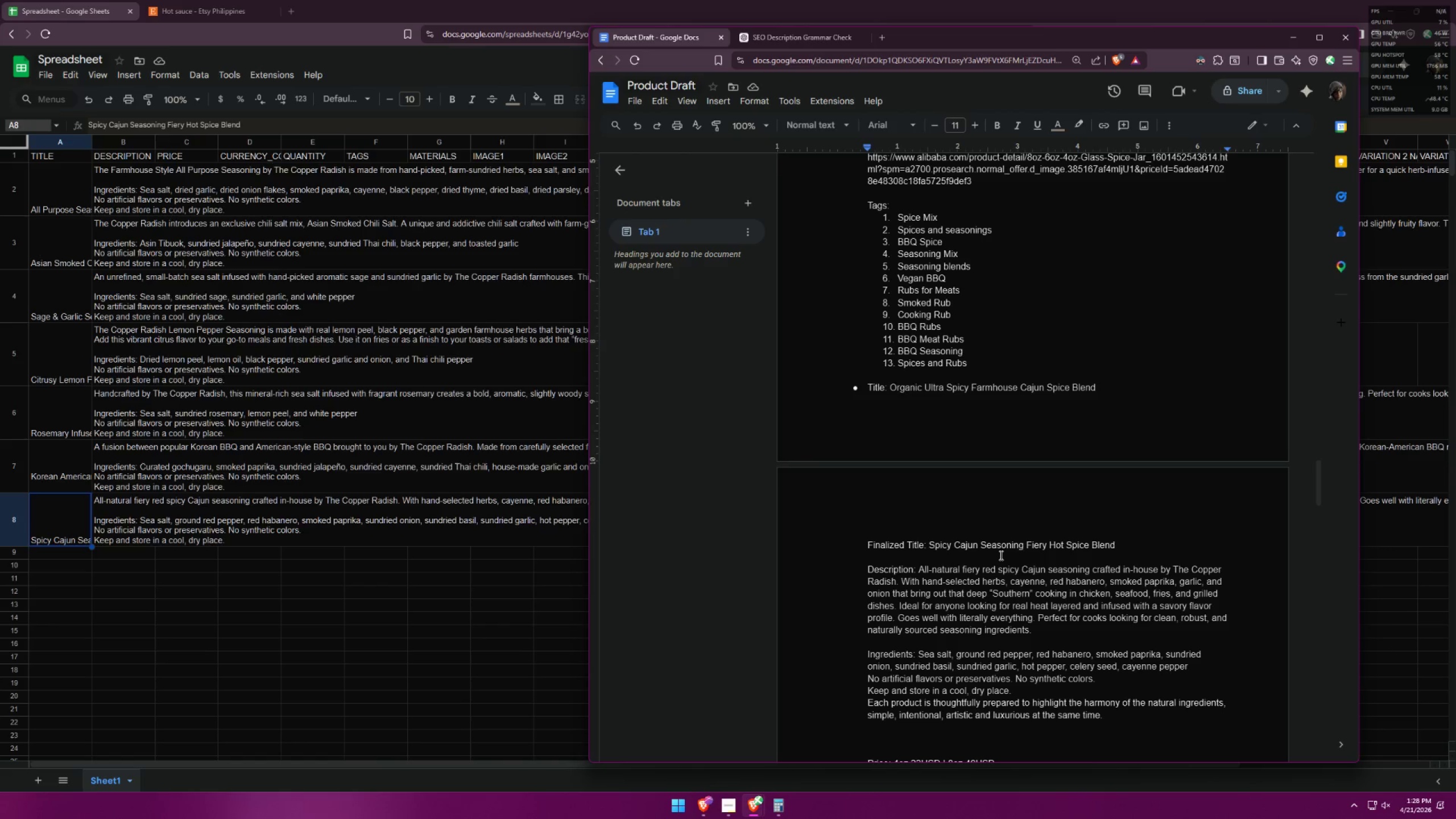 
scroll: coordinate [956, 546], scroll_direction: up, amount: 9.0
 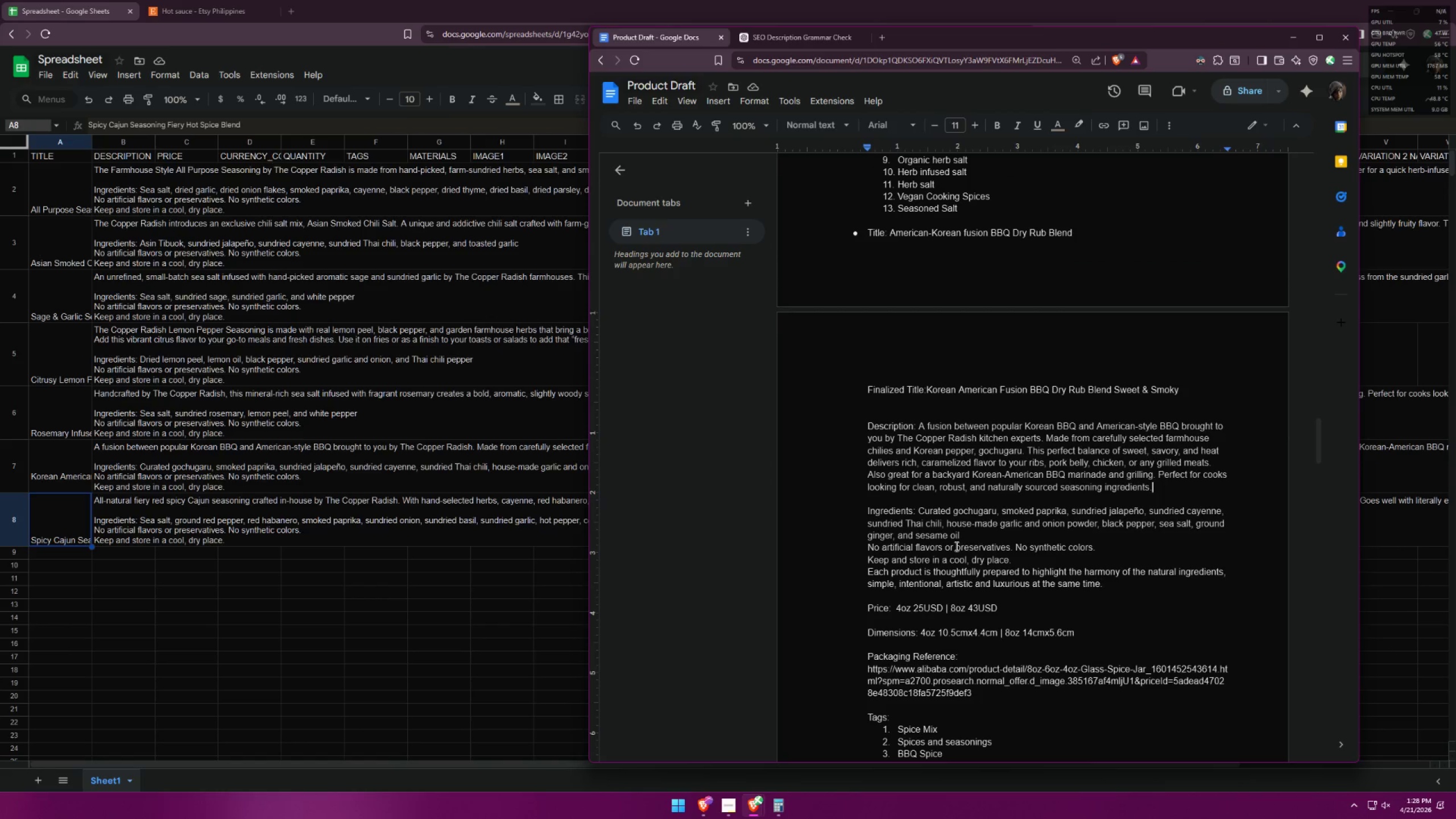 
scroll: coordinate [971, 526], scroll_direction: down, amount: 10.0
 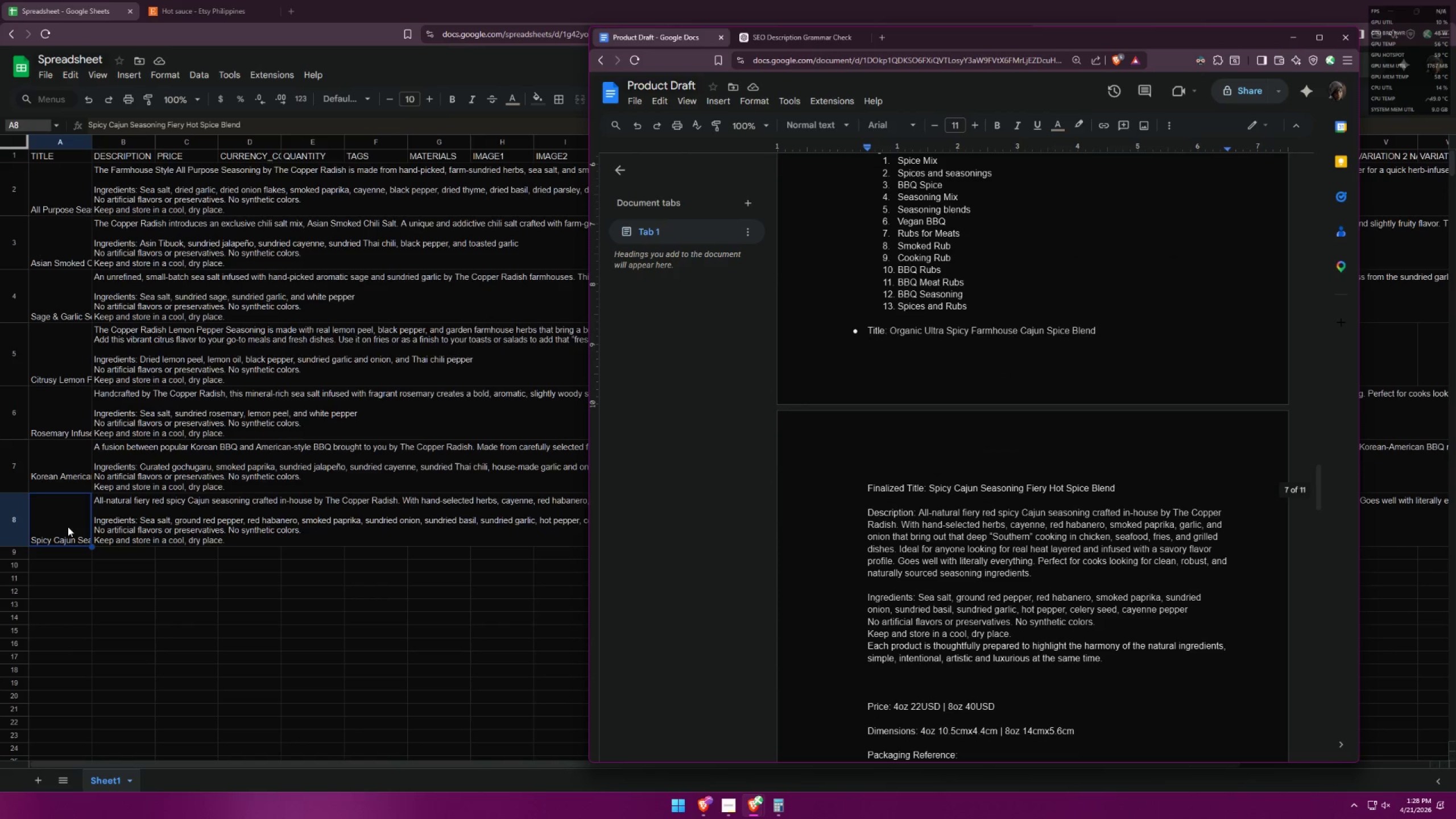 
key(Control+ControlLeft)
 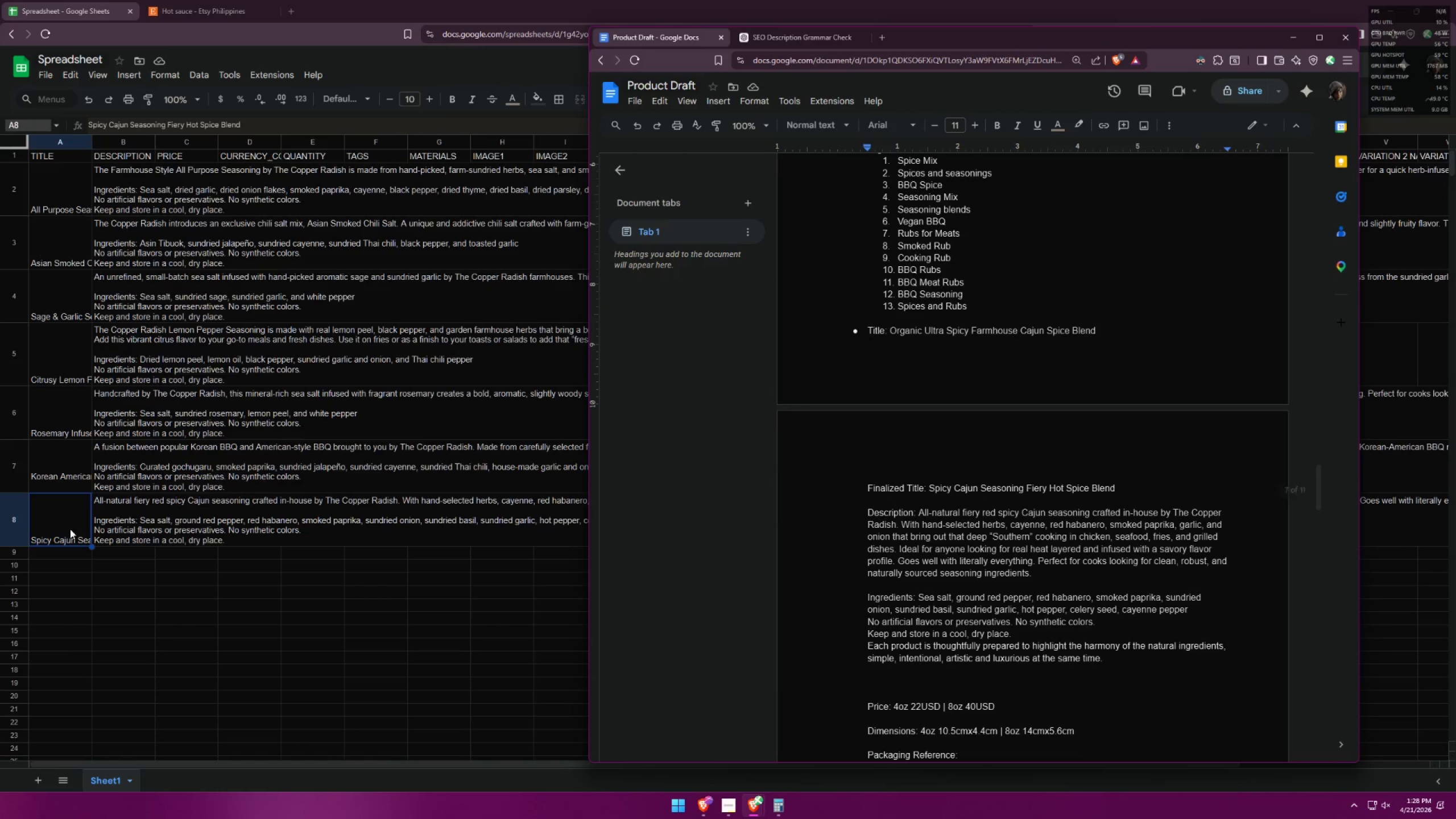 
left_click([70, 529])
 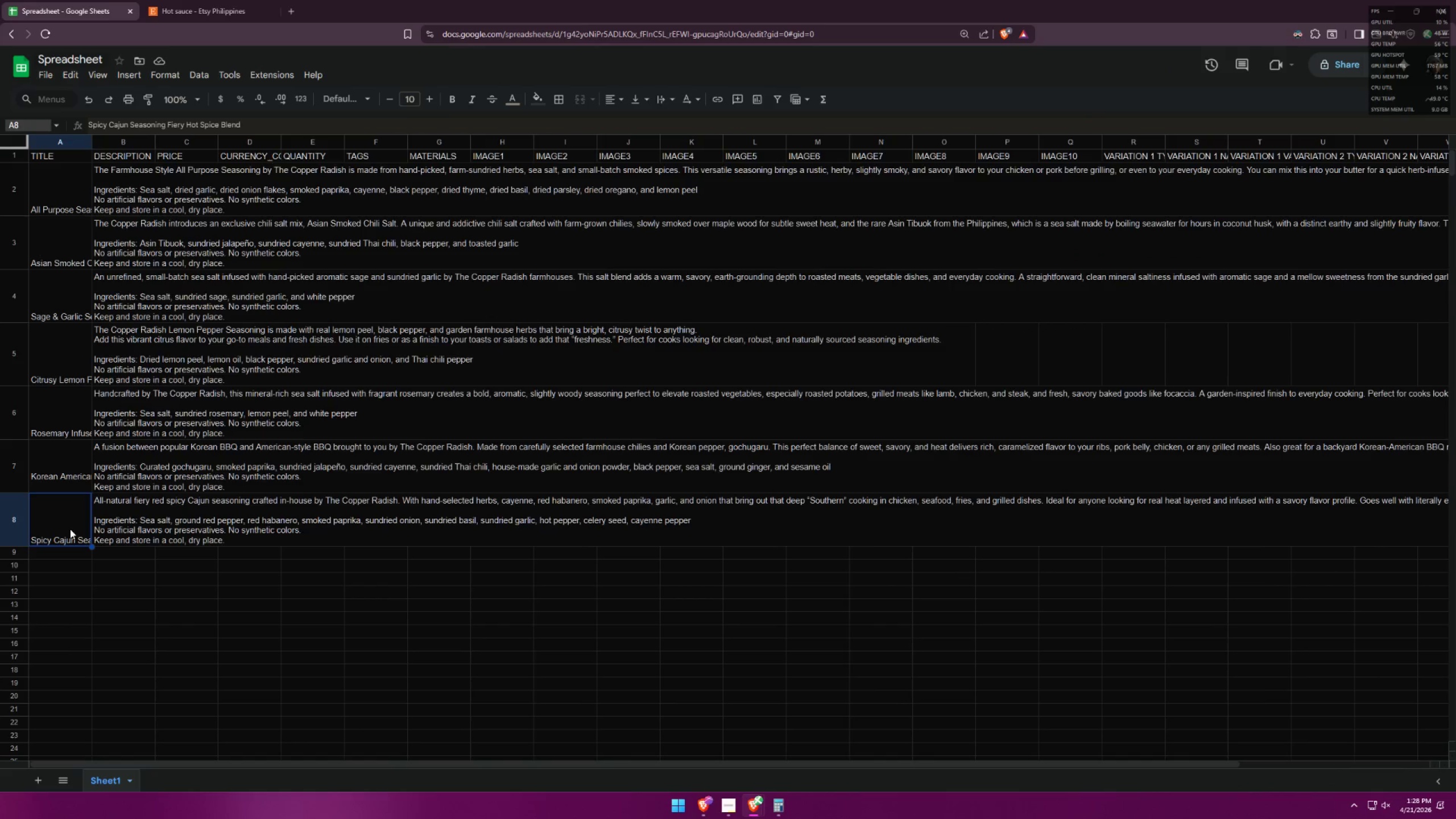 
key(Control+ControlLeft)
 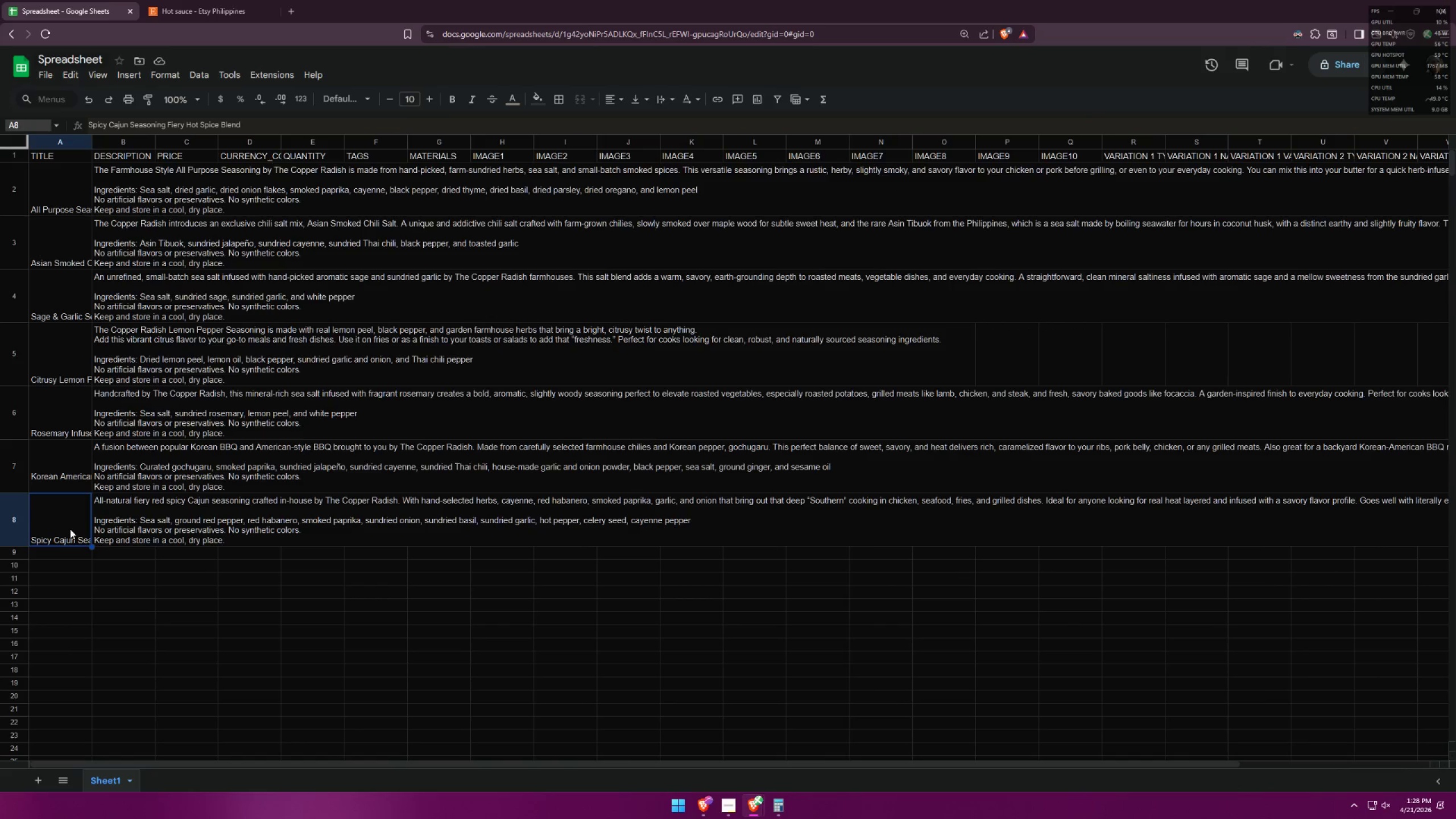 
key(Control+C)
 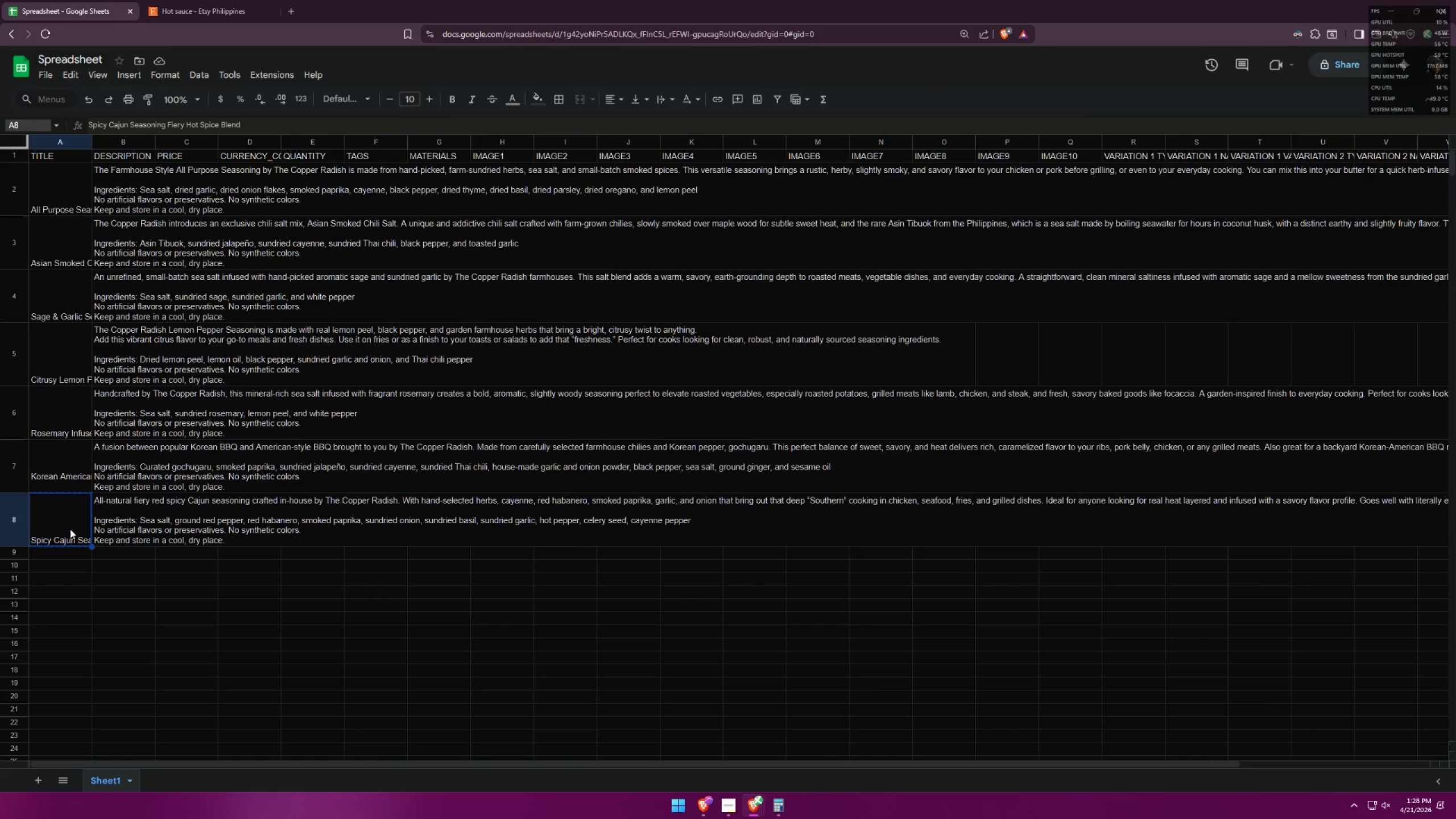 
key(Alt+AltLeft)
 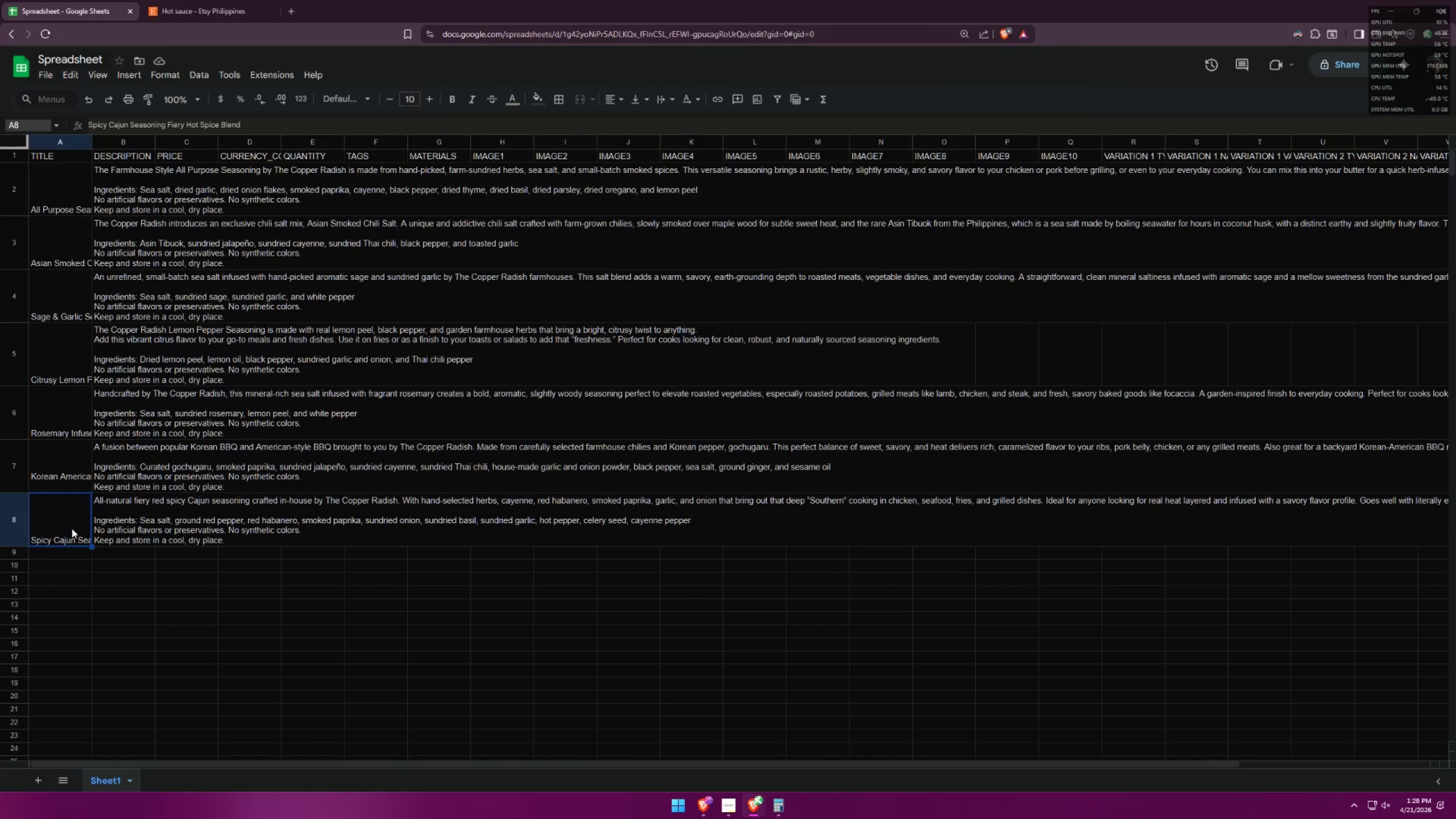 
key(Alt+Tab)
 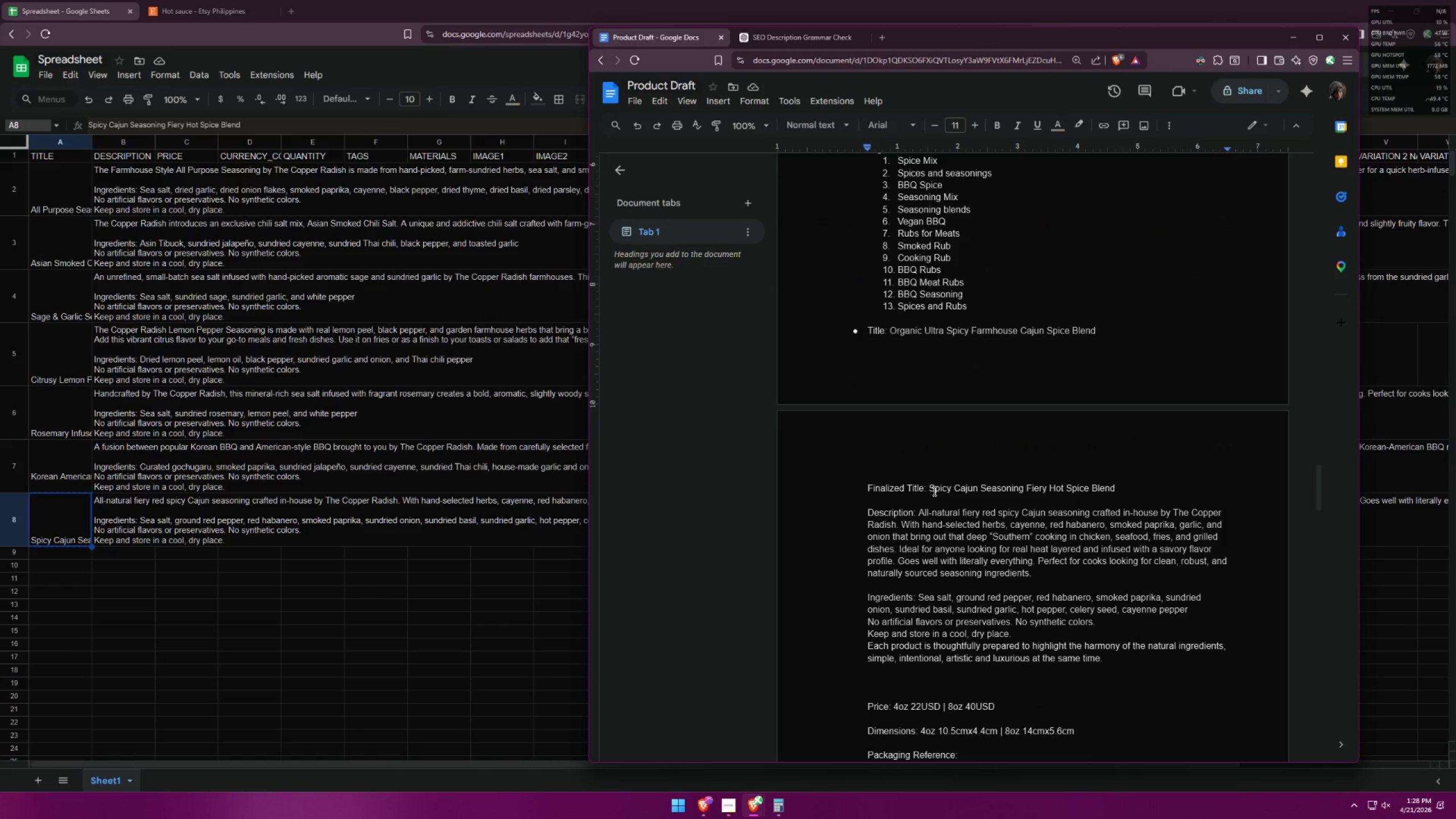 
left_click_drag(start_coordinate=[932, 485], to_coordinate=[1116, 488])
 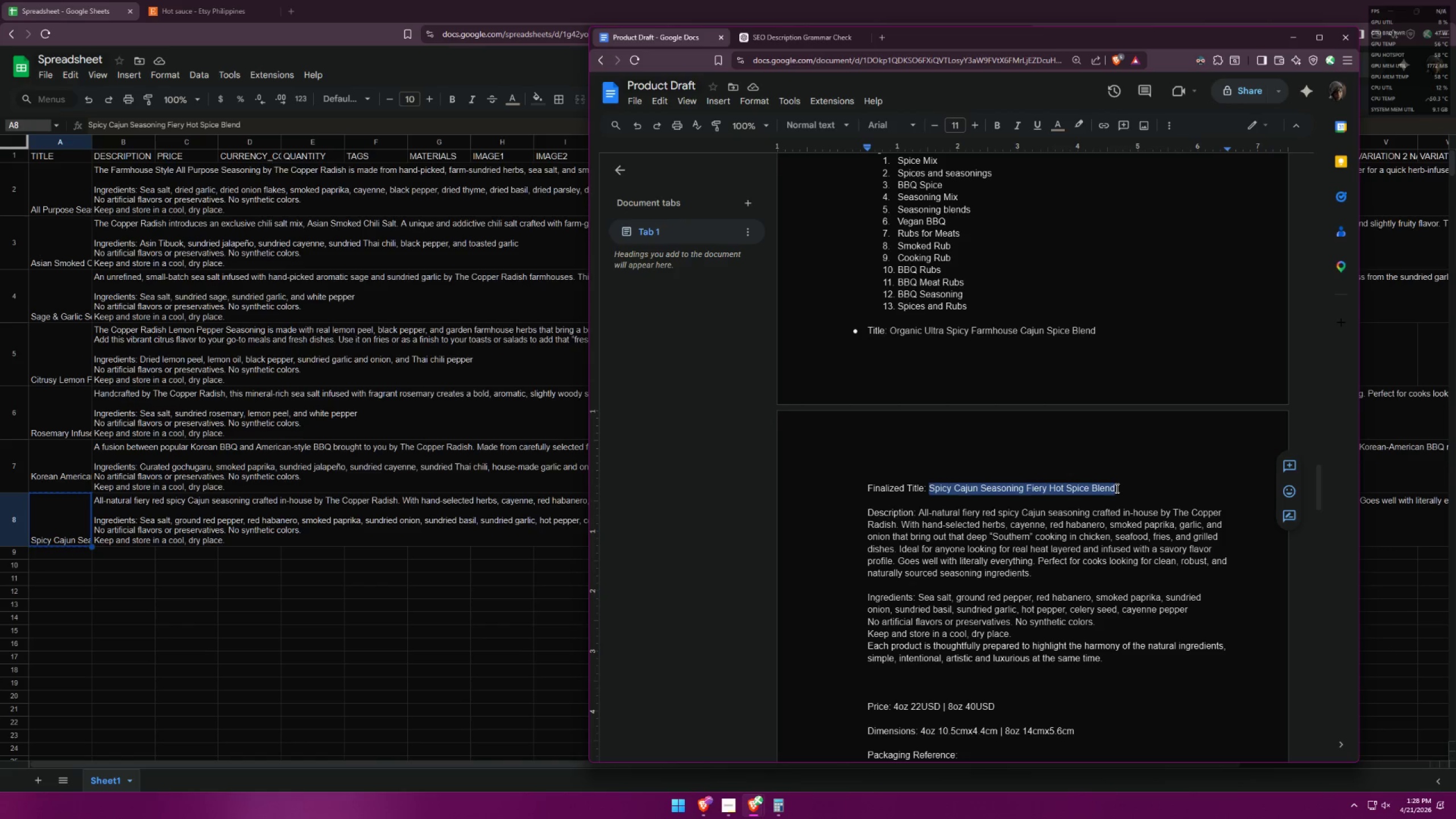 
key(Control+ControlLeft)
 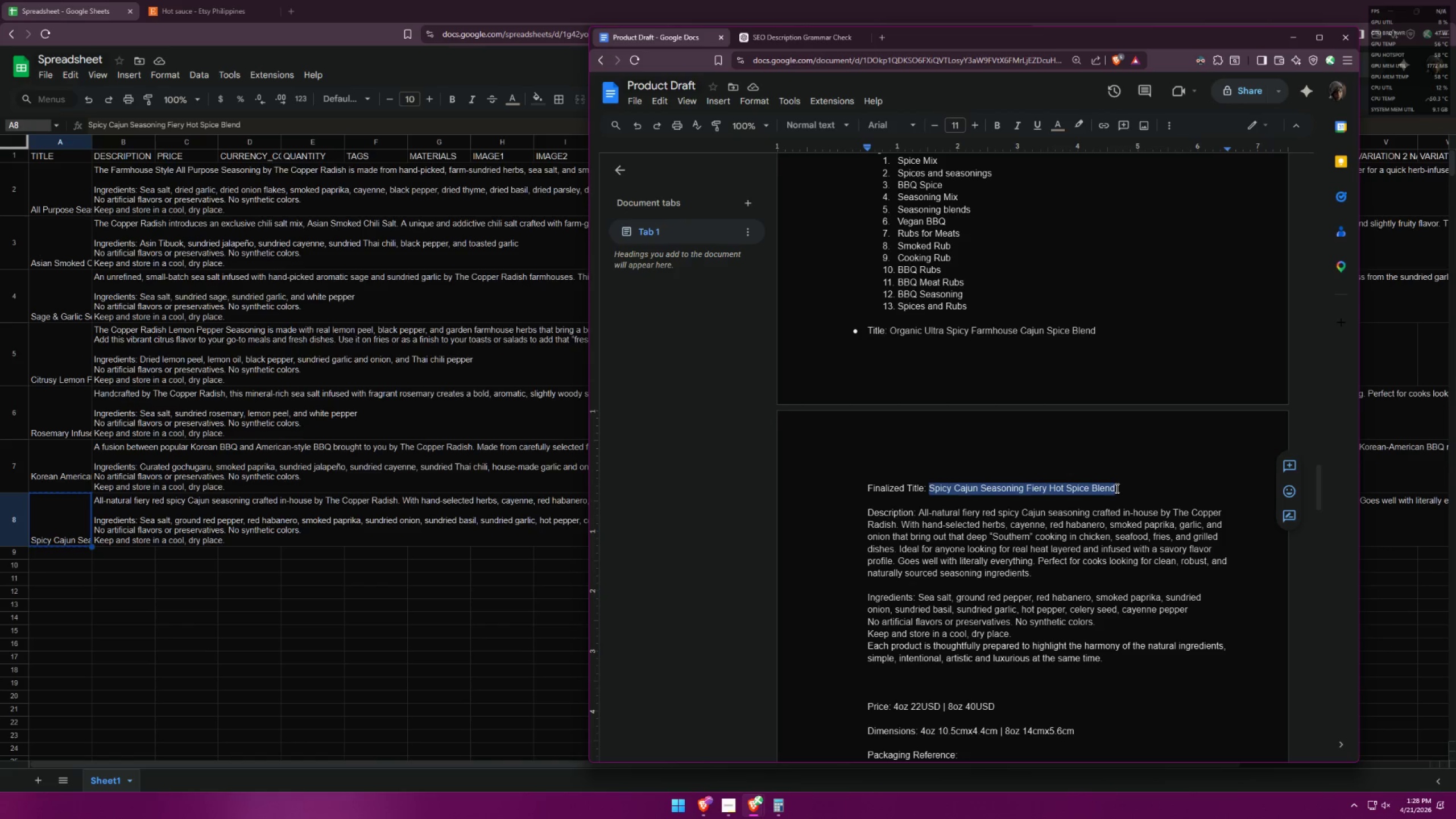 
key(Control+V)
 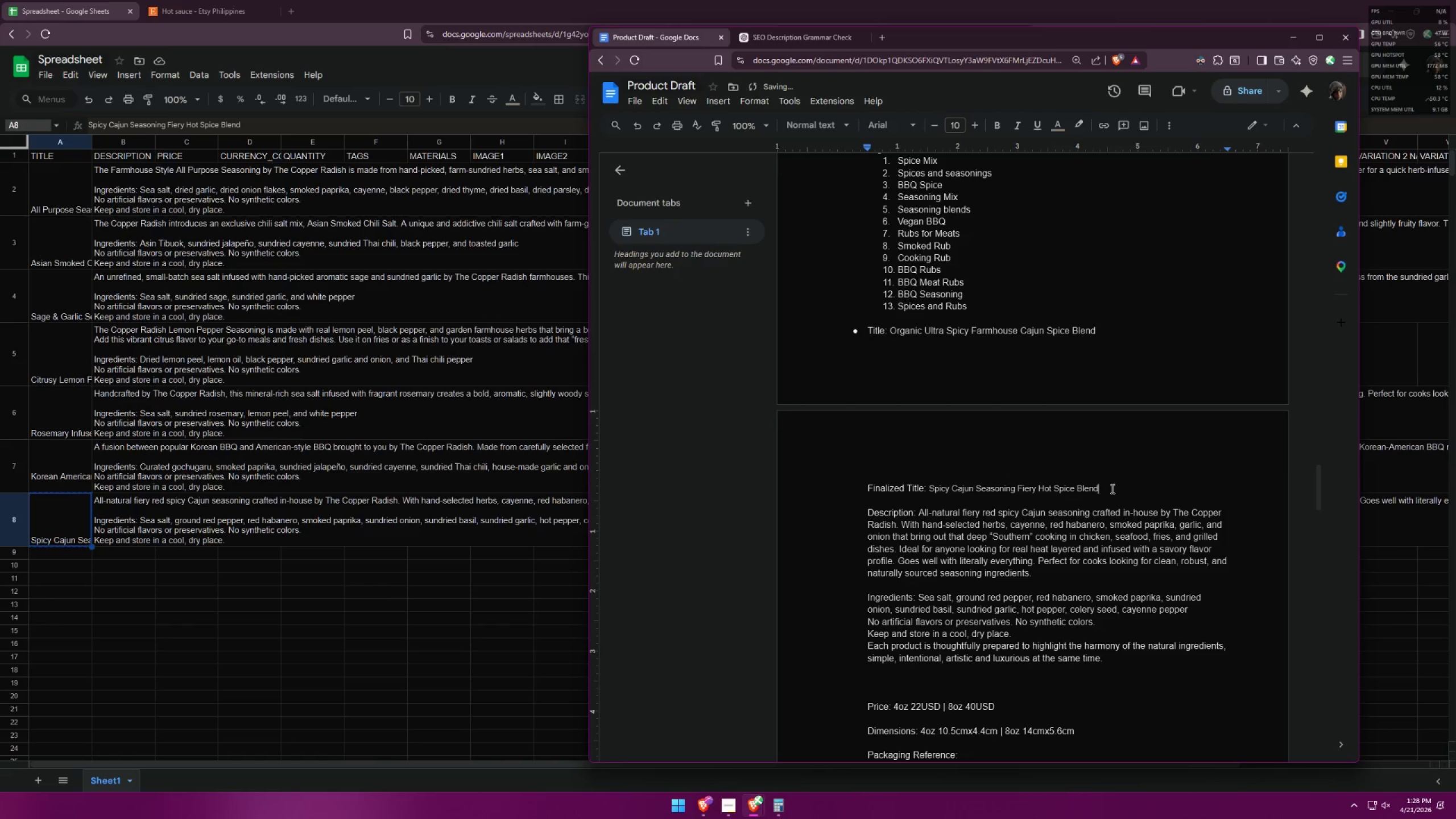 
left_click_drag(start_coordinate=[1102, 485], to_coordinate=[930, 491])
 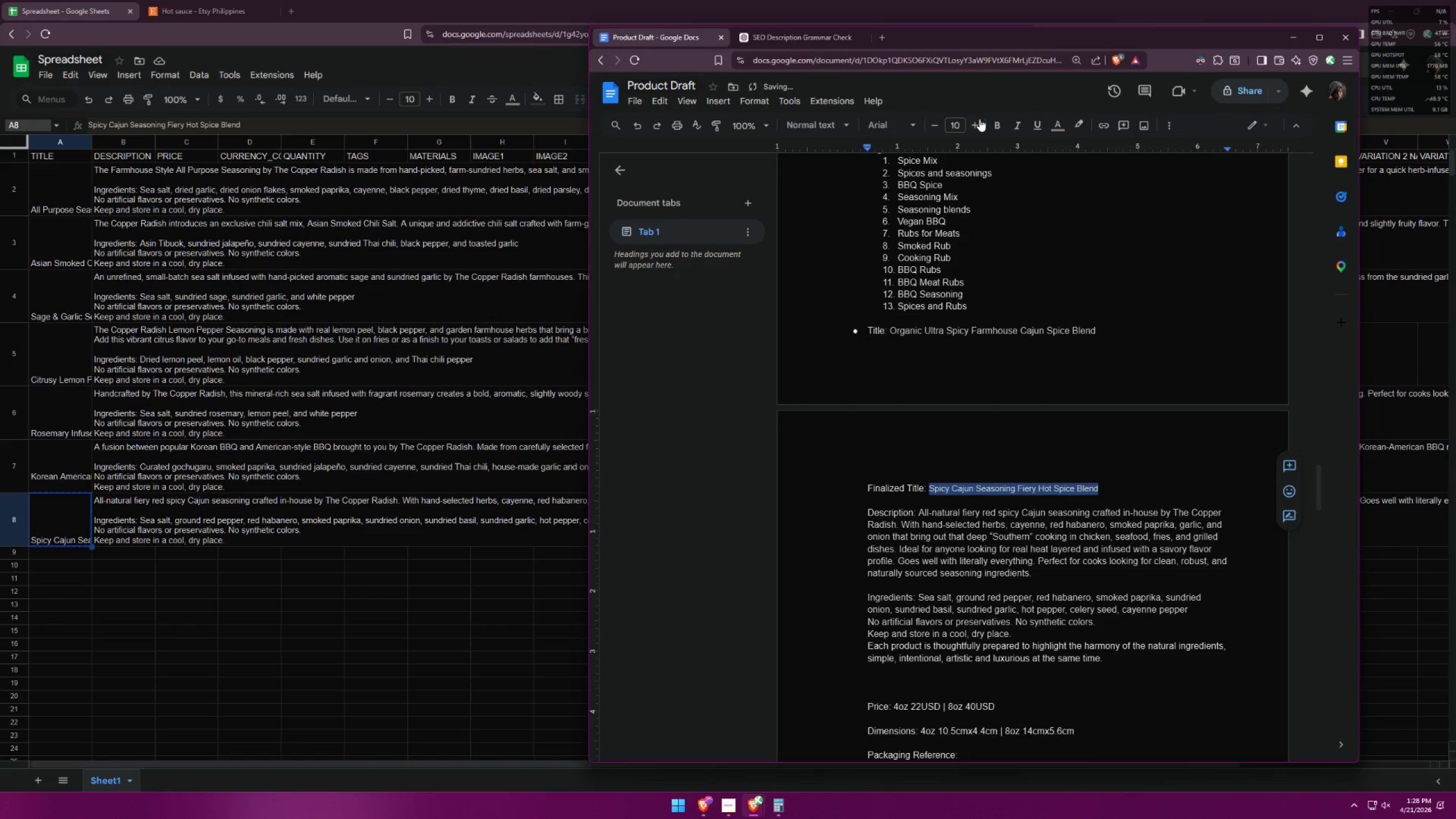 
left_click([978, 128])
 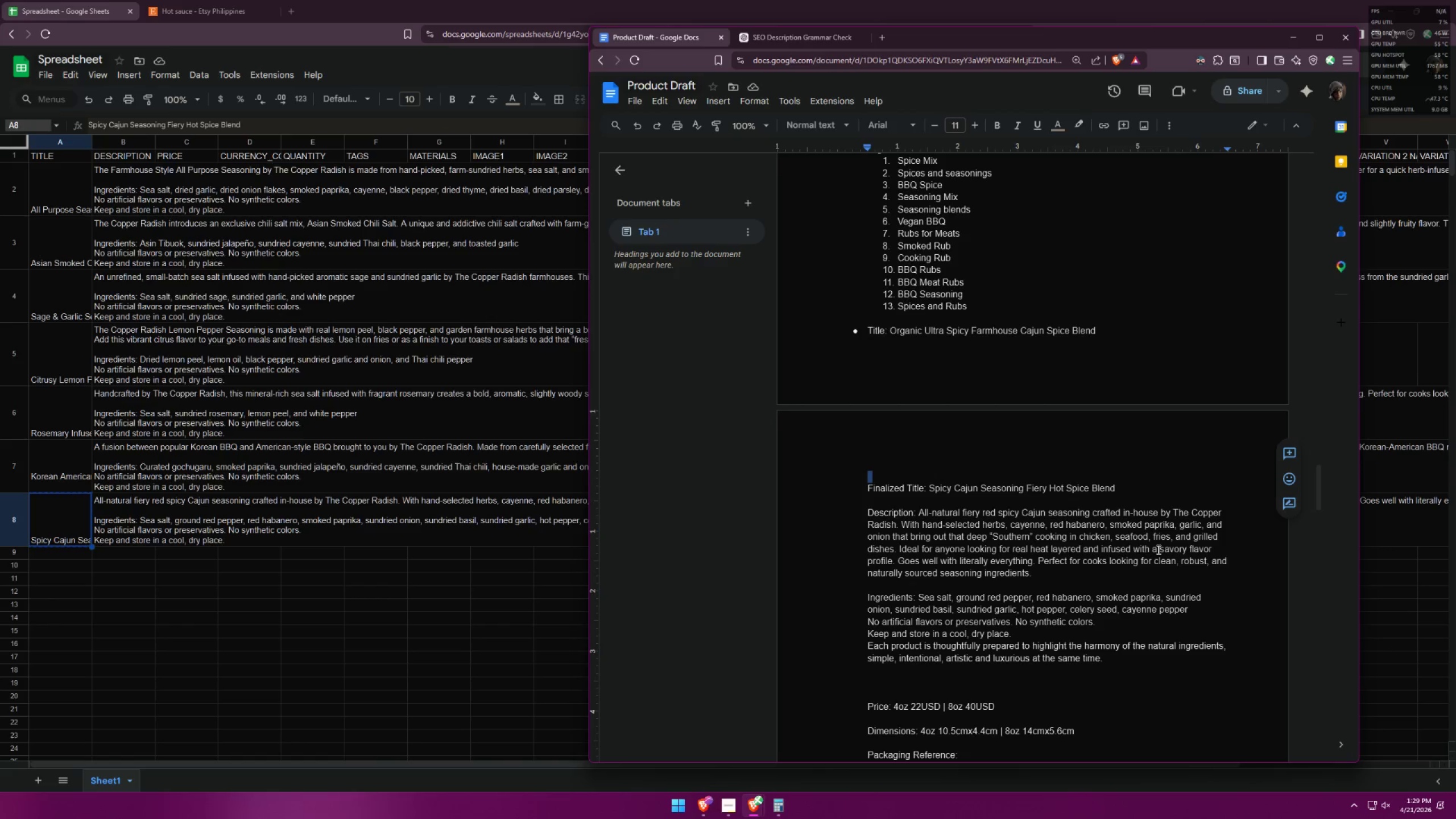 
wait(44.84)
 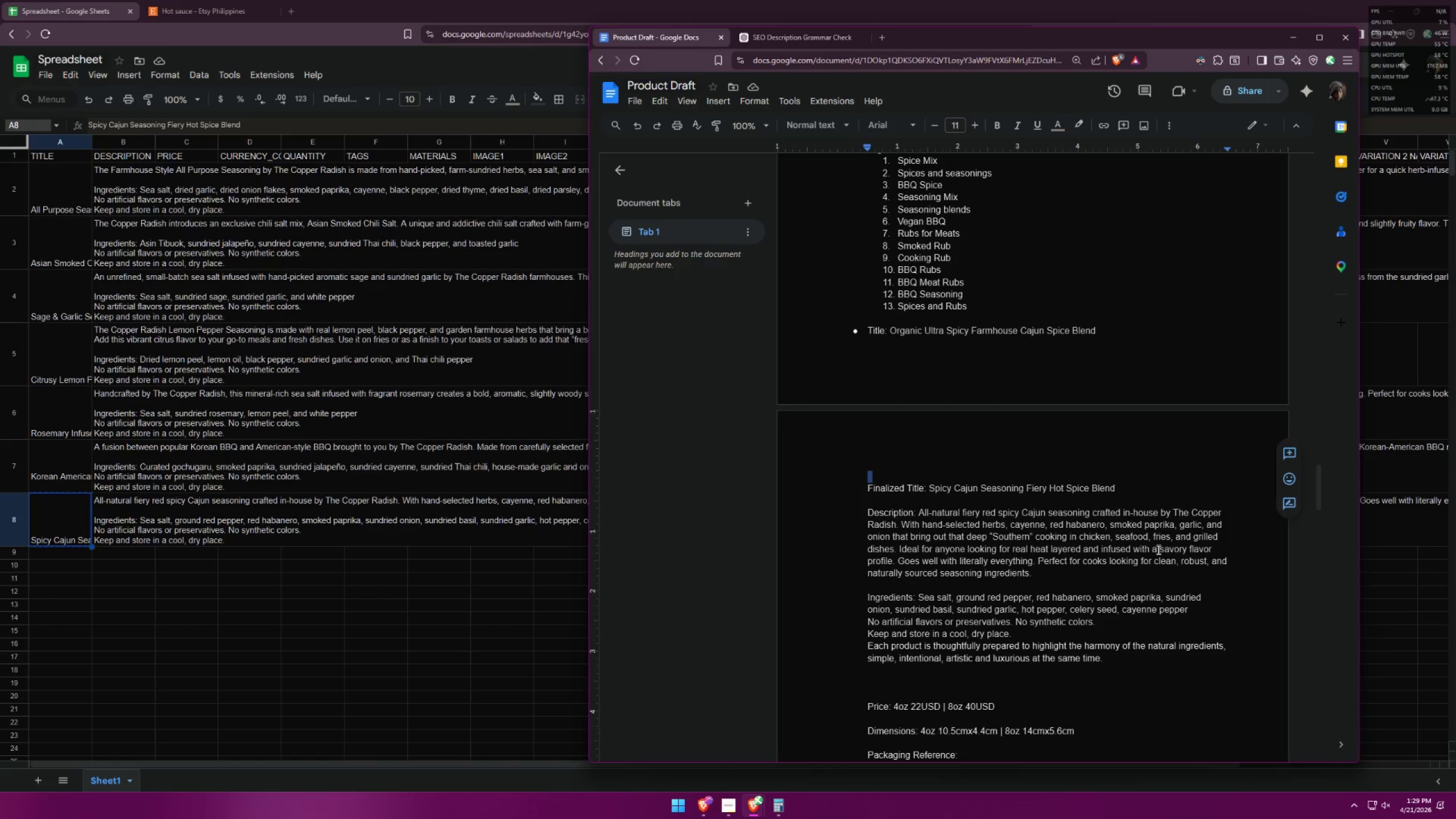 
left_click([1036, 563])
 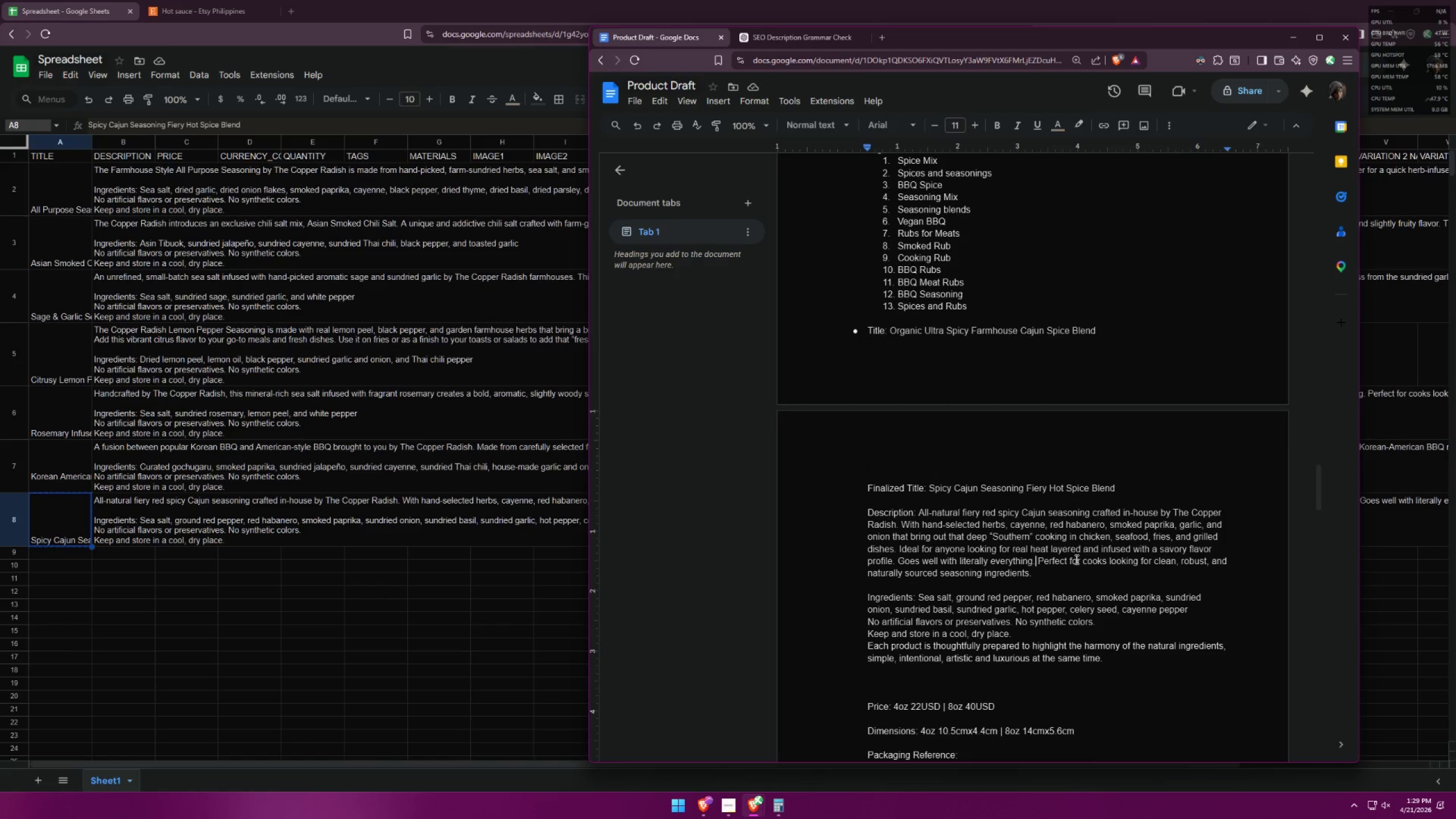 
type( )
key(Backspace)
type( Diners love to request spicy s)
key(Backspace)
type(Sea)
key(Backspace)
key(Backspace)
key(Backspace)
type( Spicy Seafood Boil at t)
key(Backspace)
key(Backspace)
key(Backspace)
key(Backspace)
type(at t)
key(Backspace)
key(Backspace)
key(Backspace)
key(Backspace)
type(i)
key(Backspace)
type(at bistro and this is definet)
key(Backspace)
key(Backspace)
key(Backspace)
key(Backspace)
type(ef)
key(Backspace)
type(n)
key(Backspace)
key(Backspace)
type(initely what we put!)
key(Backspace)
type(.)
 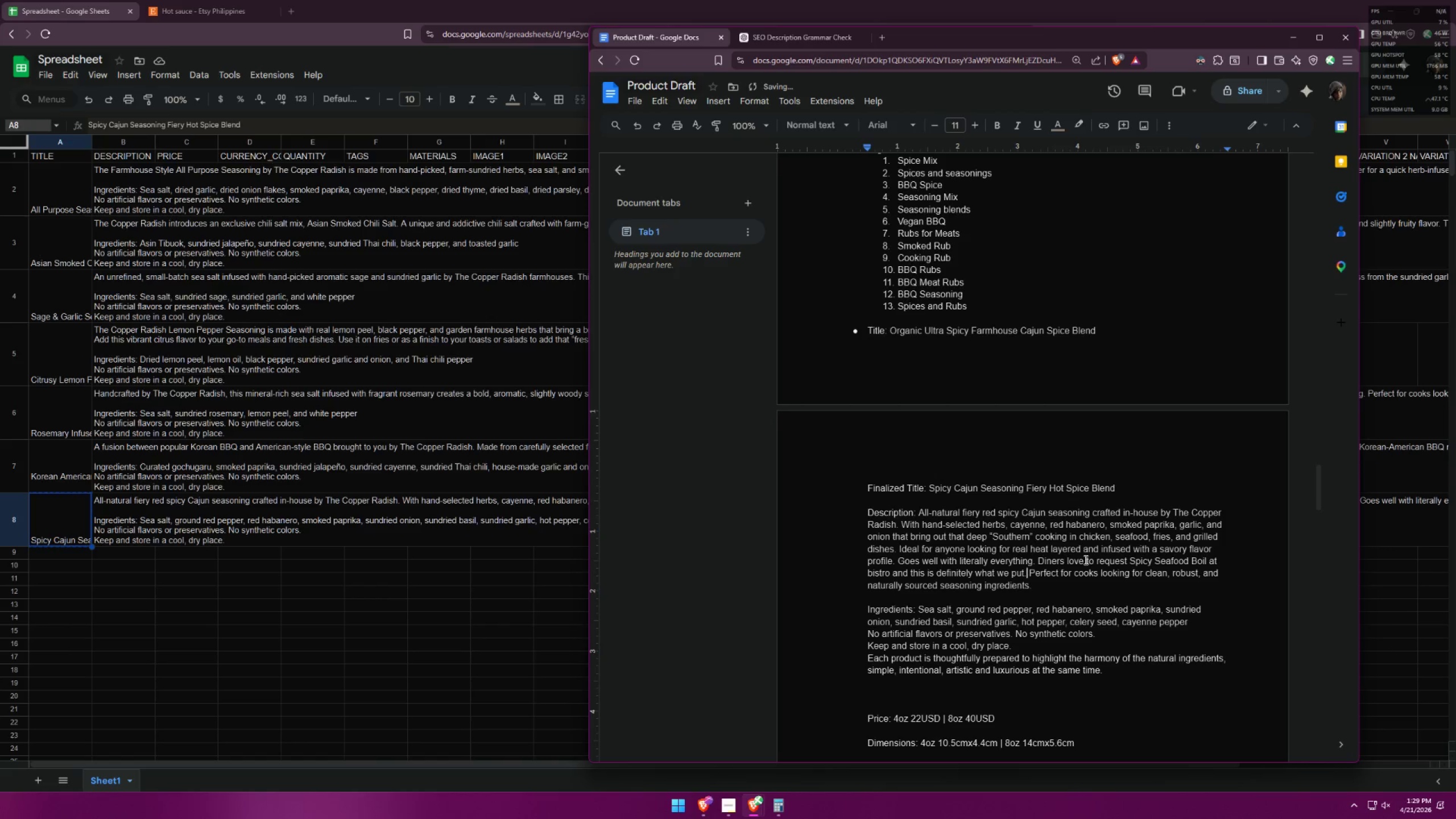 
left_click([1082, 590])
 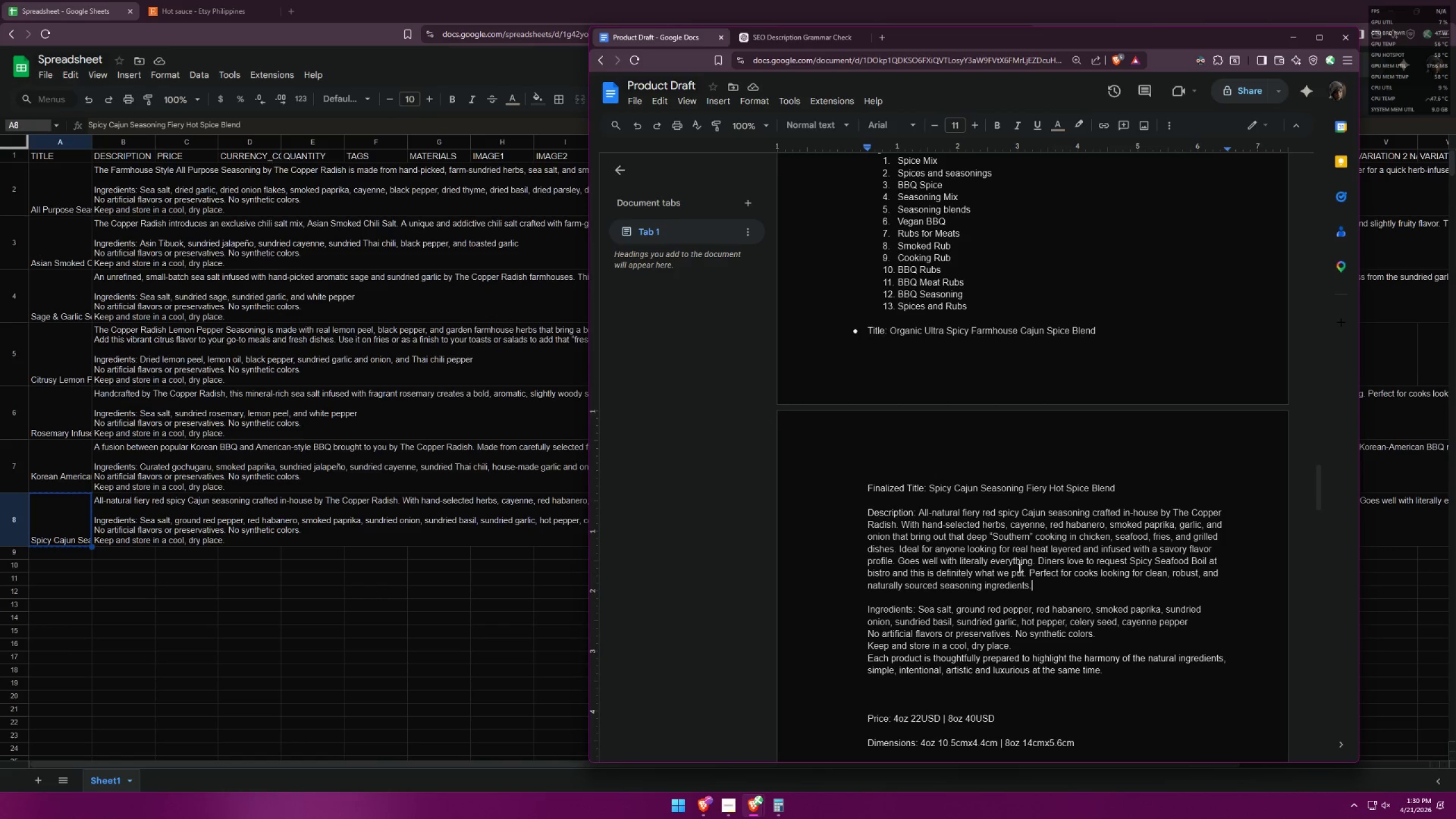 
wait(15.97)
 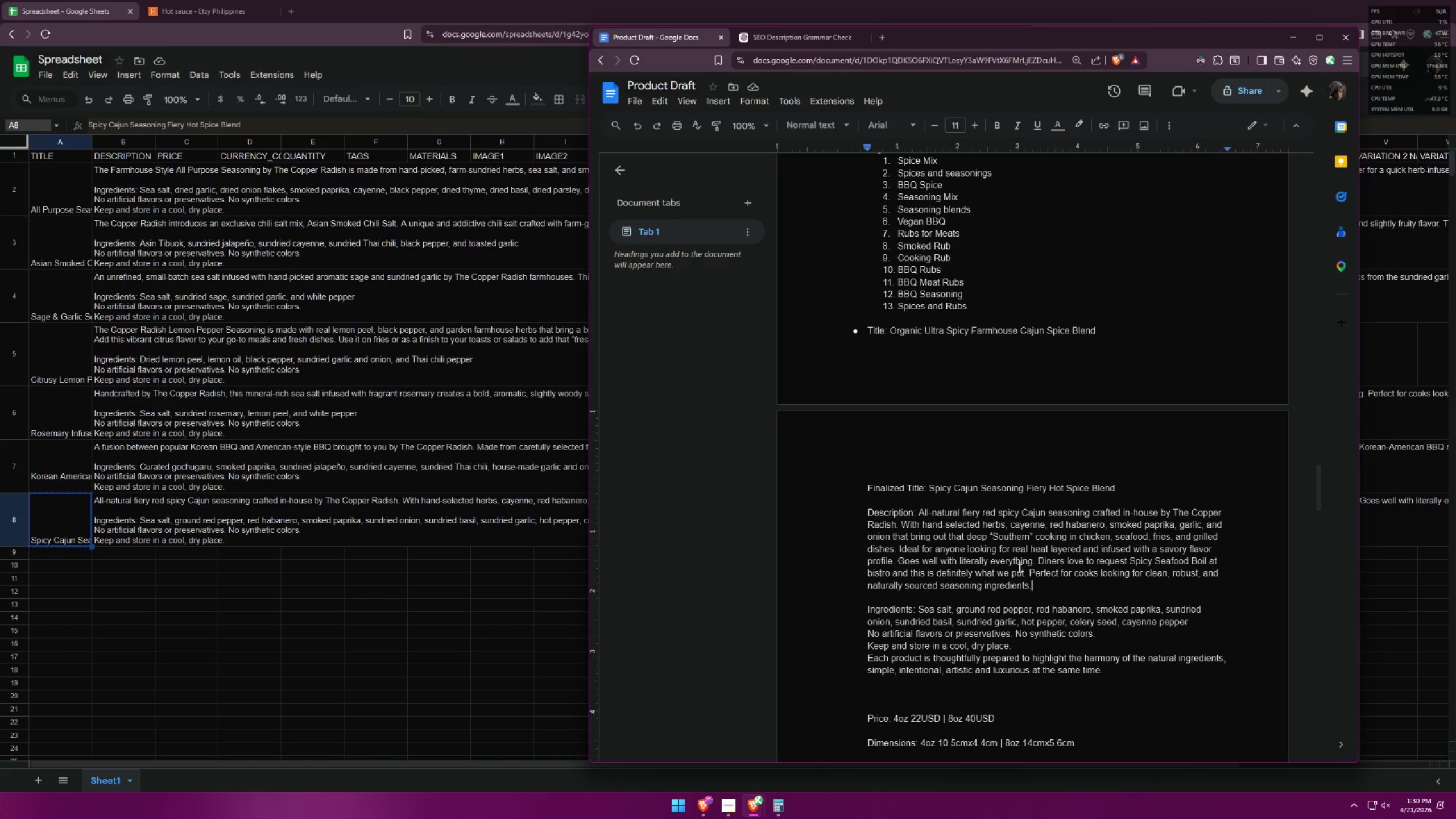 
left_click_drag(start_coordinate=[1024, 573], to_coordinate=[936, 573])
 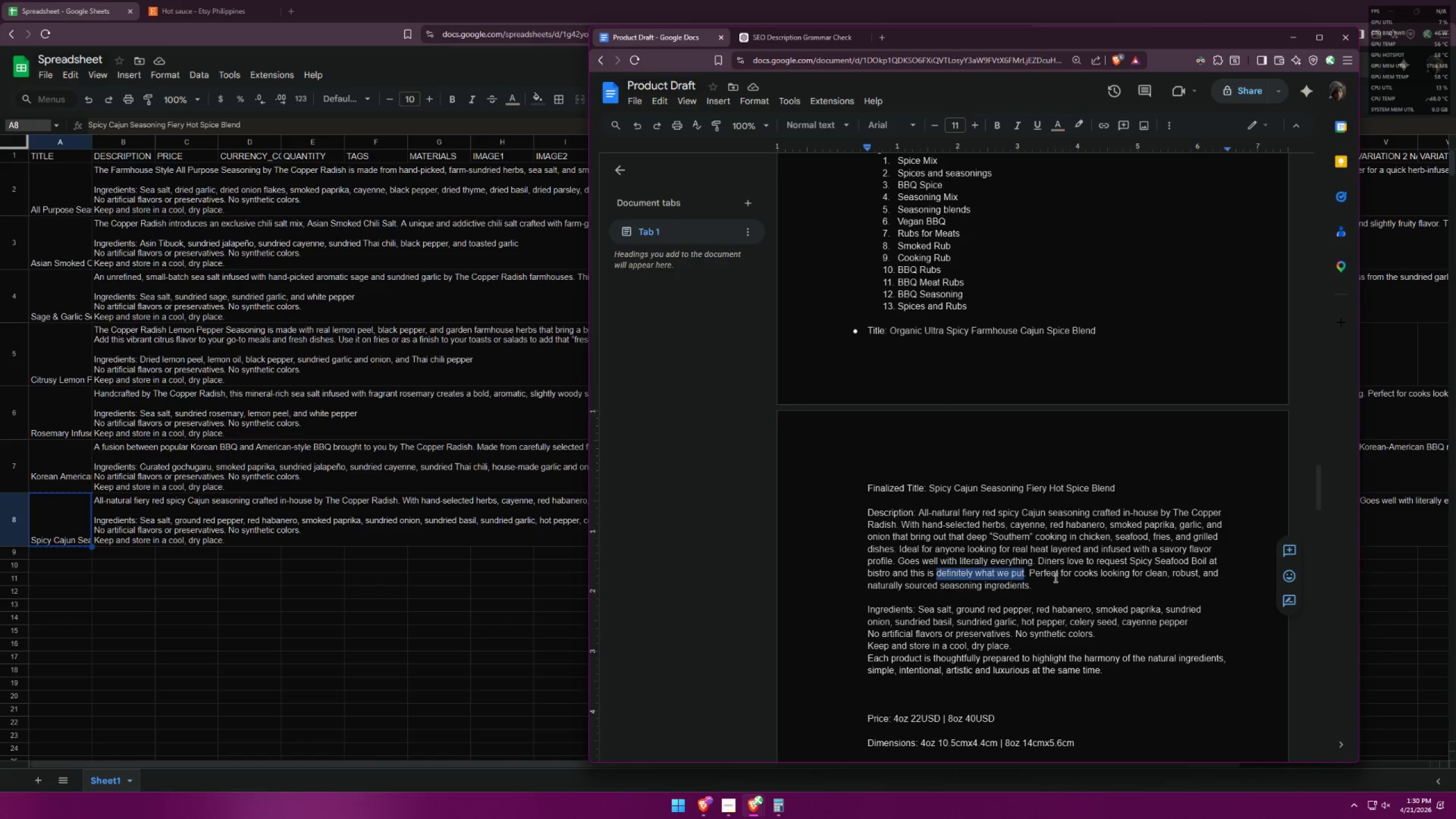 
key(Backspace)
type( what makes it Fiersy)
key(Backspace)
key(Backspace)
type(y Hot.)
key(Backspace)
 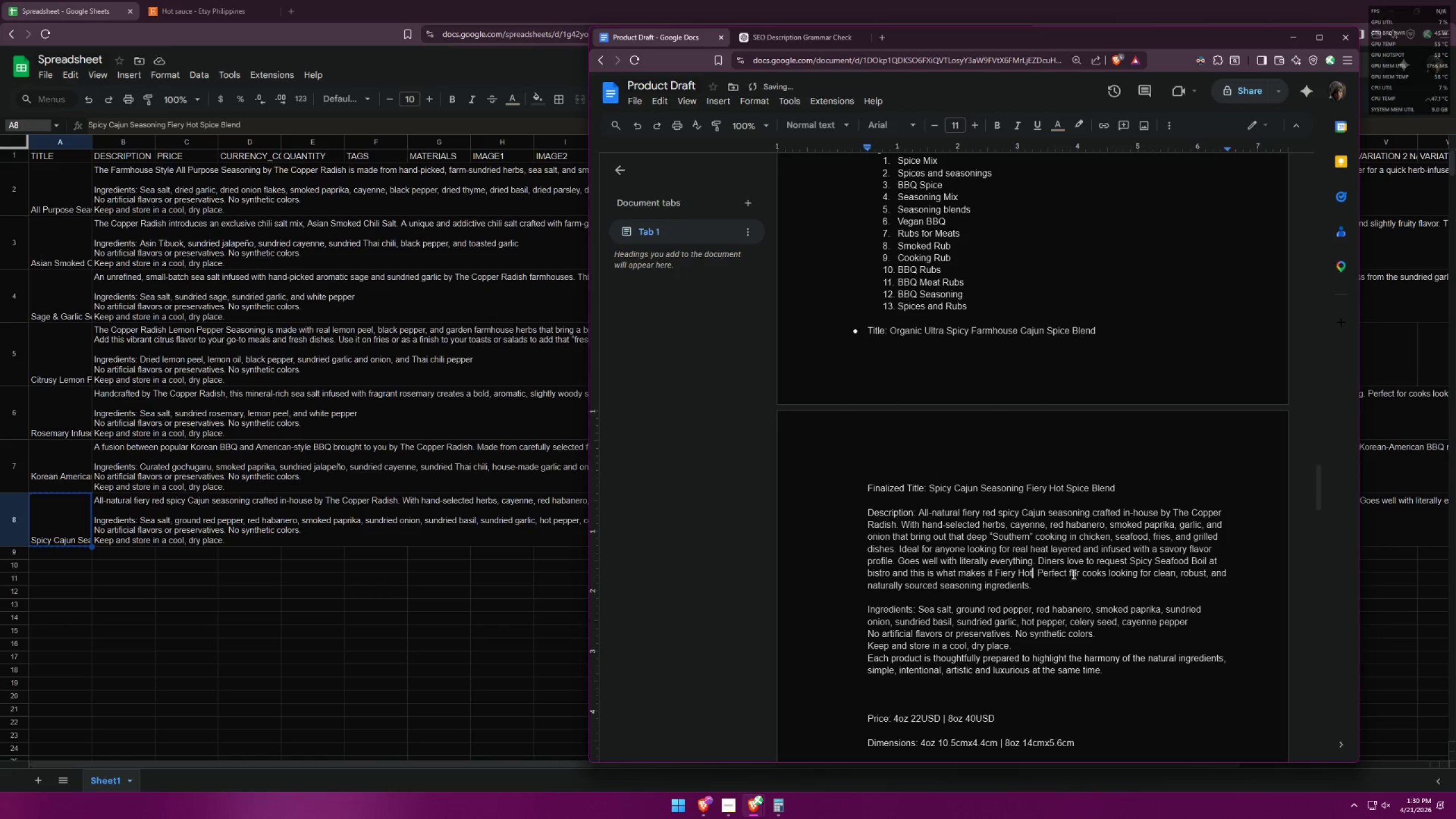 
left_click([1060, 584])
 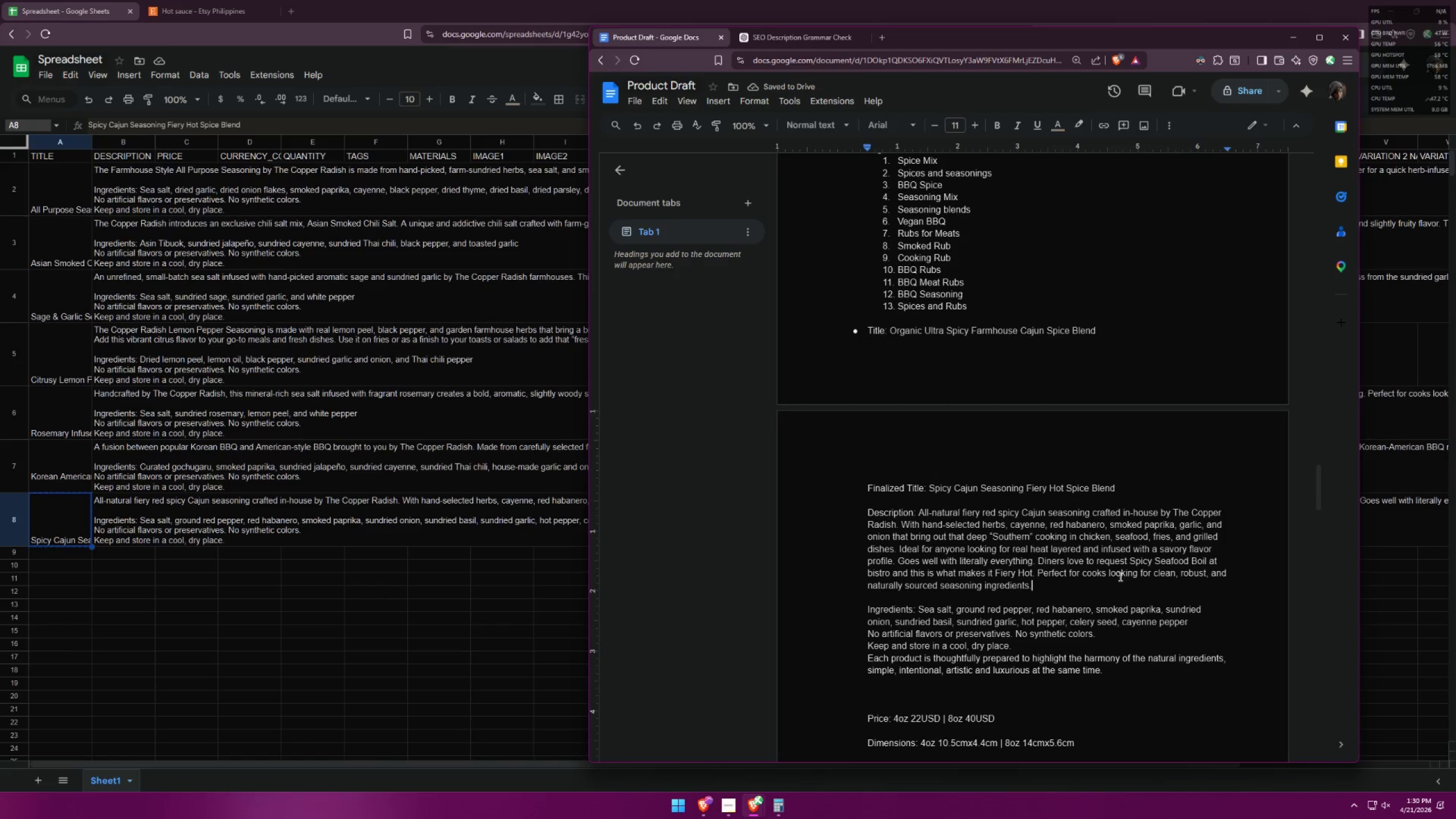 
left_click_drag(start_coordinate=[1132, 561], to_coordinate=[1152, 559])
 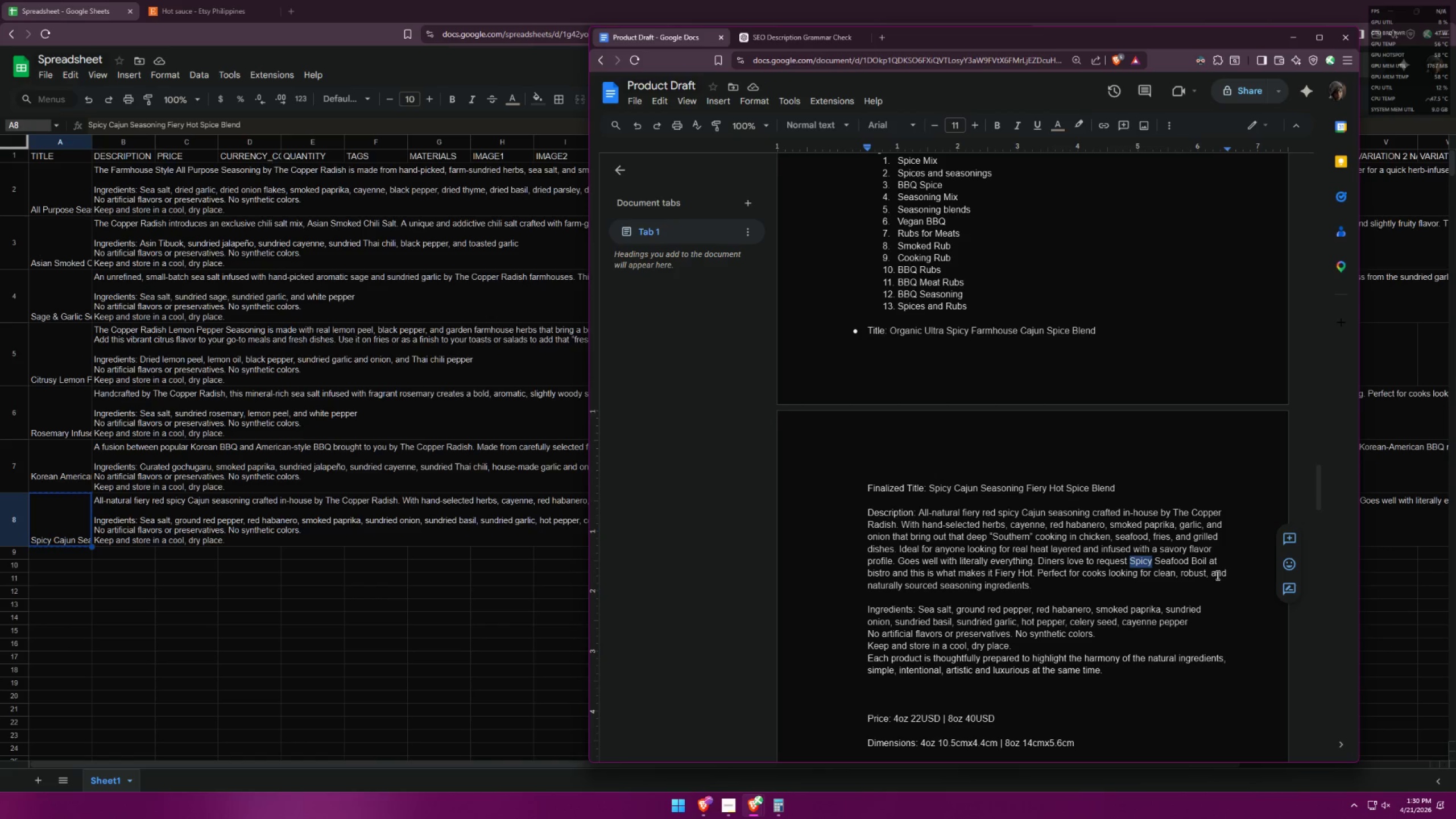 
type(Fiery Hot)
 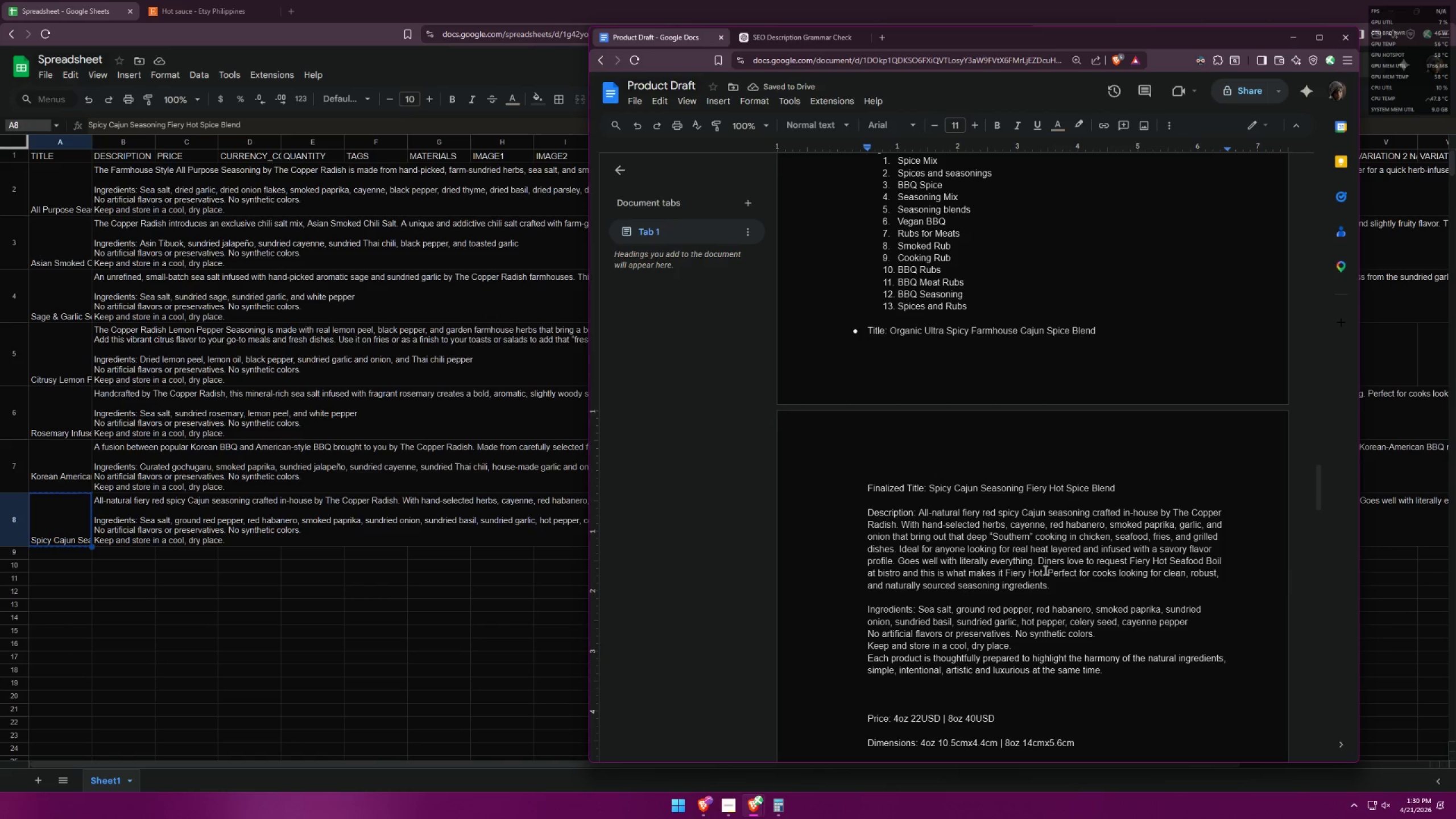 
wait(8.7)
 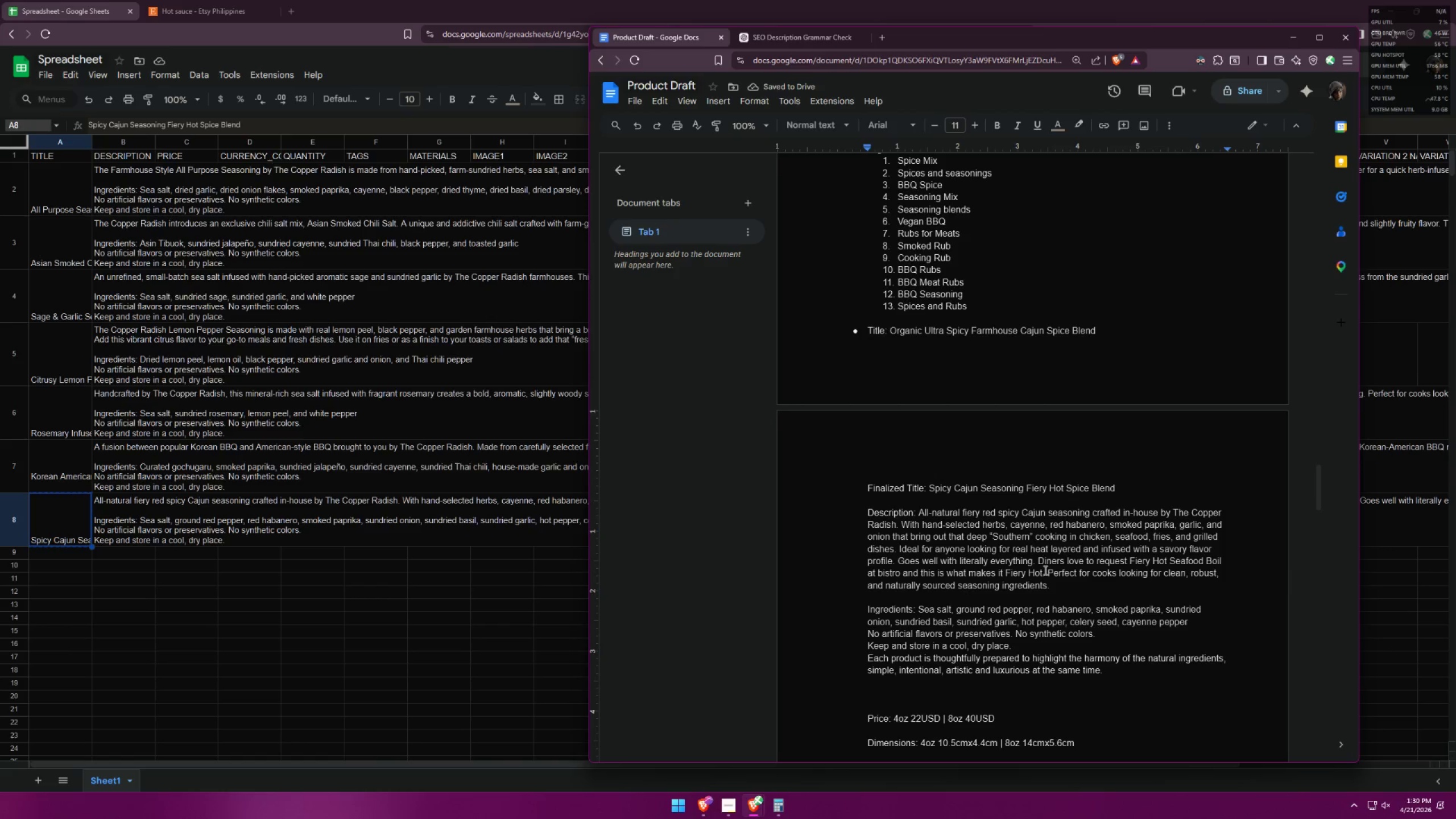 
left_click_drag(start_coordinate=[1044, 569], to_coordinate=[1002, 571])
 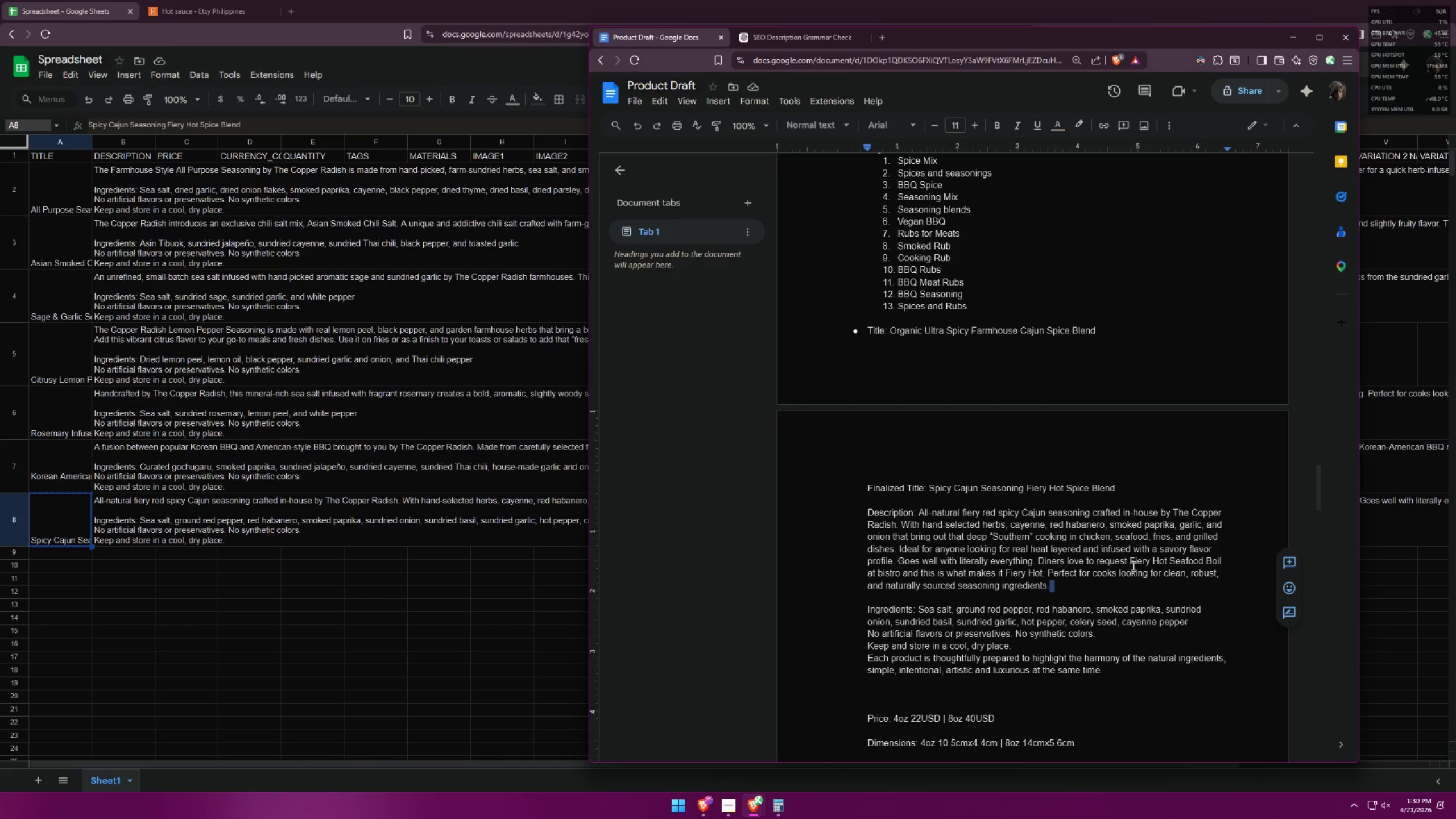 
left_click_drag(start_coordinate=[1131, 564], to_coordinate=[1157, 564])
 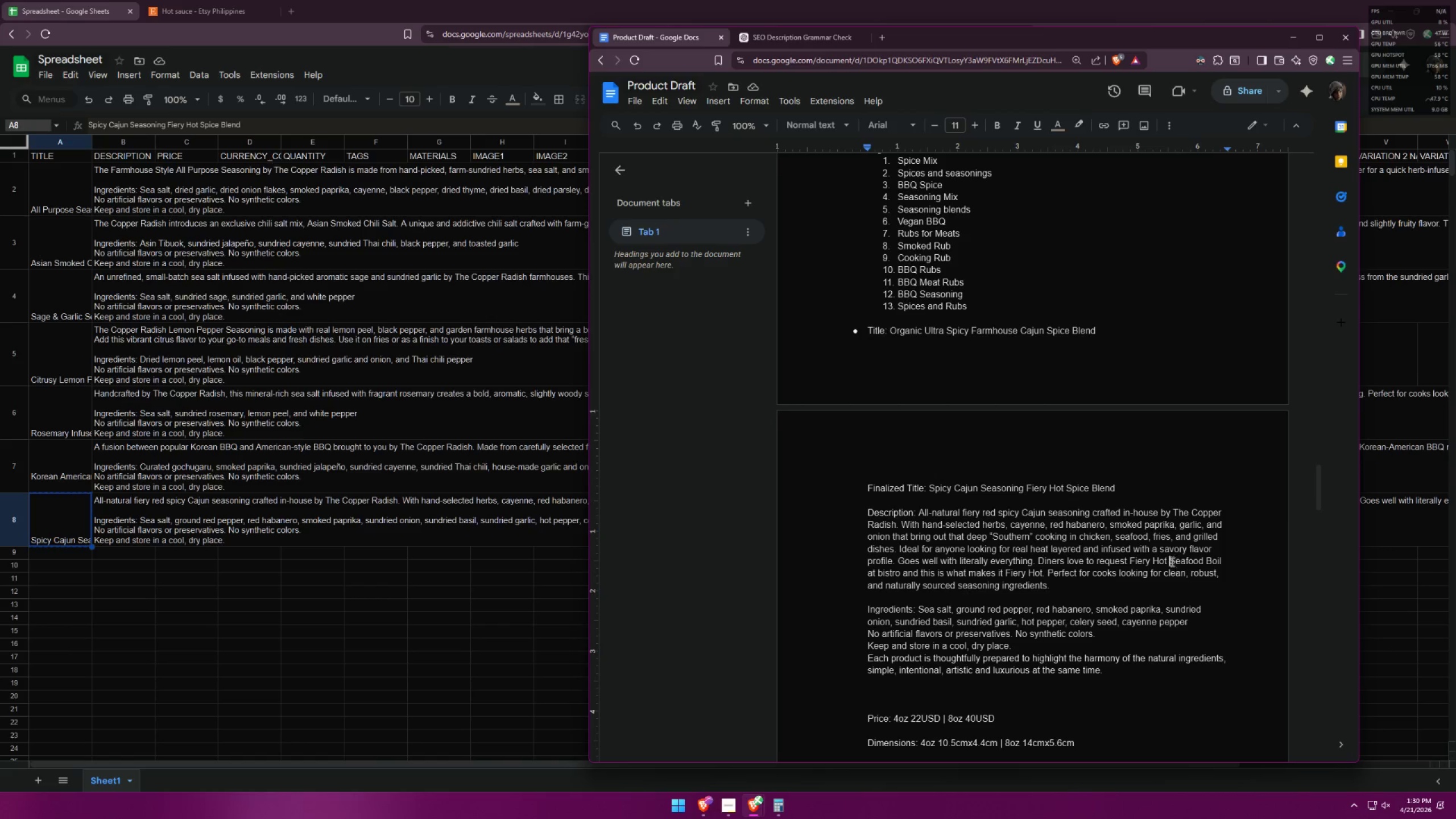 
left_click_drag(start_coordinate=[1165, 561], to_coordinate=[1131, 561])
 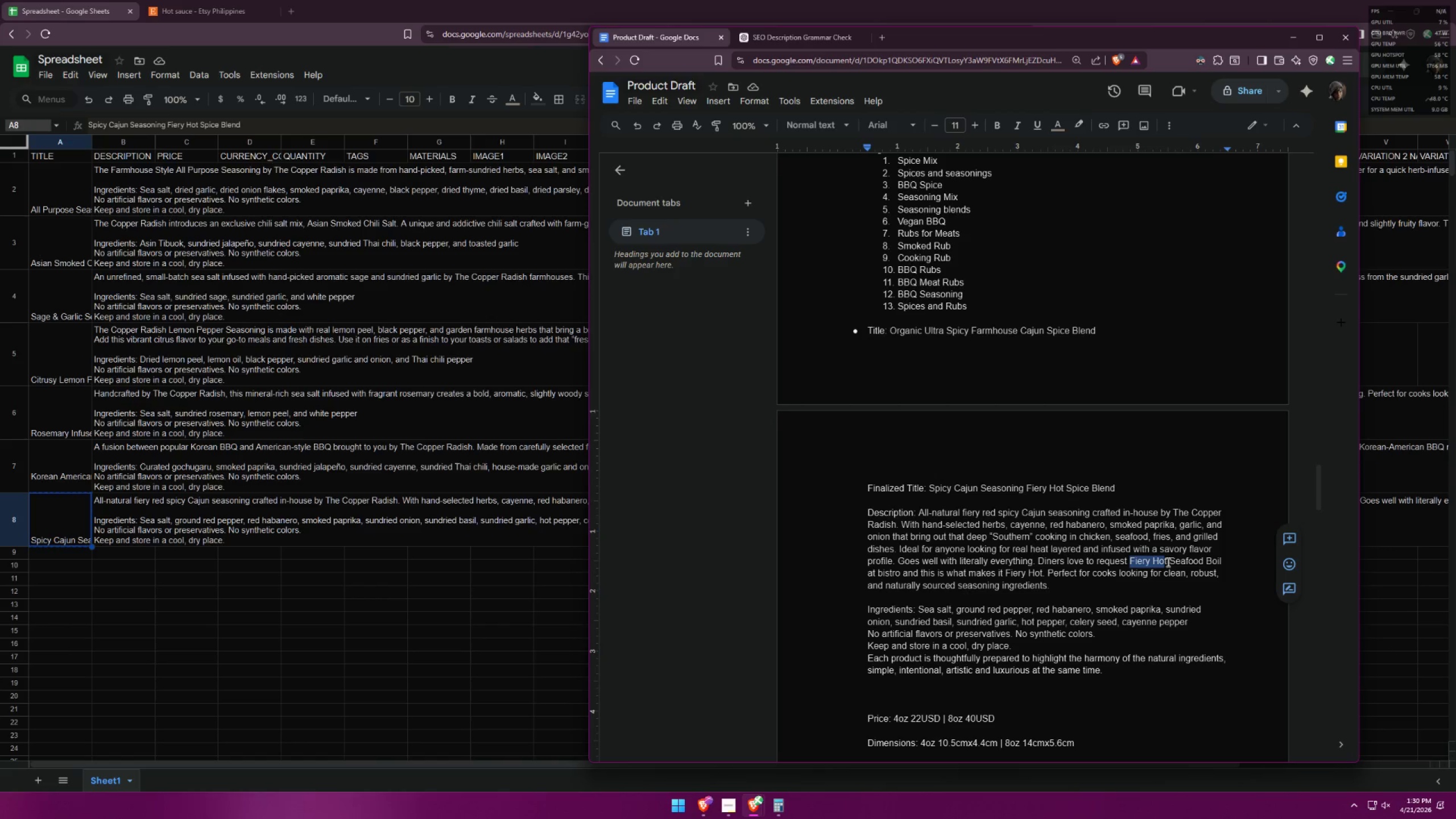 
left_click_drag(start_coordinate=[1169, 561], to_coordinate=[1127, 561])
 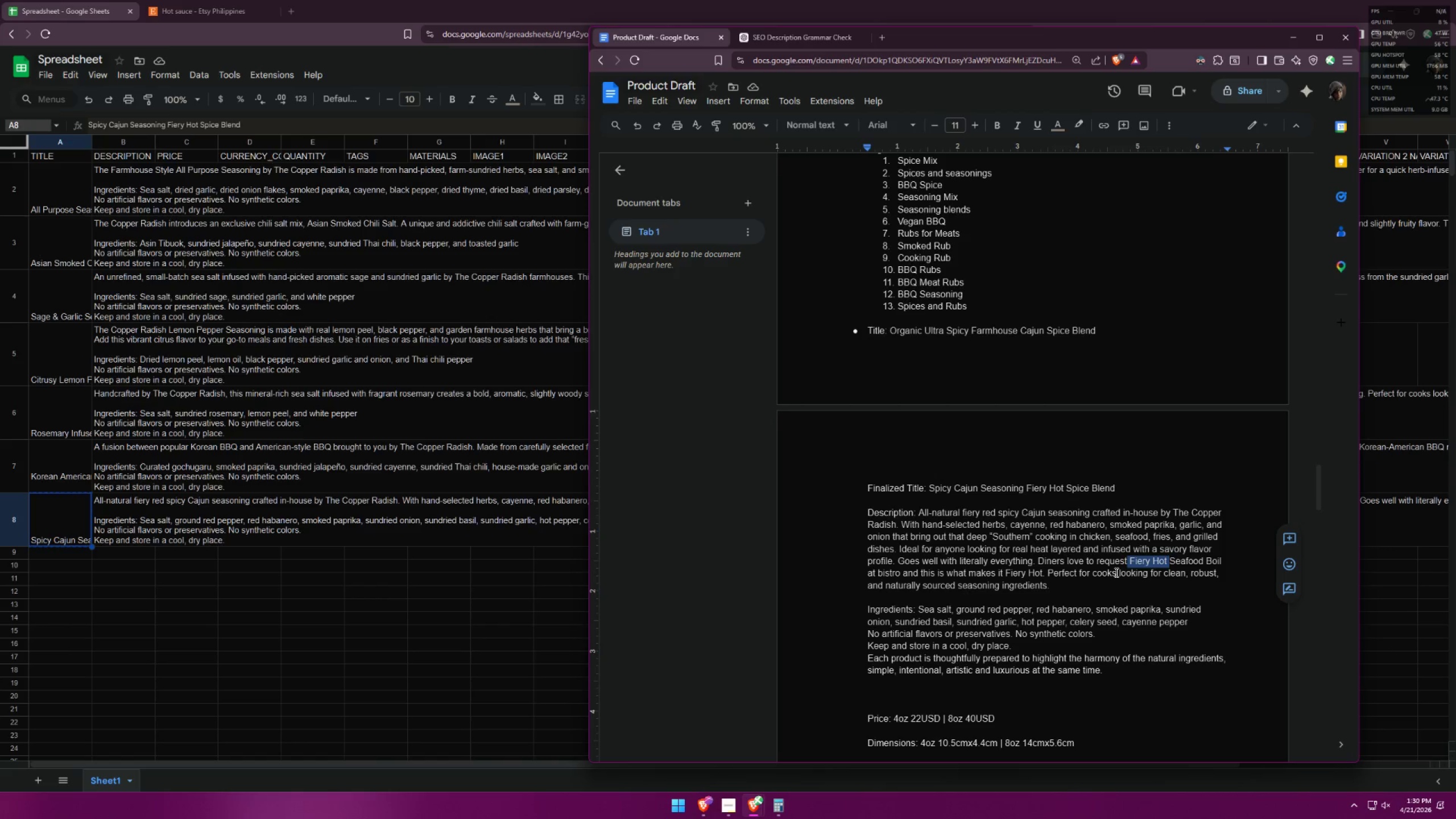 
key(Backspace)
type( Spicy")
 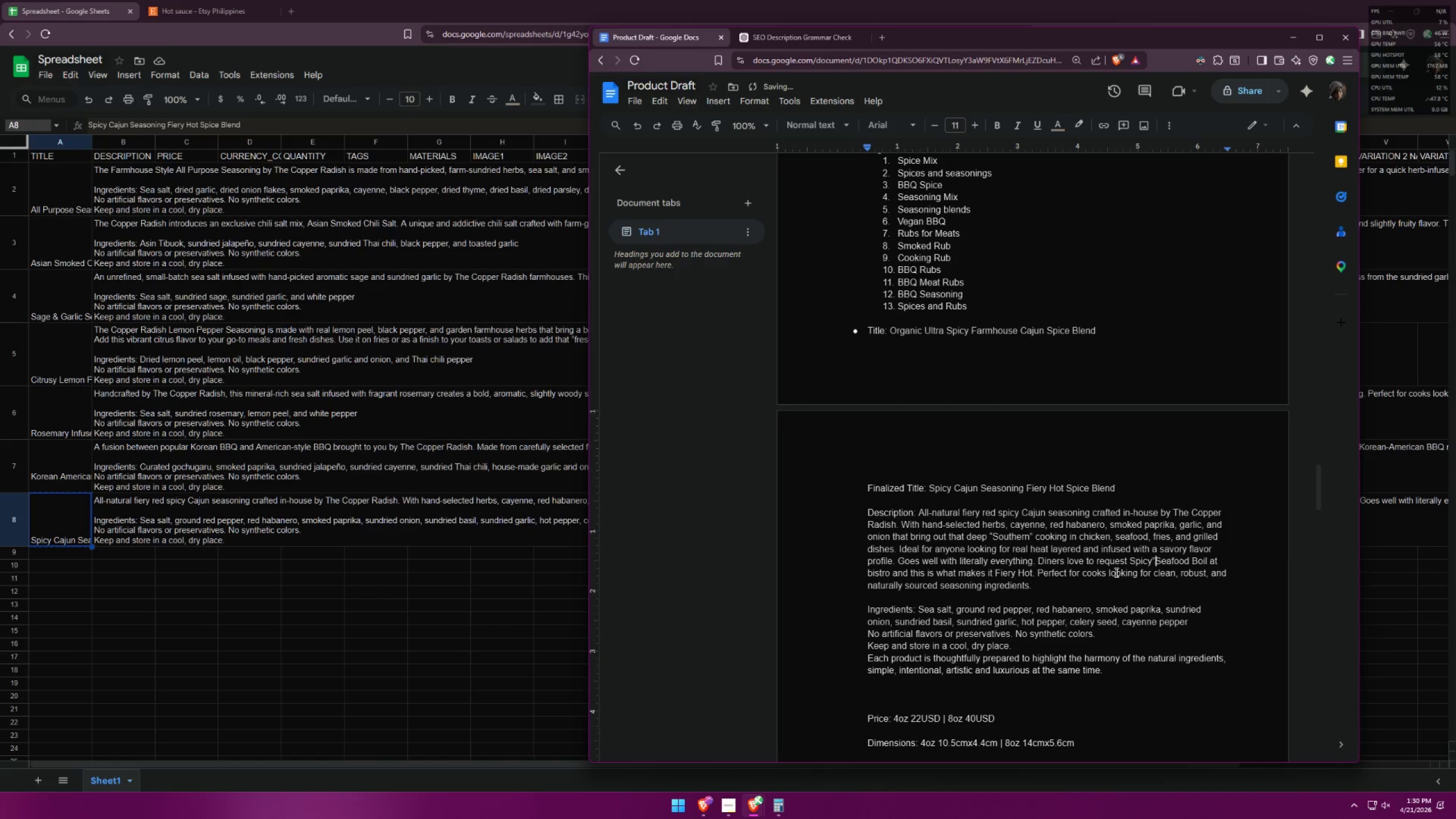 
 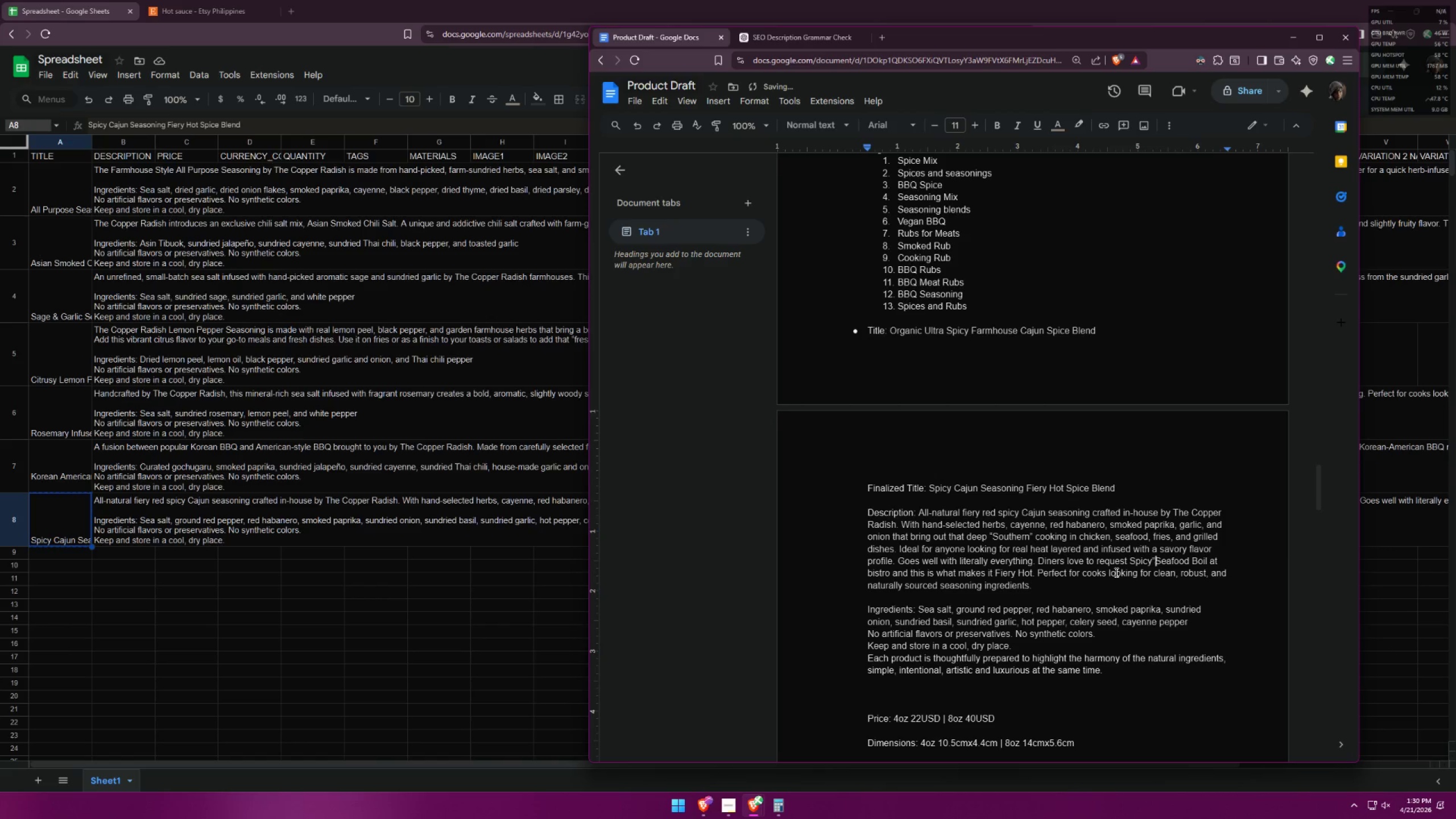 
key(ArrowLeft)
 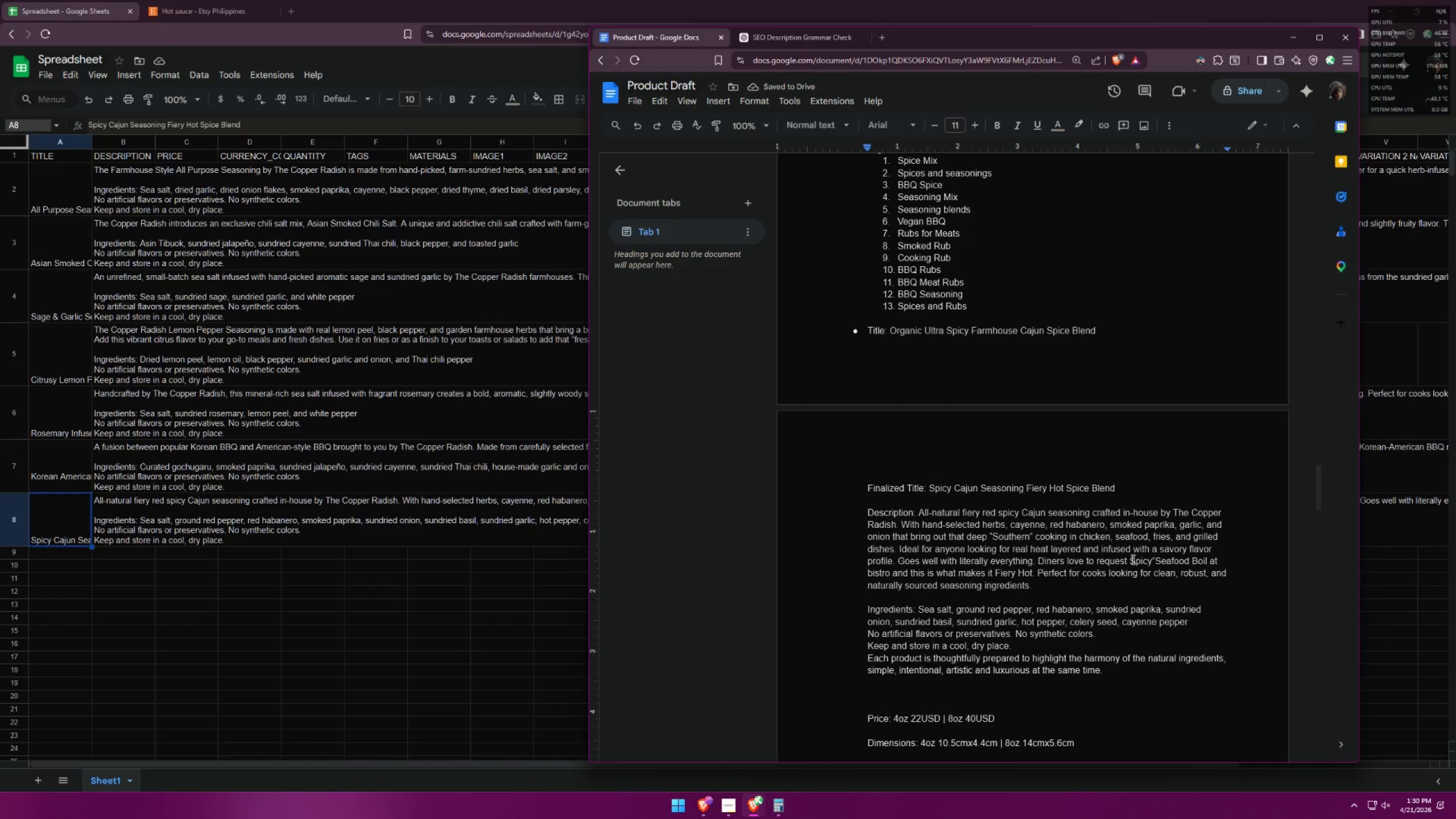 
left_click([1155, 560])
 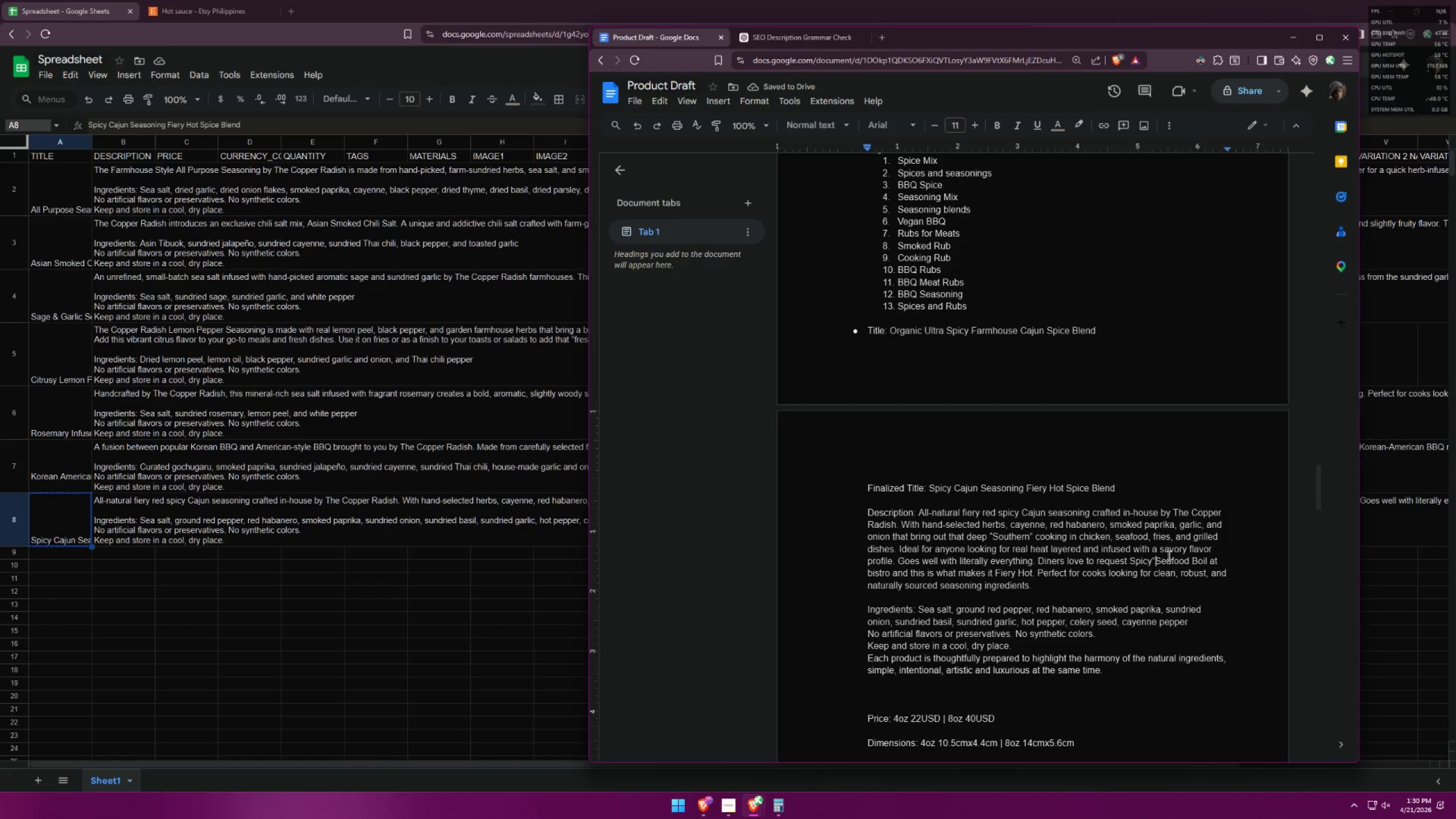 
key(Backspace)
 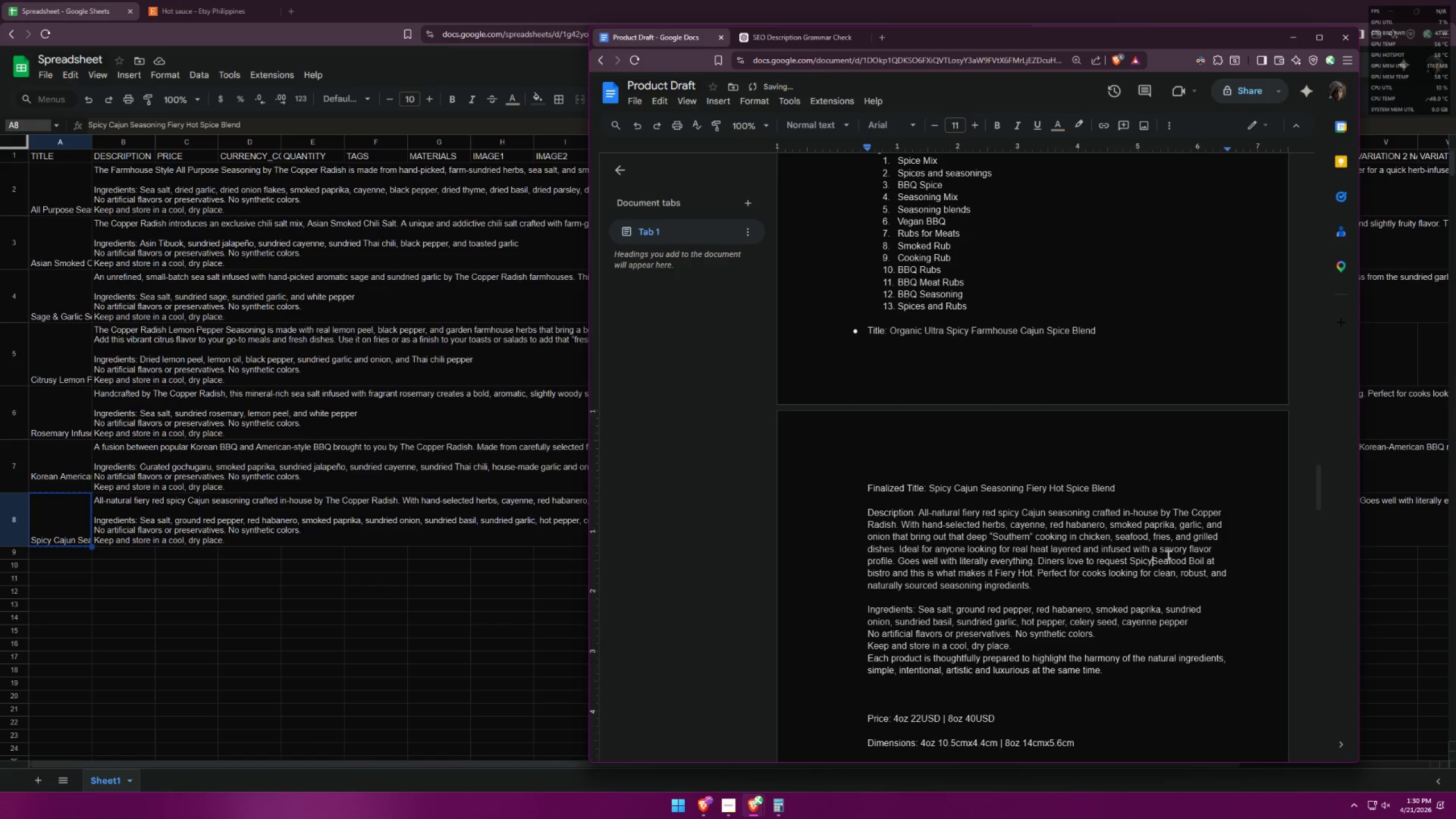 
key(Shift+Quote)
 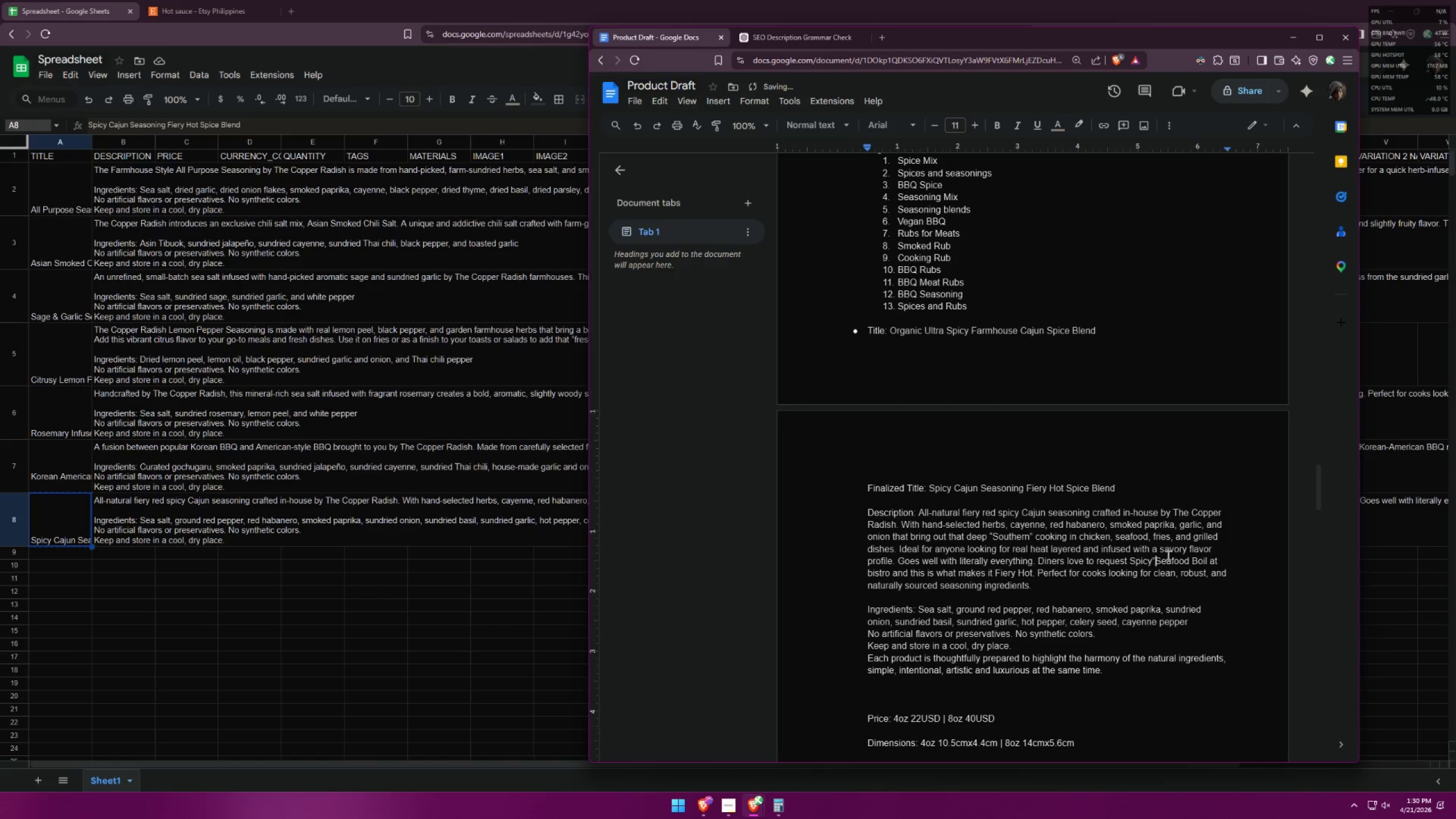 
key(ArrowLeft)
 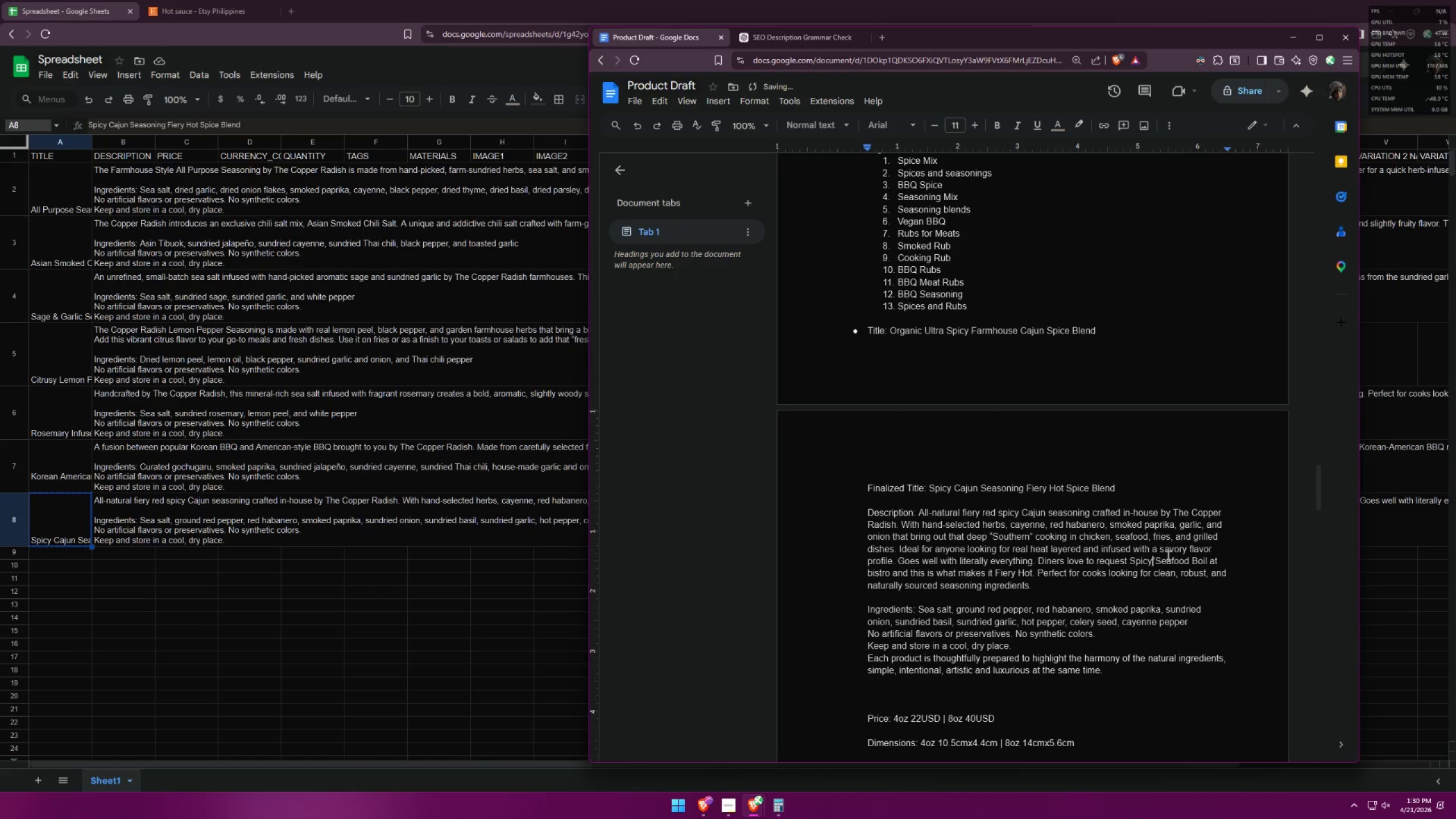 
key(ArrowLeft)
 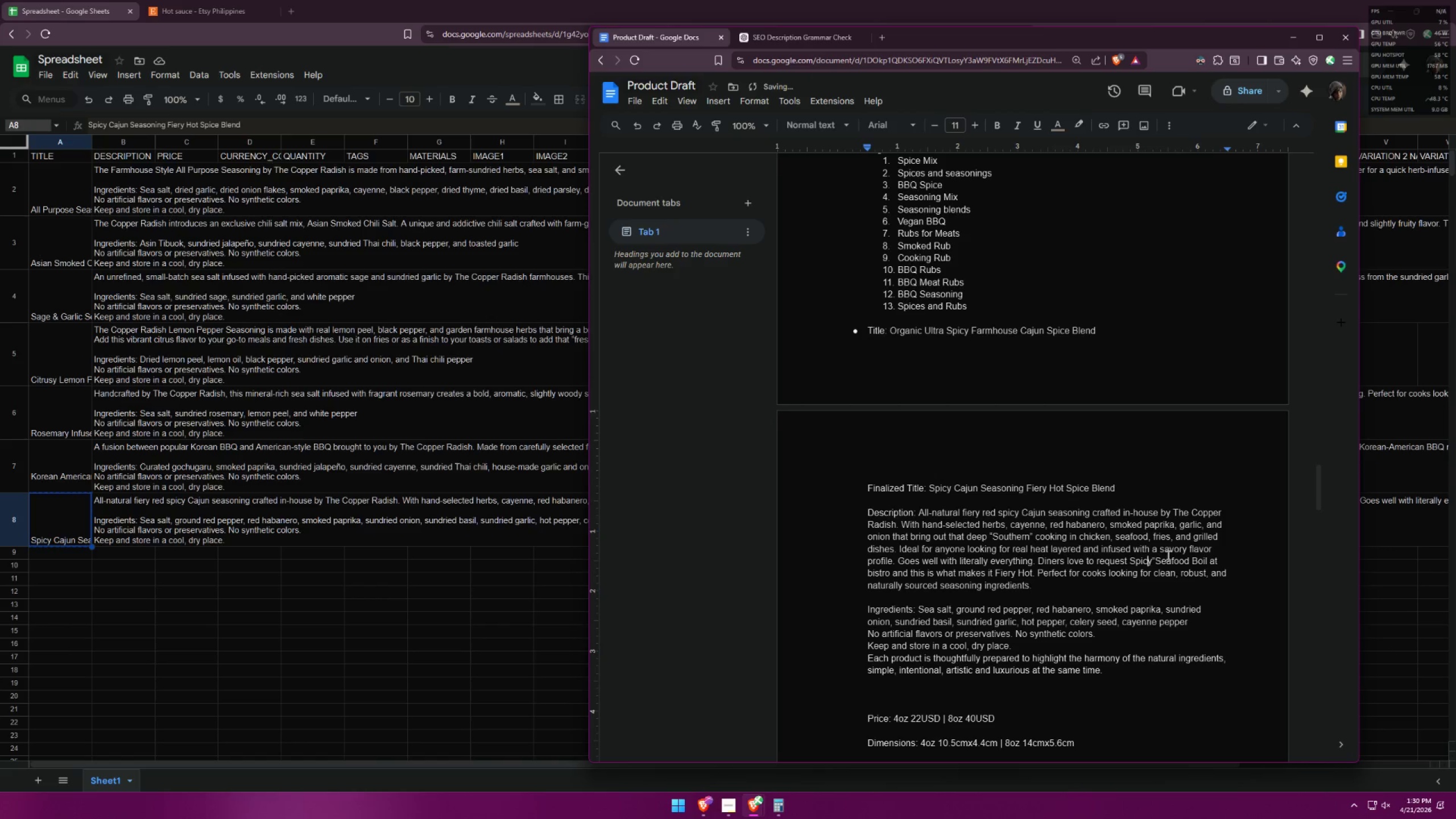 
key(ArrowLeft)
 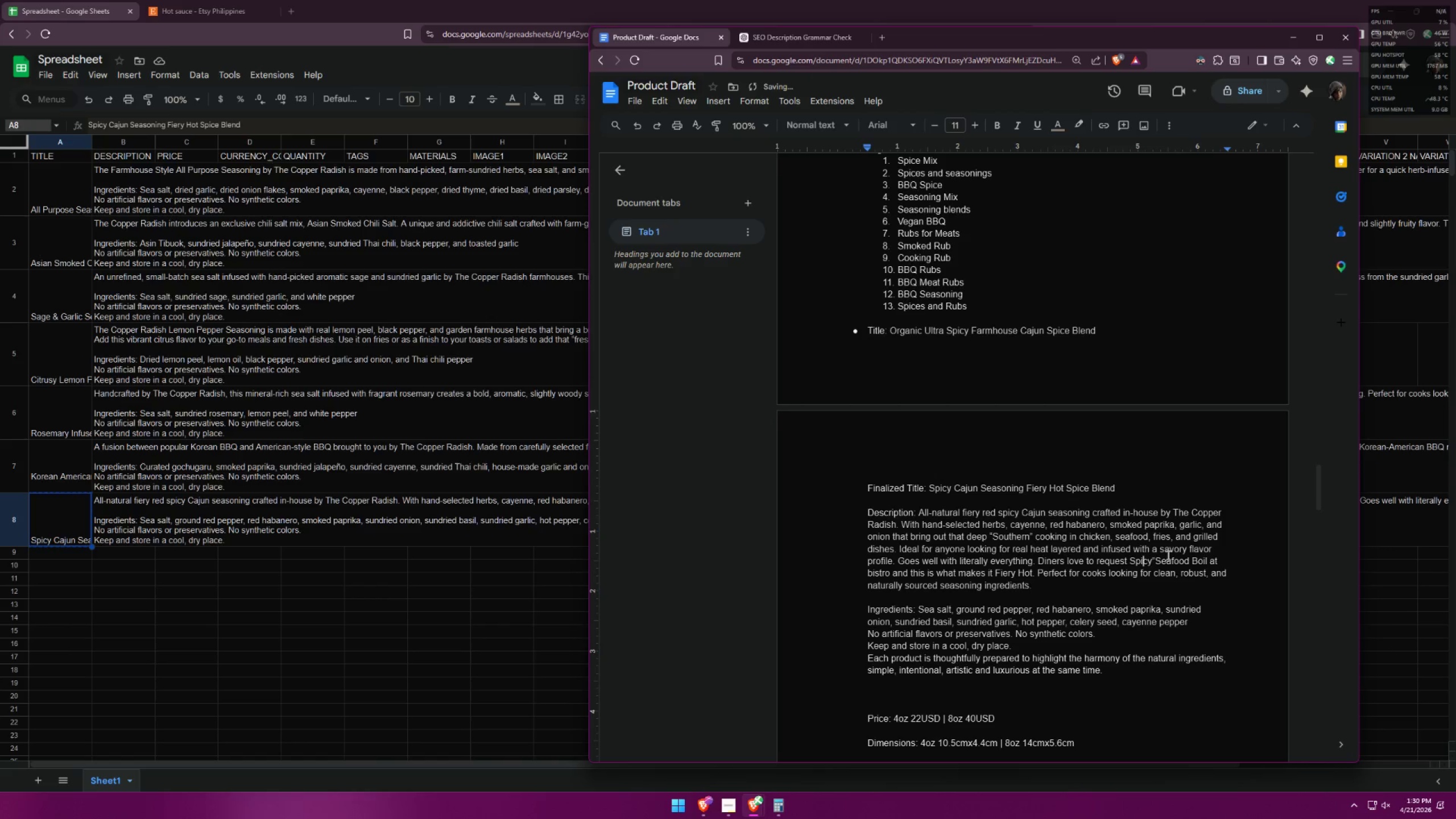 
key(ArrowLeft)
 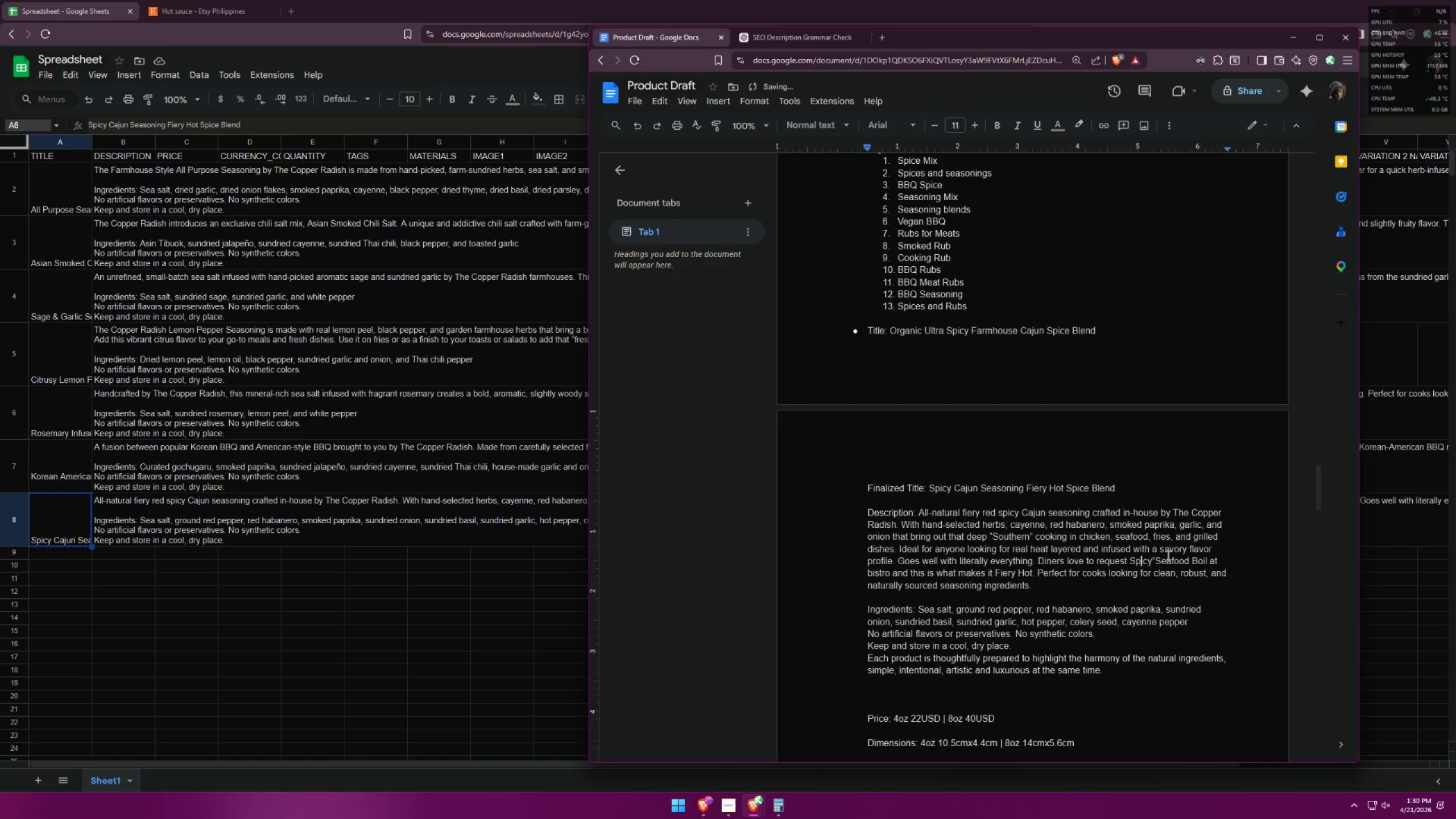 
key(ArrowLeft)
 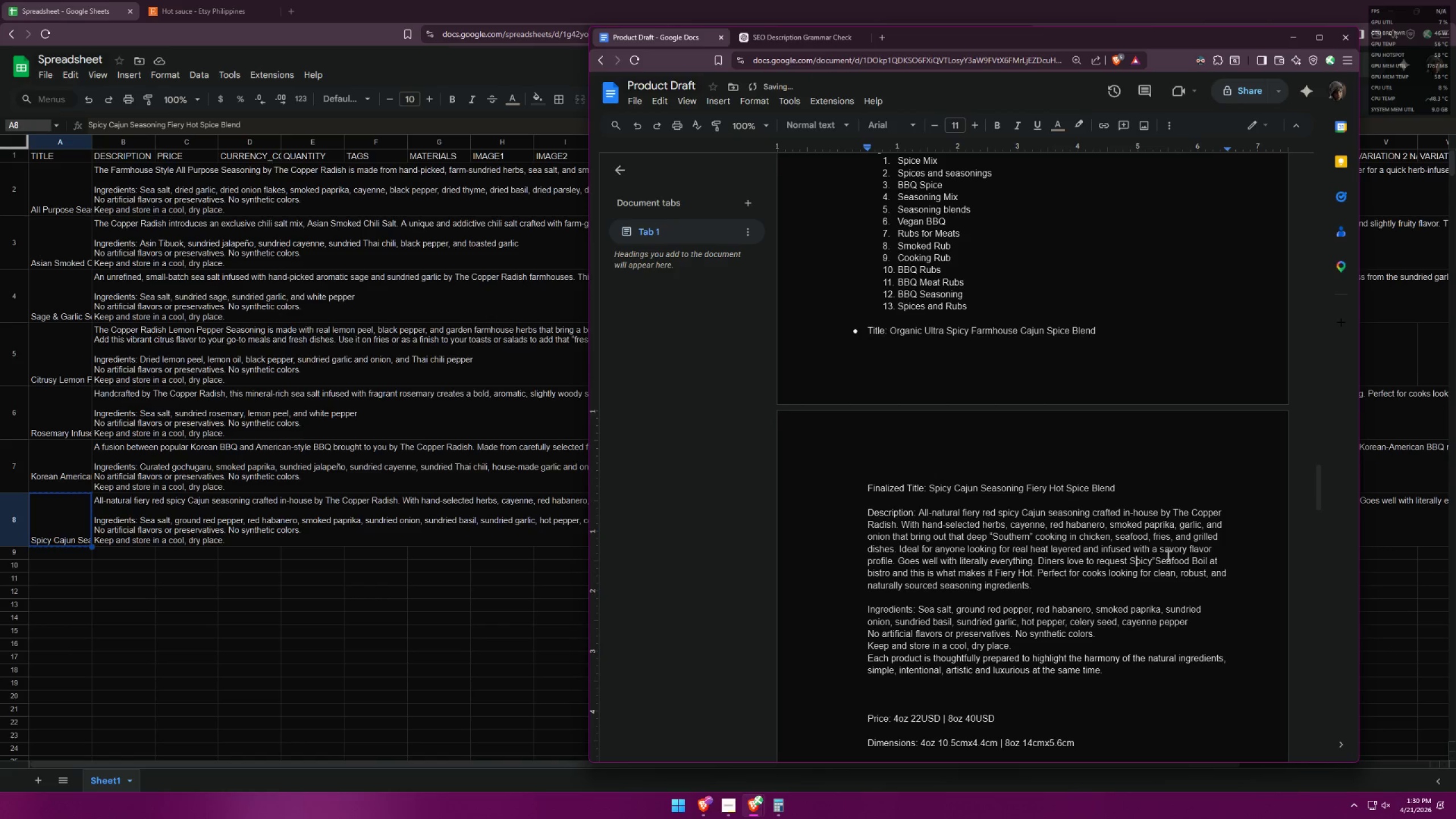 
key(Backspace)
 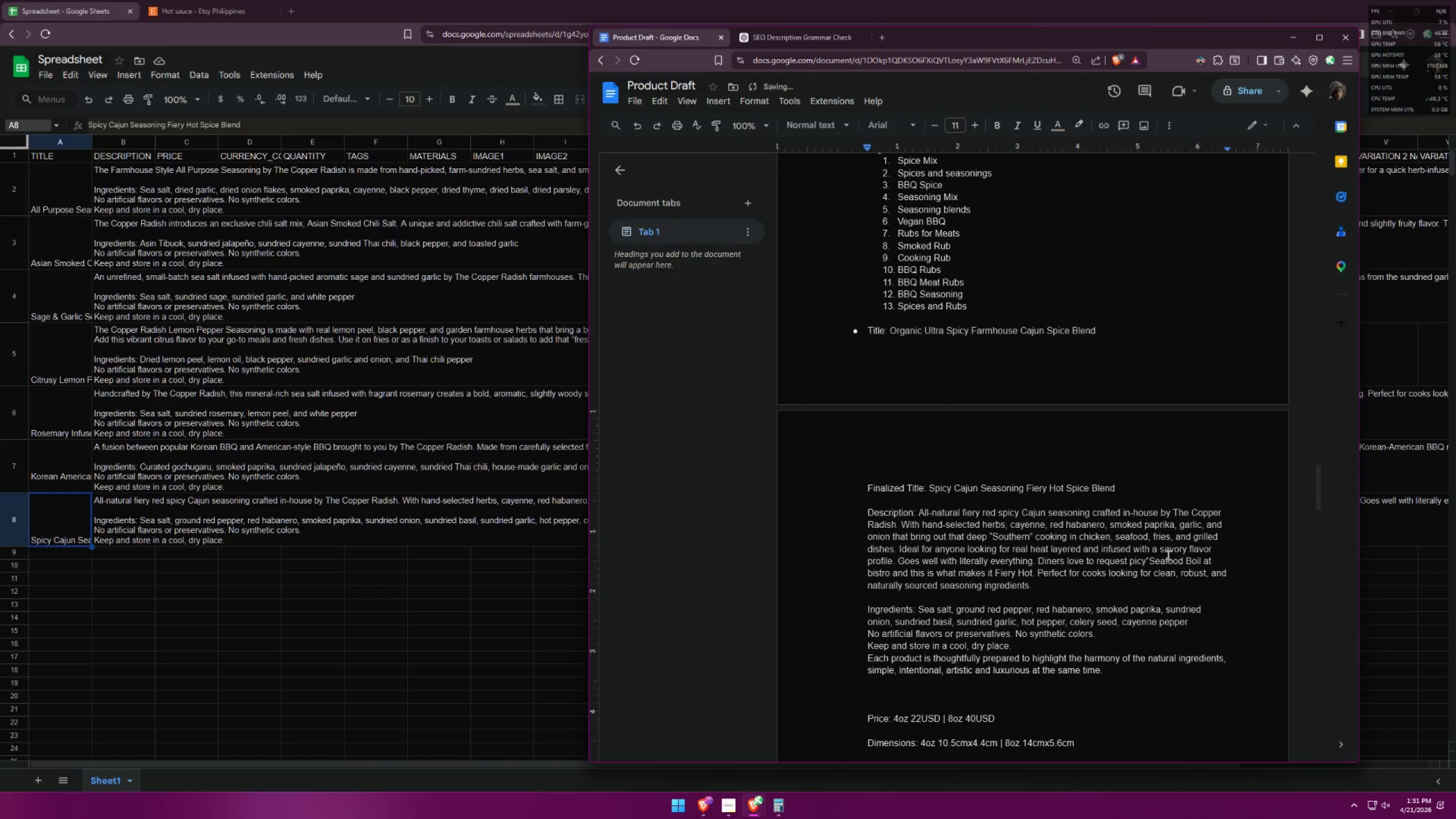 
key(Shift+ShiftLeft)
 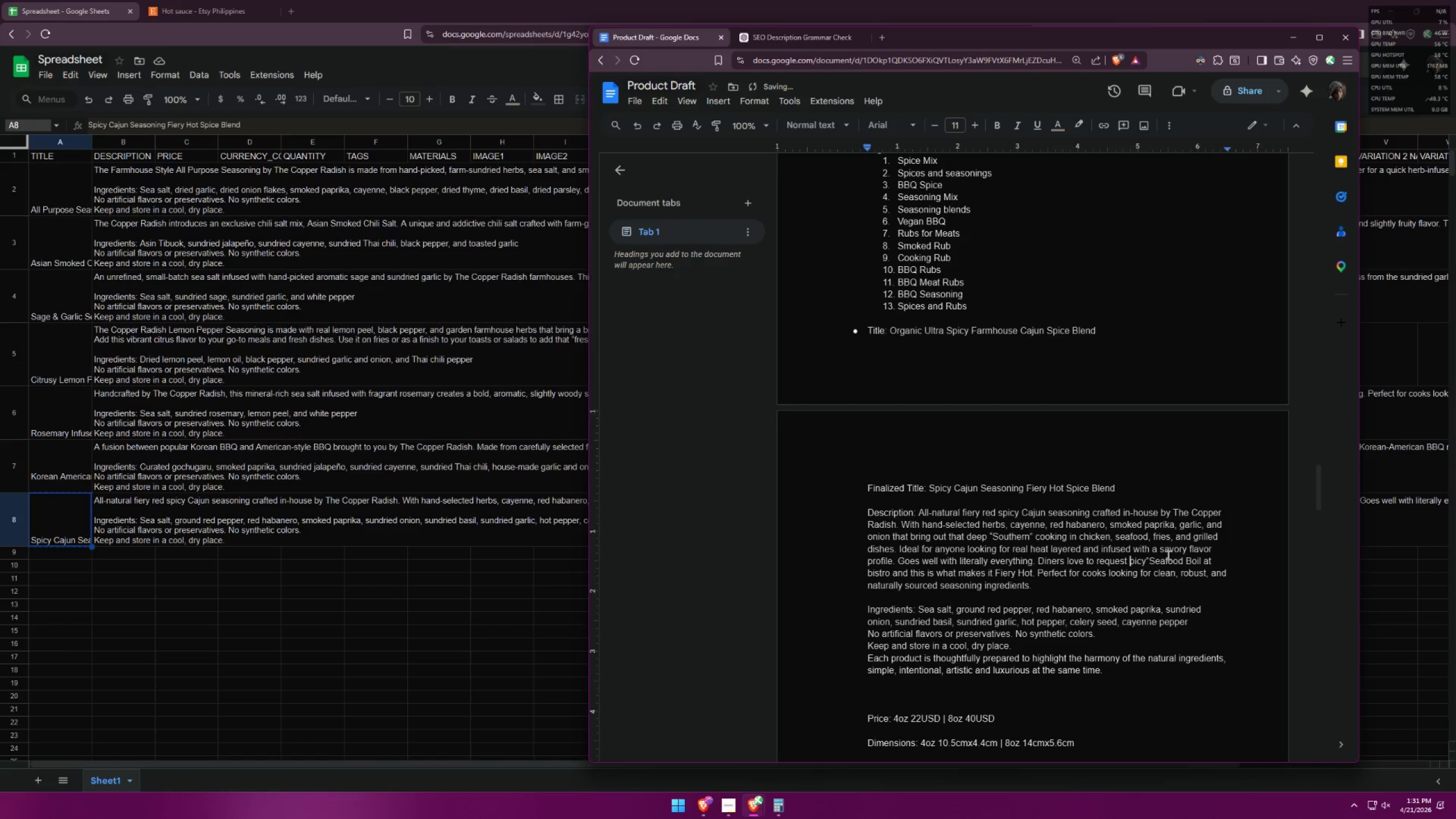 
key(Shift+Quote)
 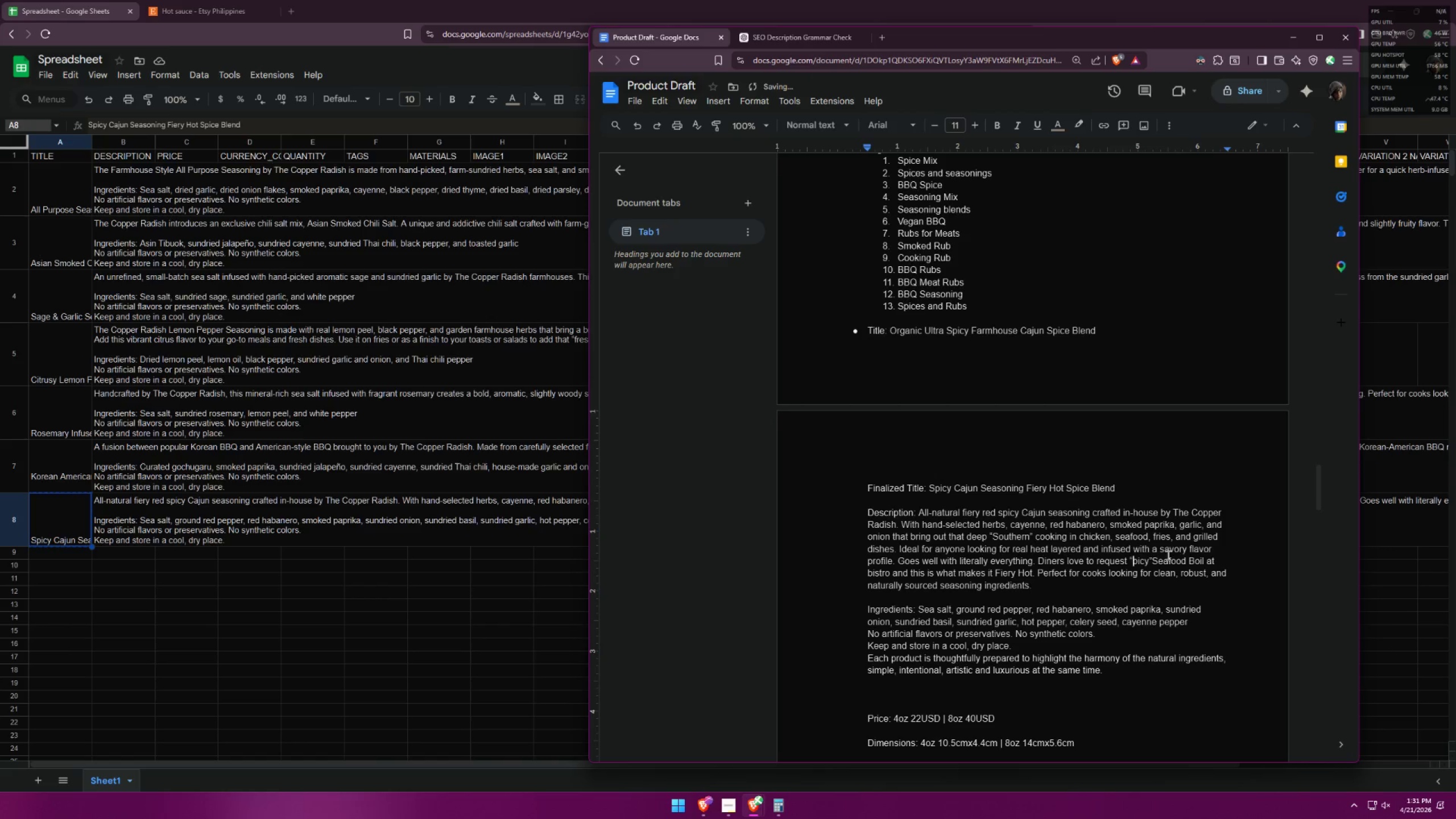 
key(S)
 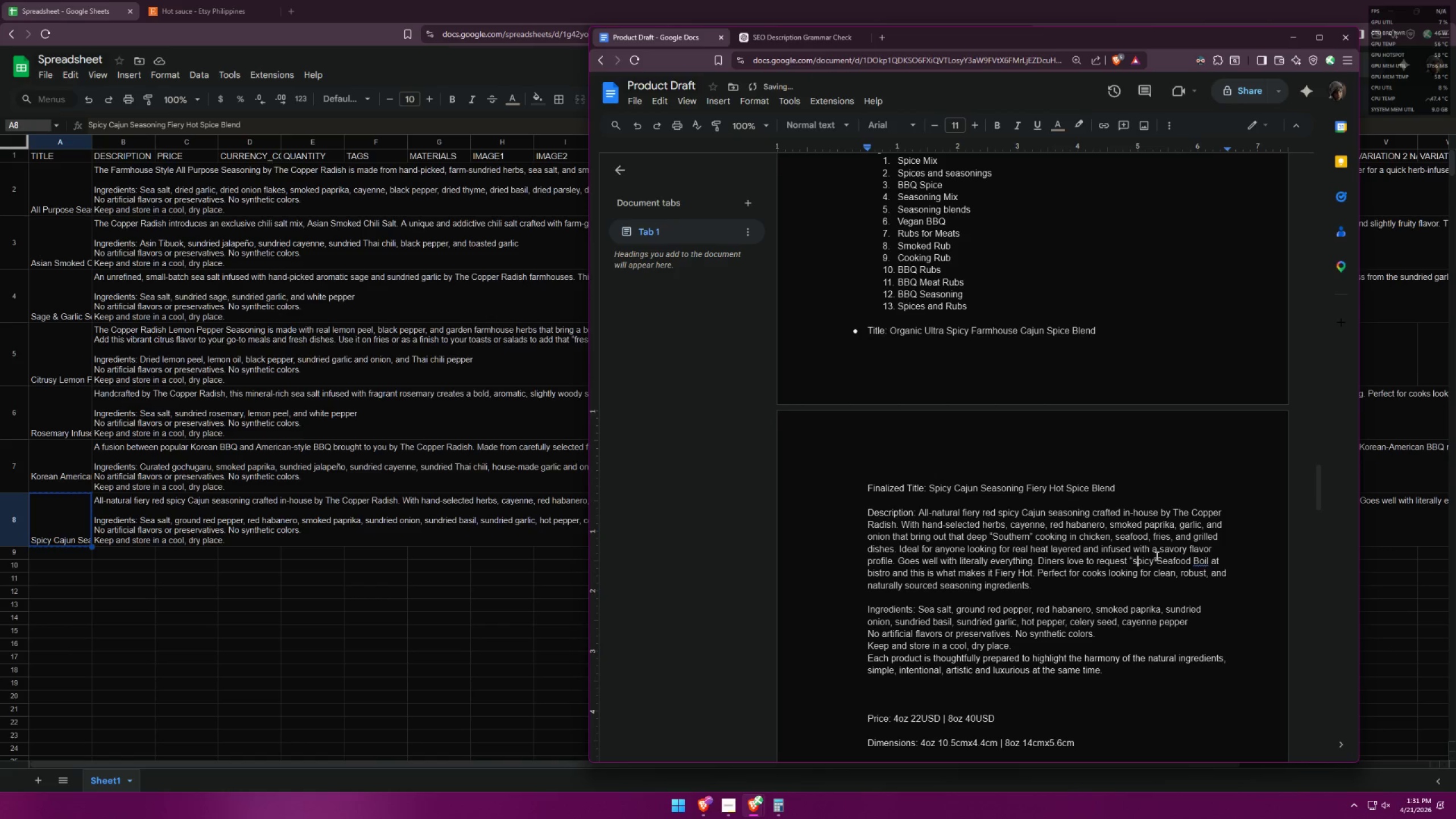 
double_click([1156, 564])
 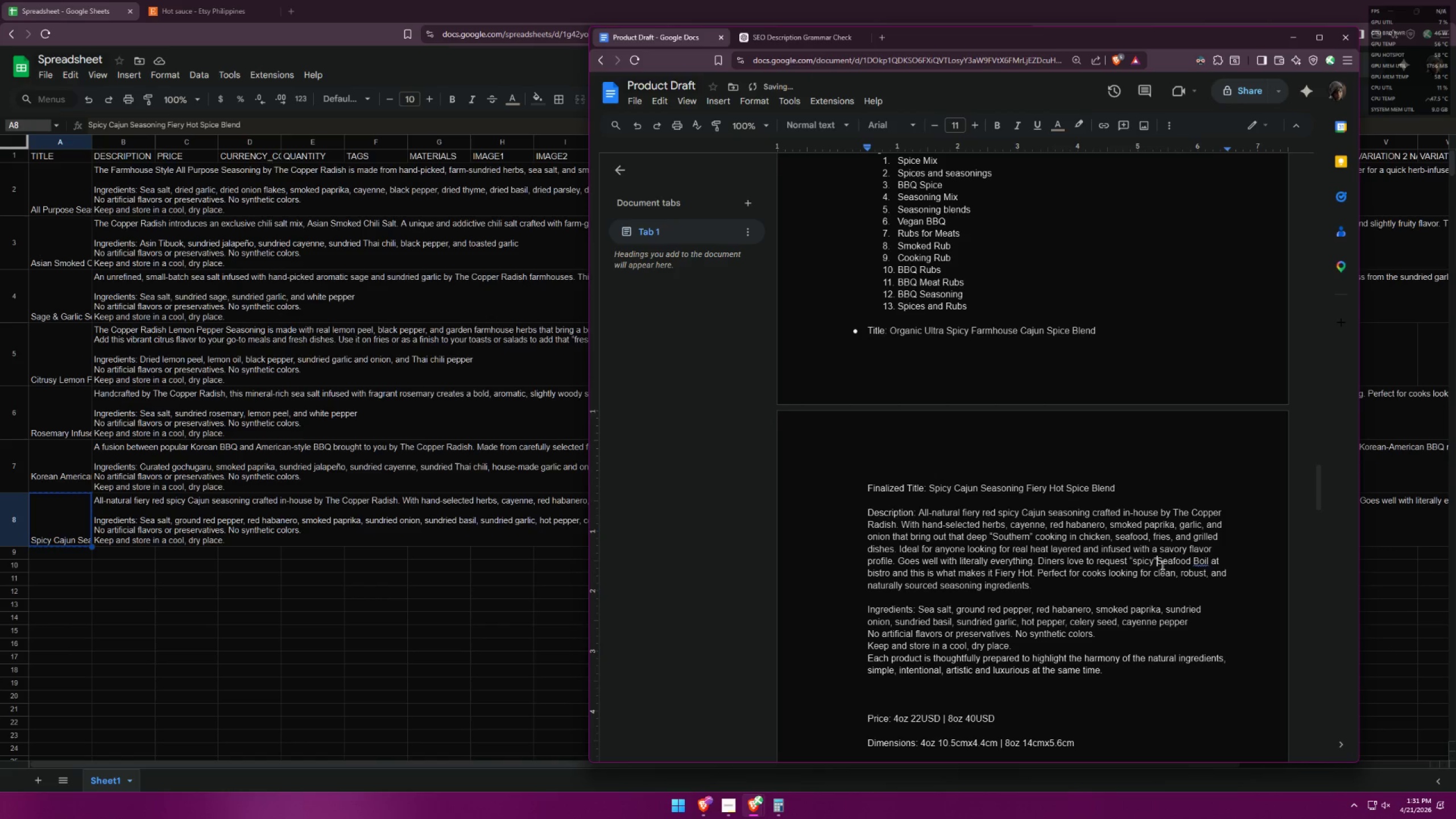 
key(Space)
 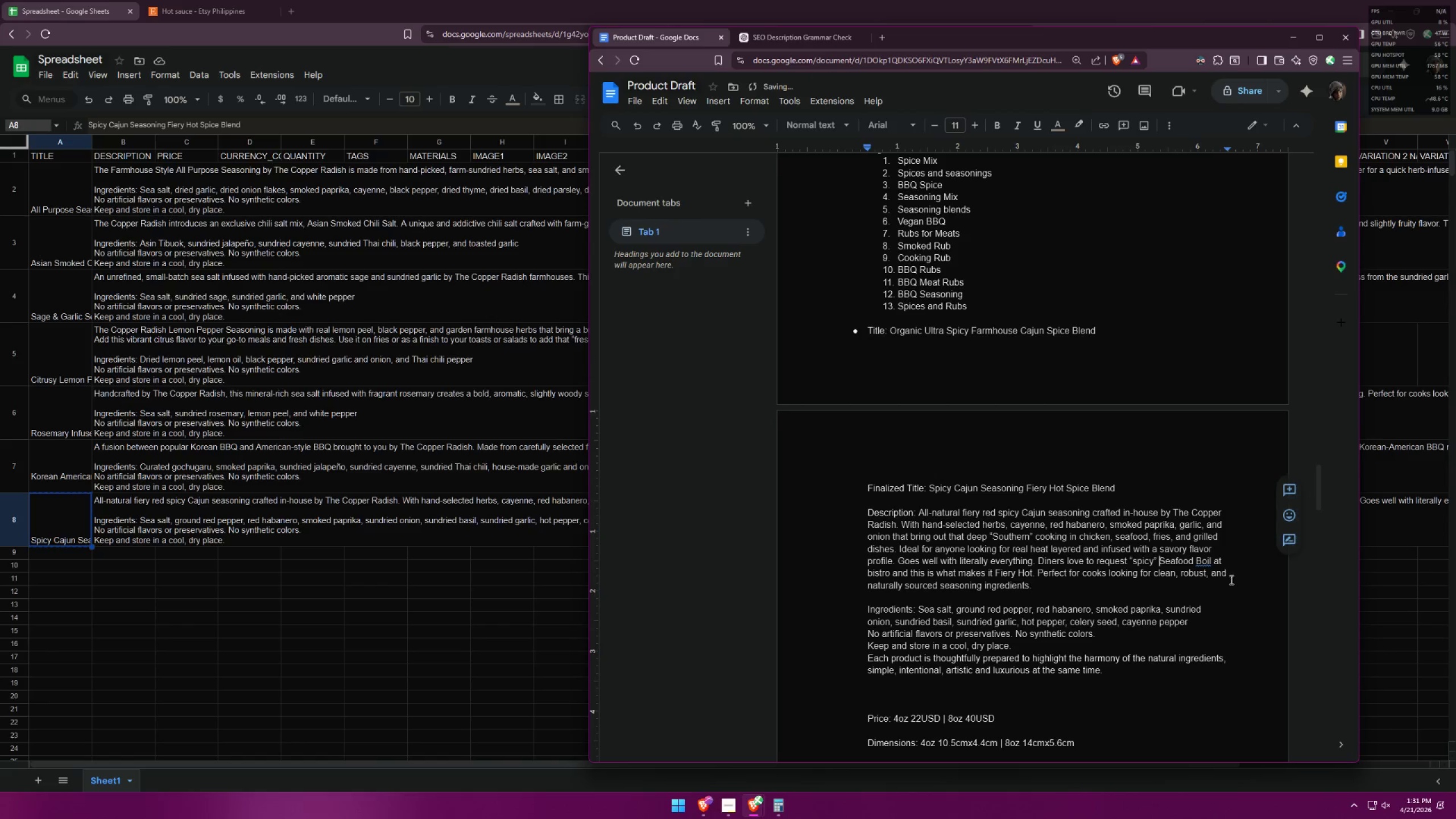 
left_click([1203, 559])
 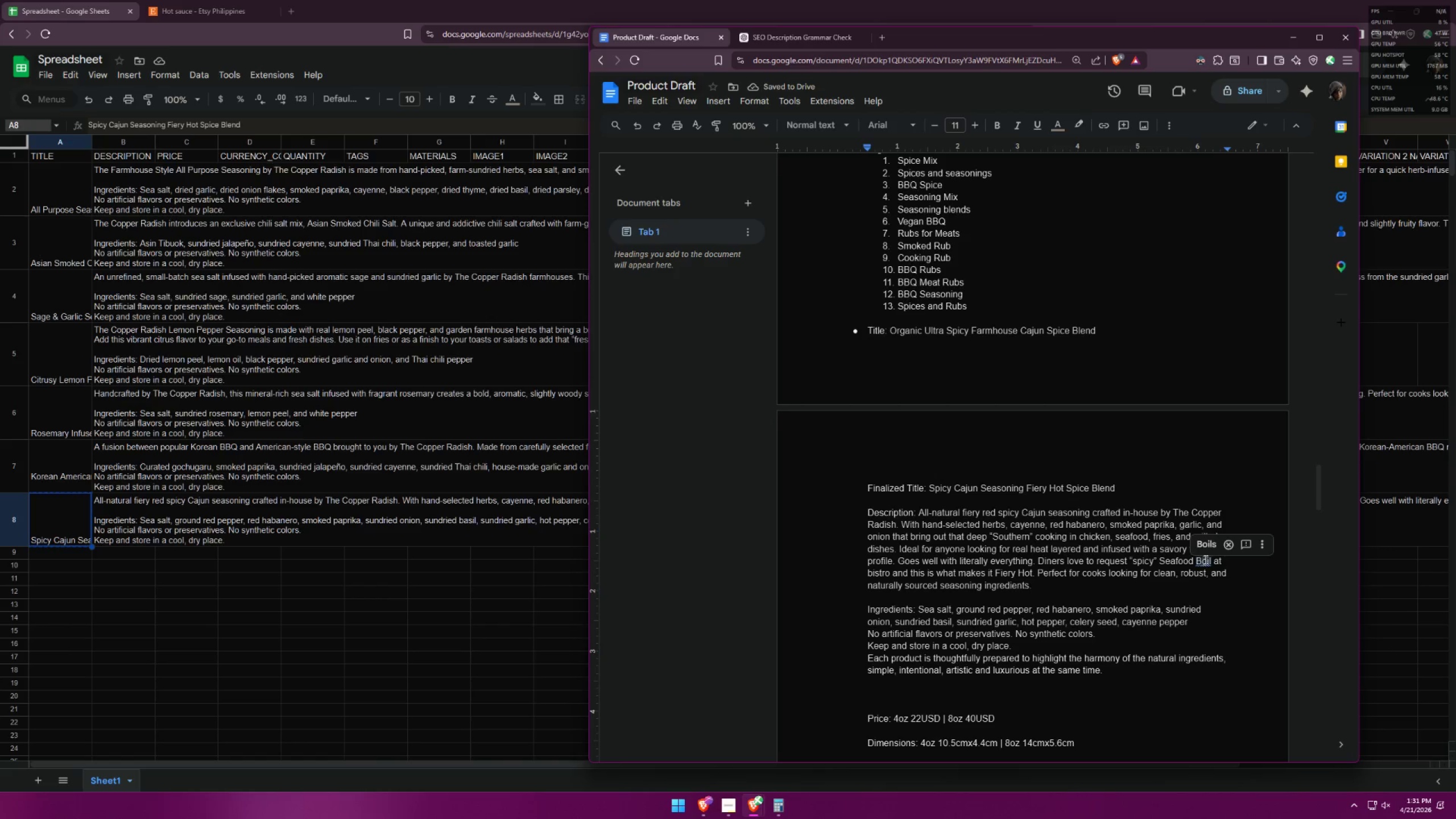 
left_click([1214, 541])
 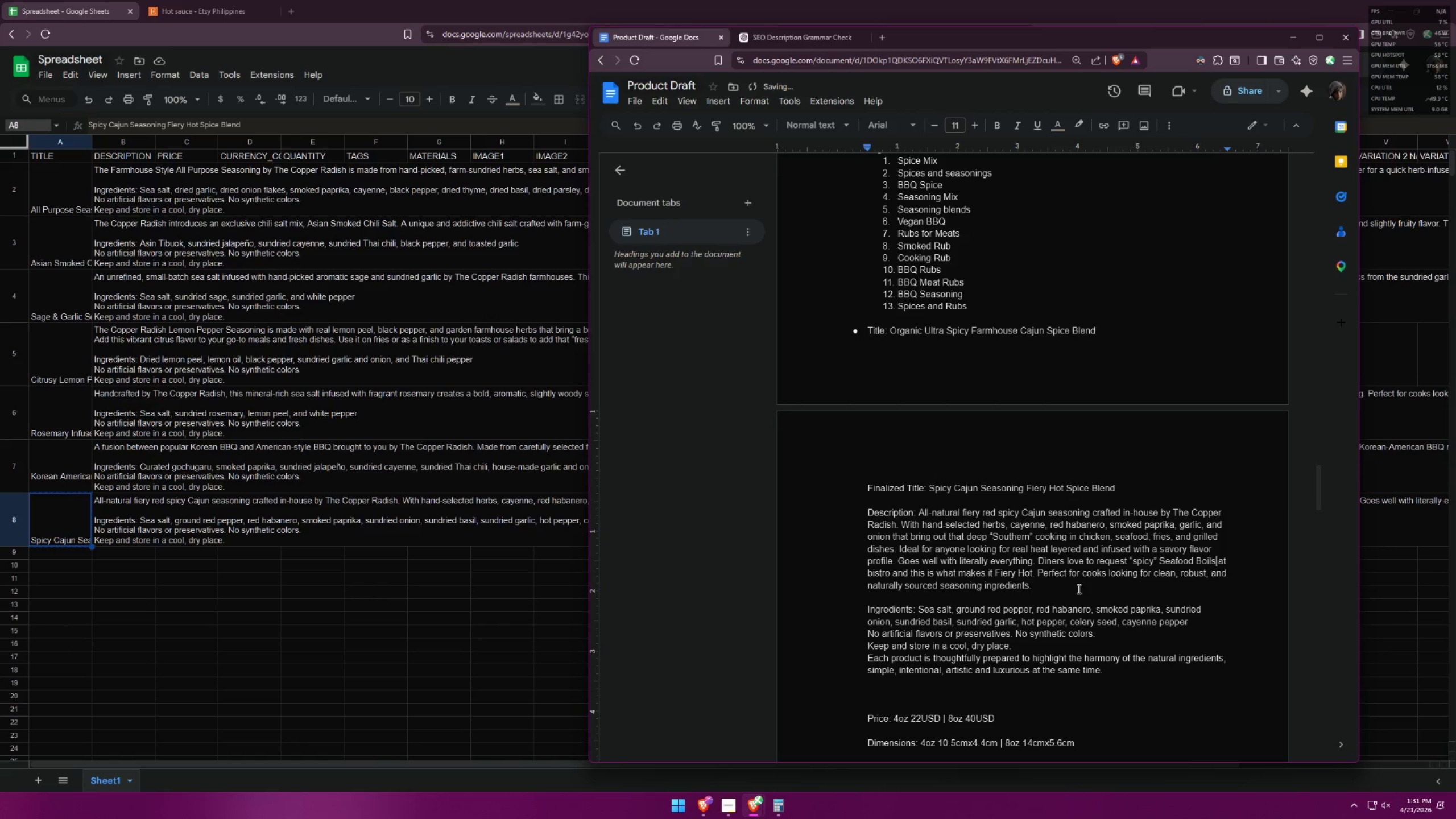 
left_click([1065, 589])
 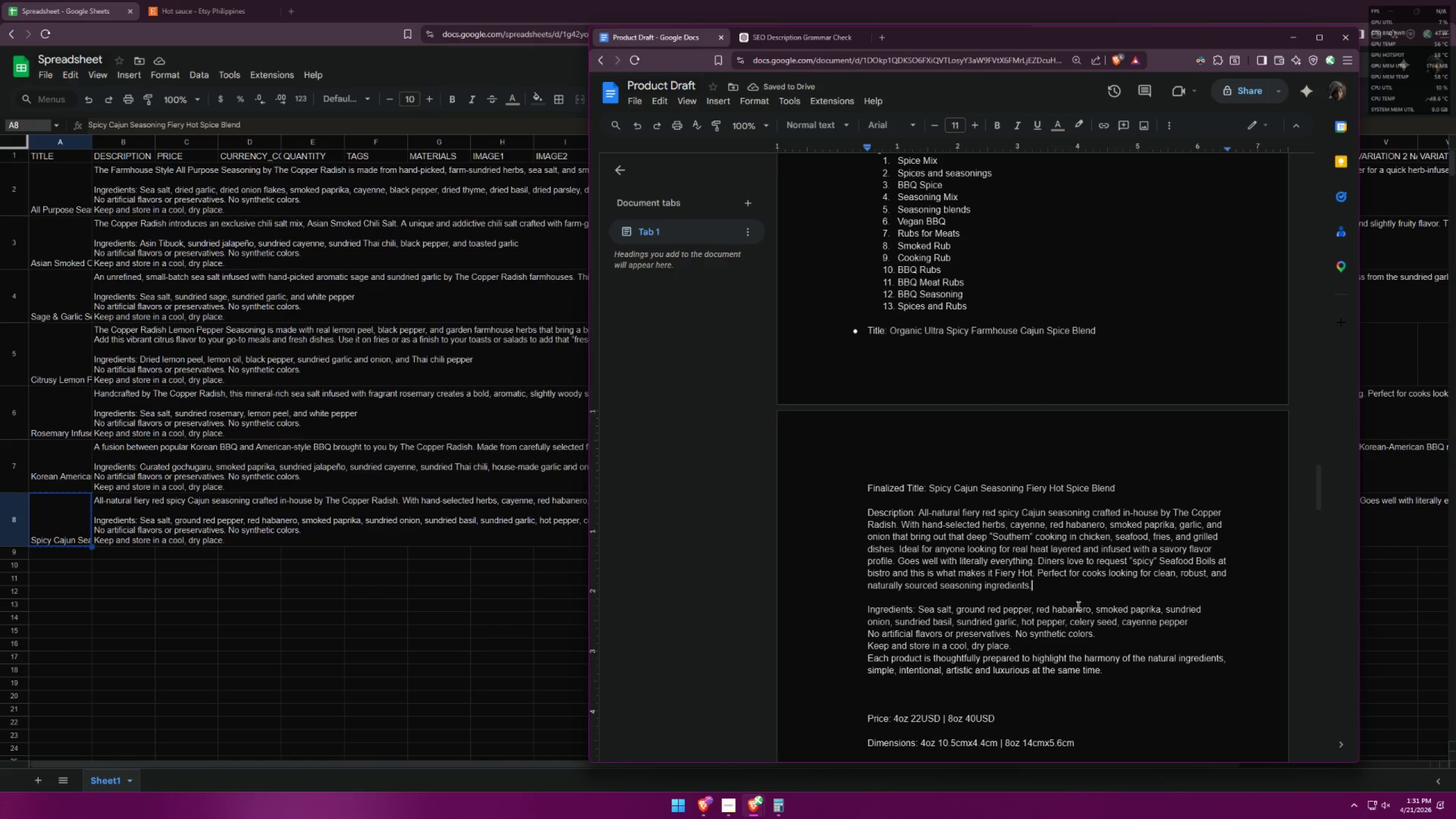 
wait(8.56)
 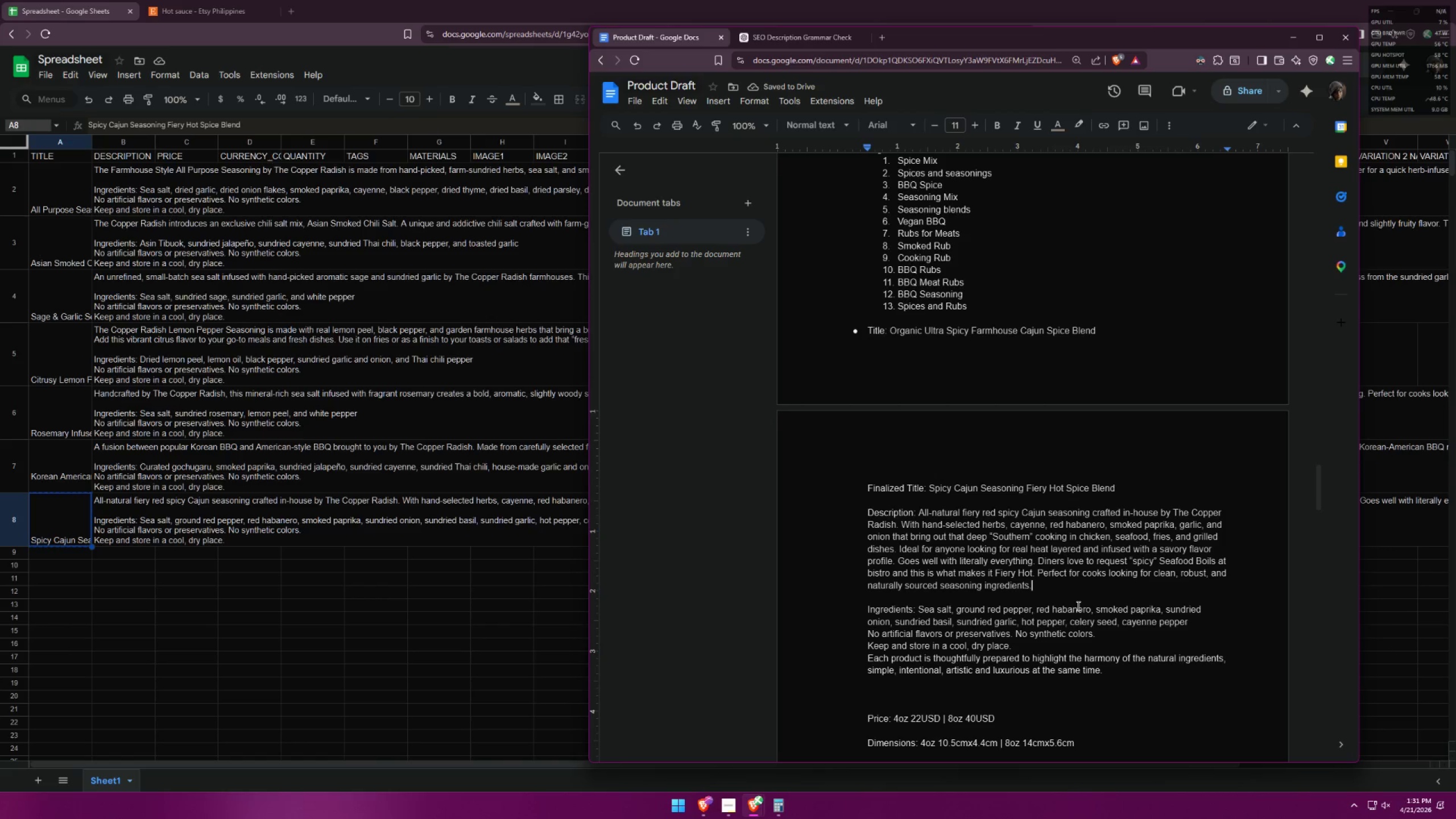 
scroll: coordinate [1112, 592], scroll_direction: down, amount: 4.0
 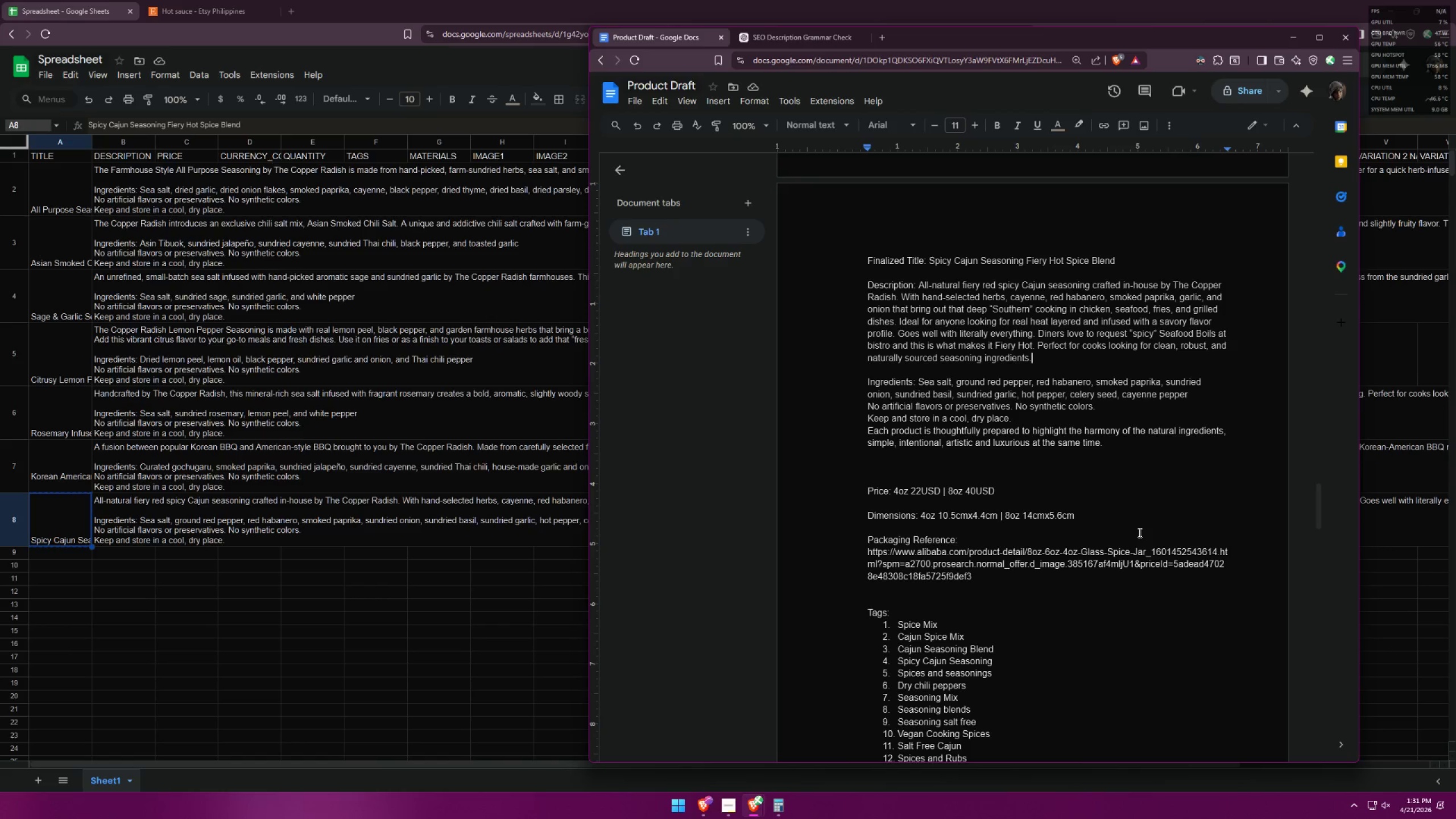 
wait(30.42)
 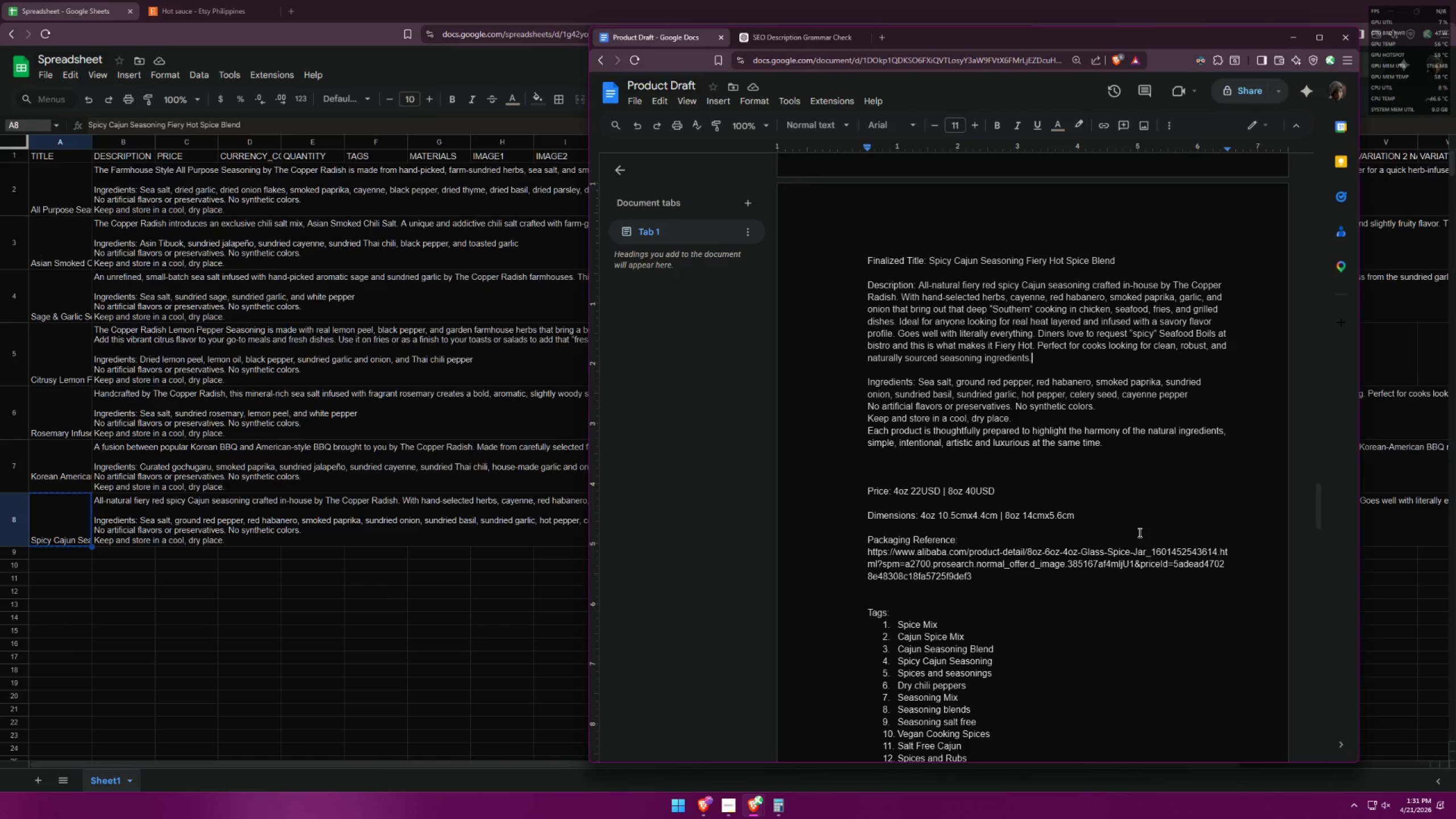 
scroll: coordinate [1054, 512], scroll_direction: down, amount: 8.0
 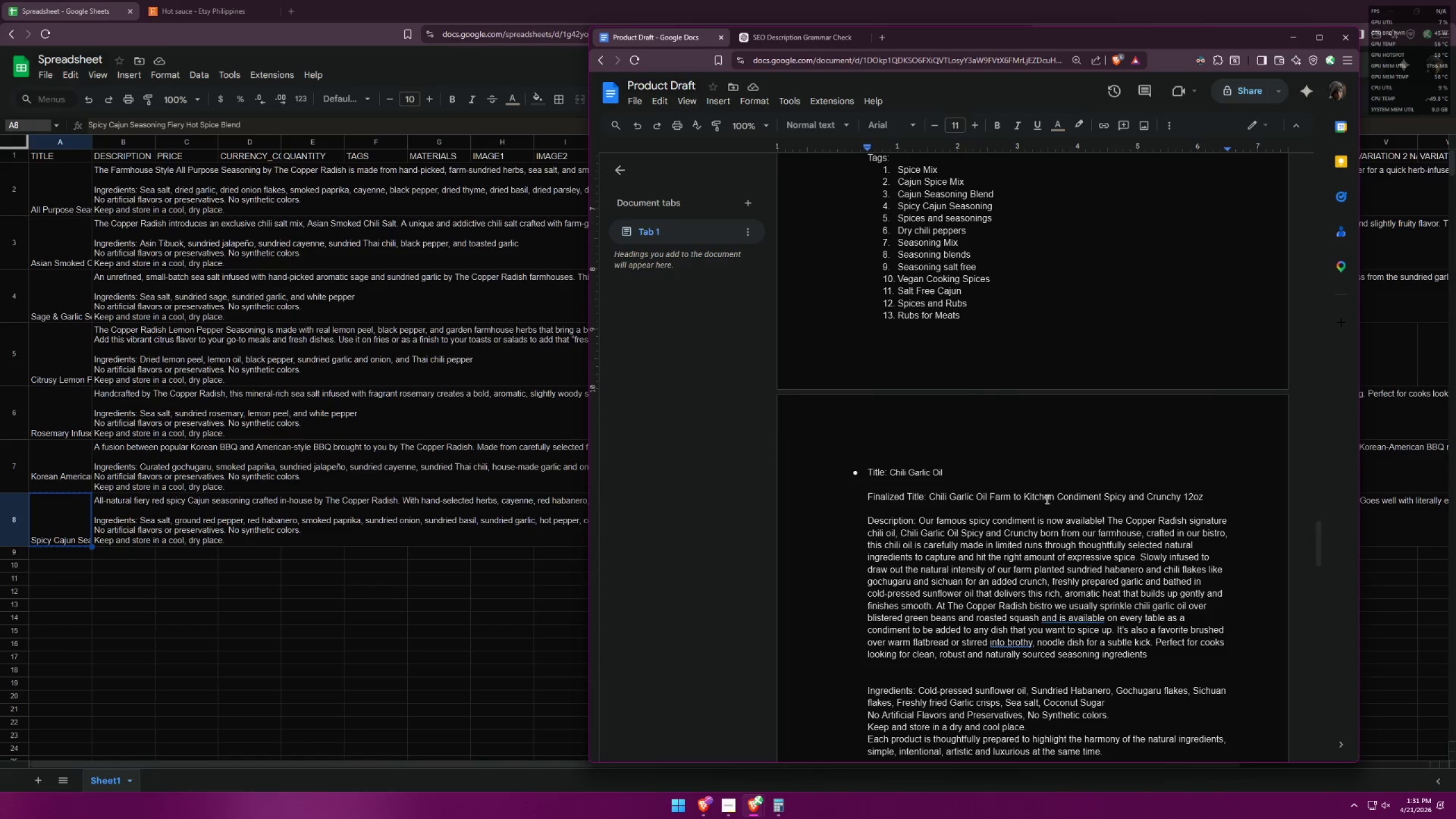 
scroll: coordinate [1056, 455], scroll_direction: up, amount: 6.0
 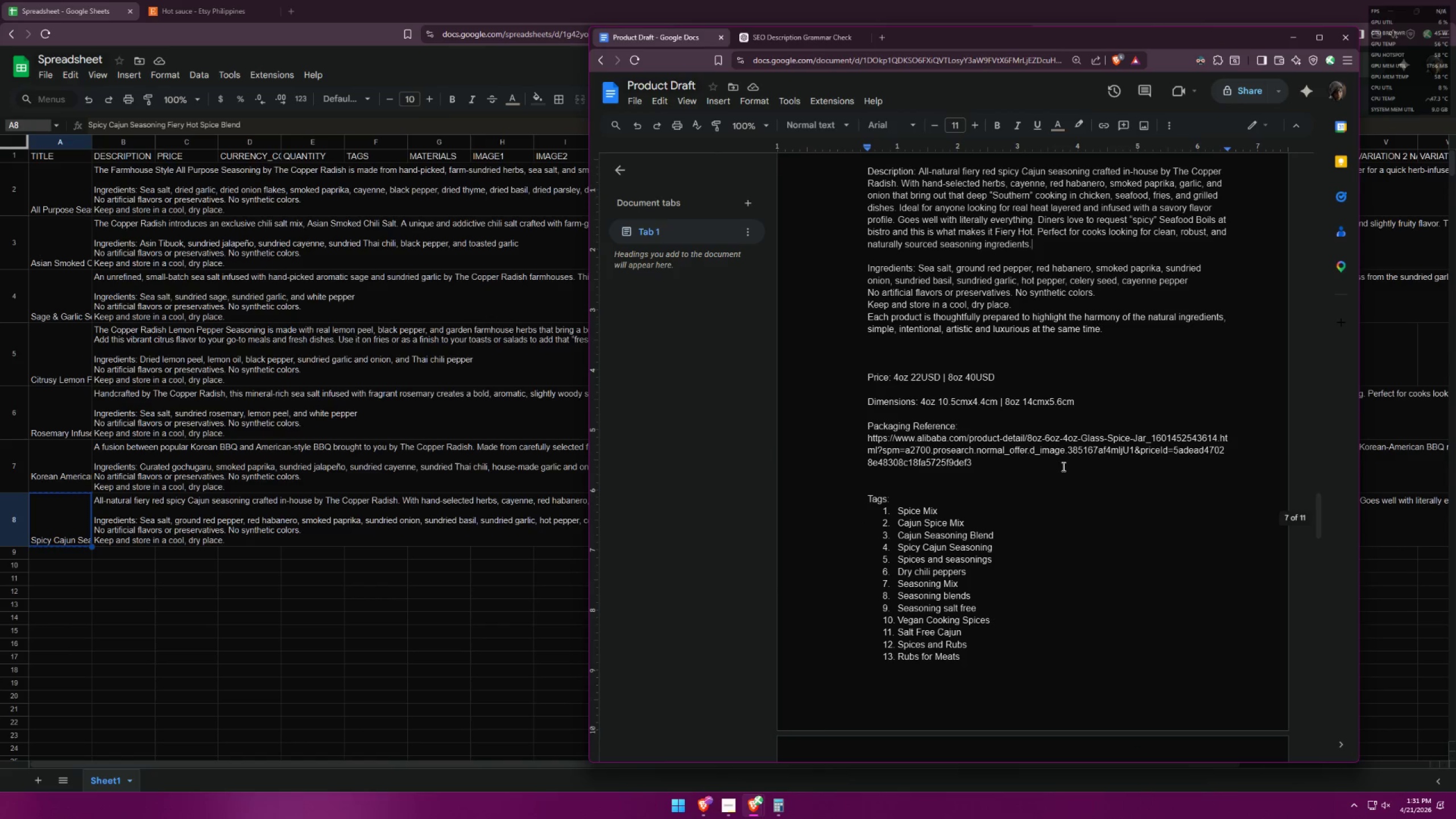 
scroll: coordinate [1067, 460], scroll_direction: down, amount: 8.0
 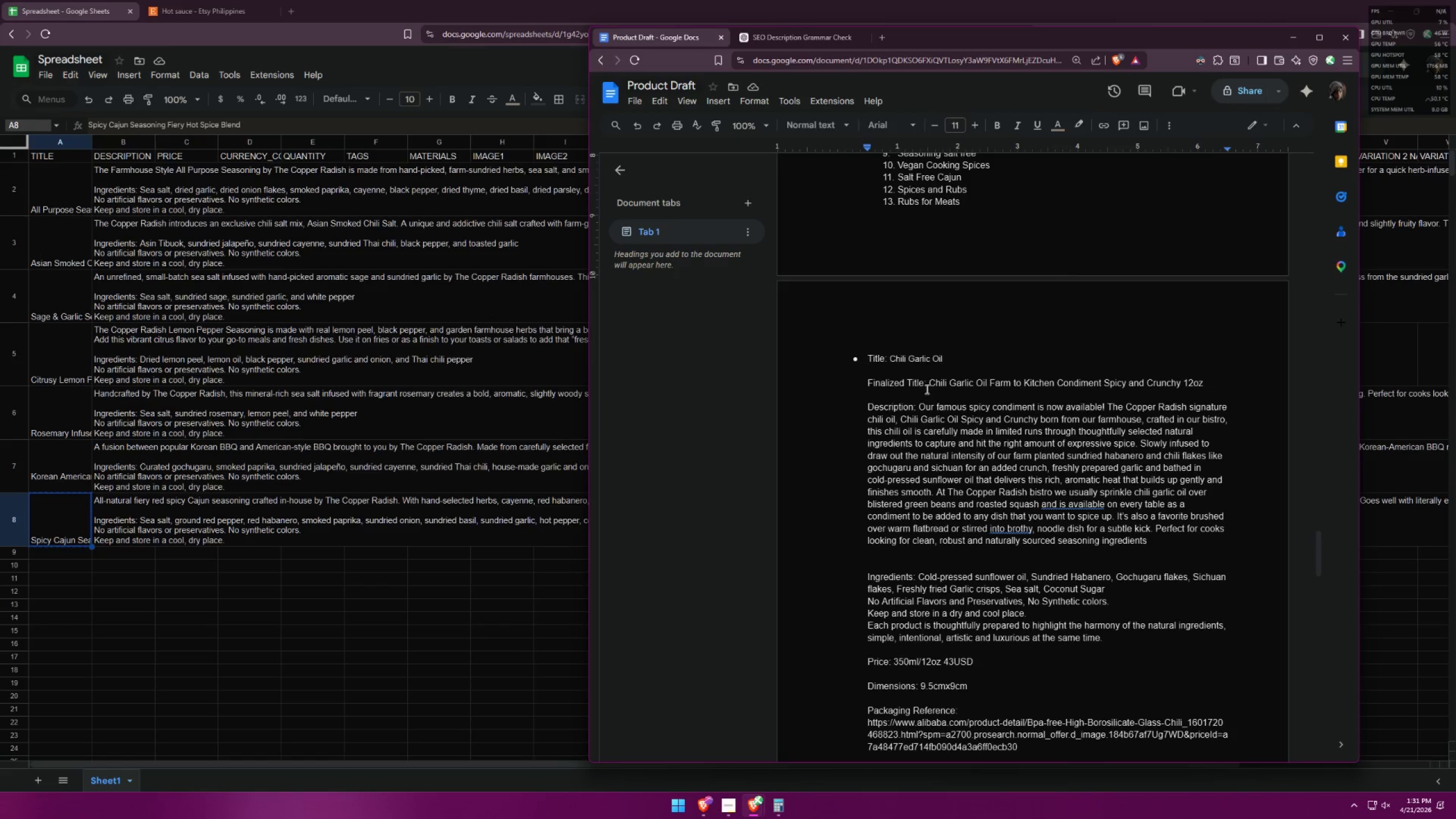 
left_click_drag(start_coordinate=[929, 387], to_coordinate=[1205, 384])
 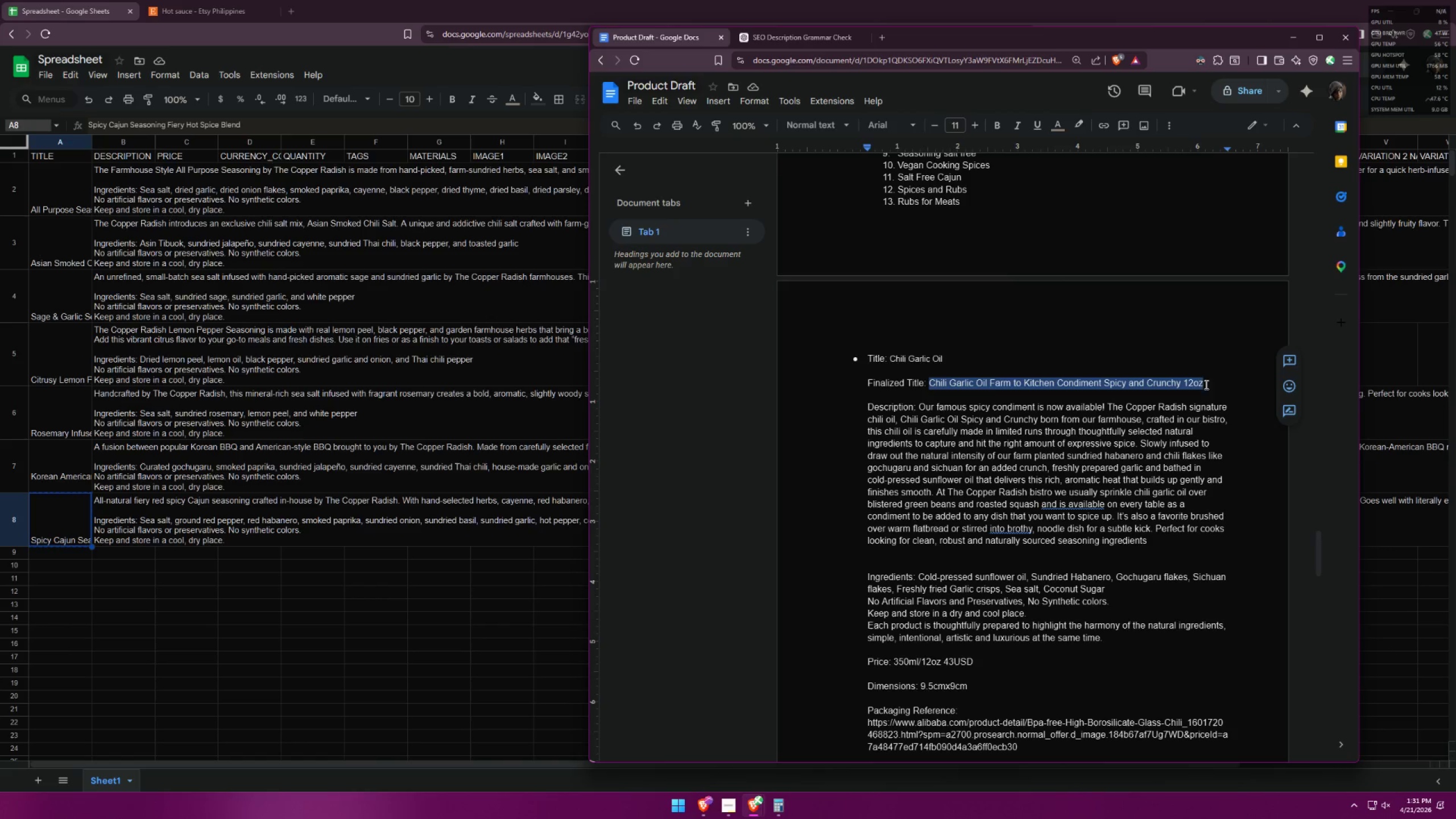 
key(Control+ControlLeft)
 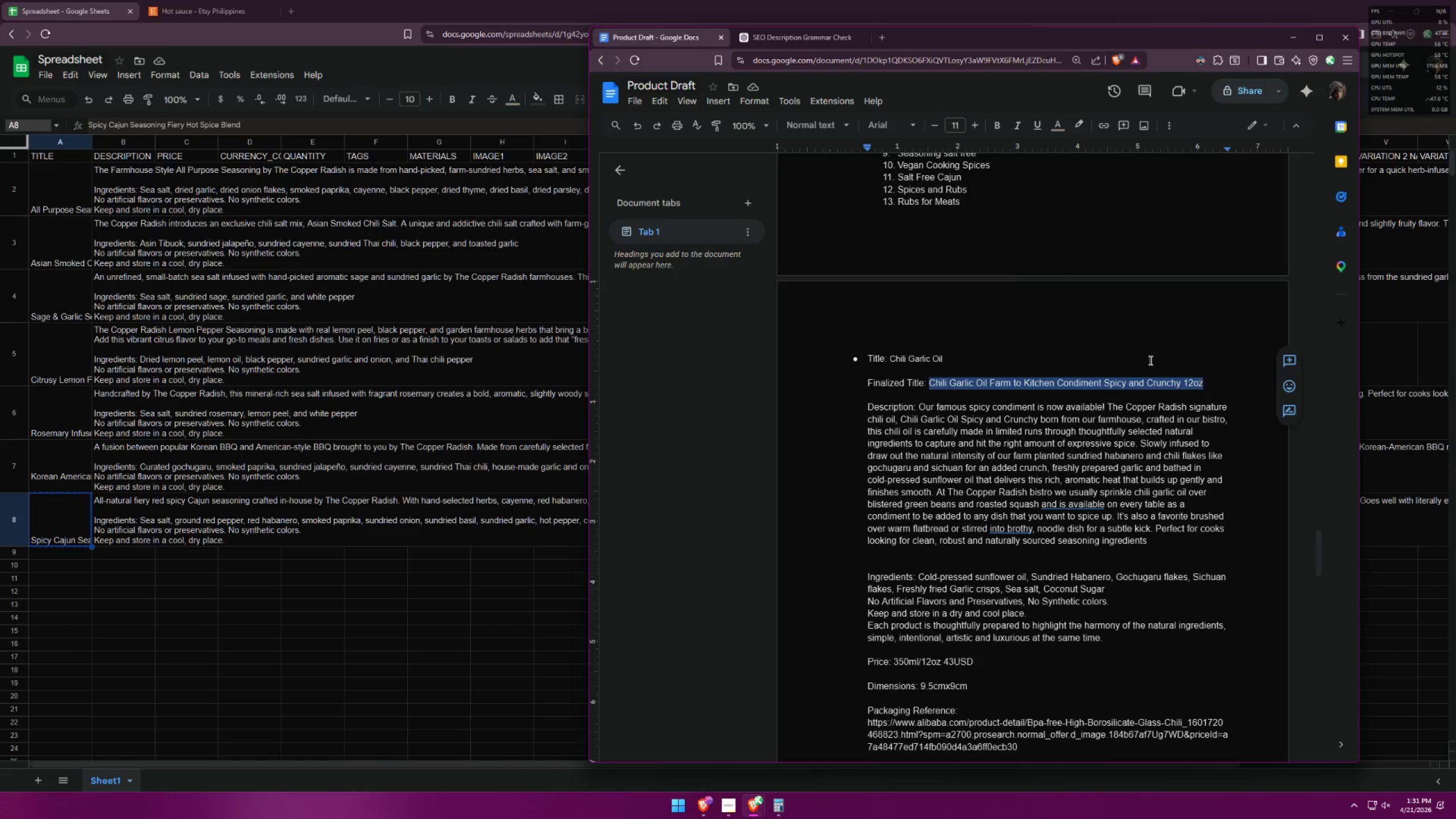 
key(Control+C)
 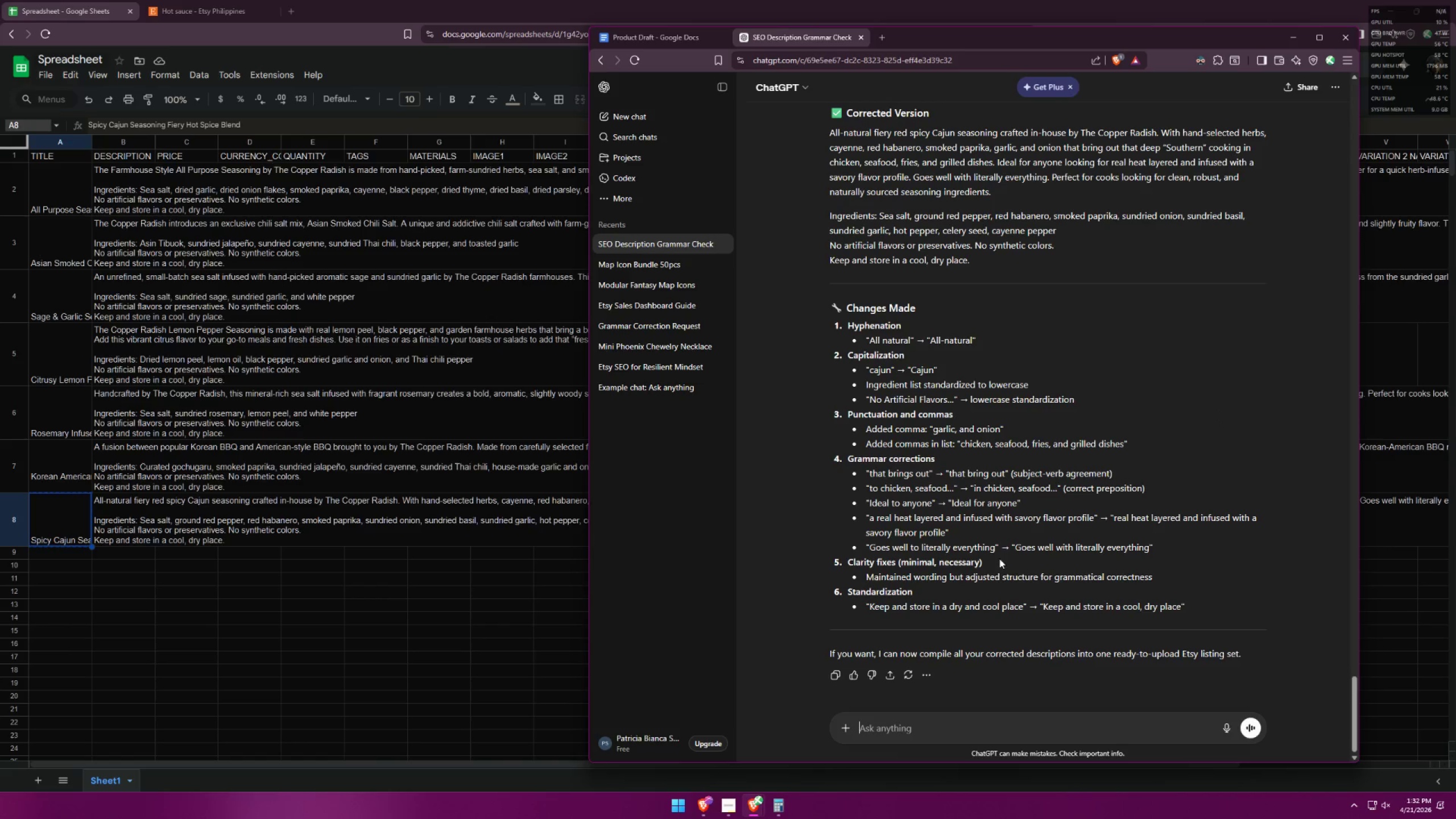 
scroll: coordinate [1003, 549], scroll_direction: up, amount: 10.0
 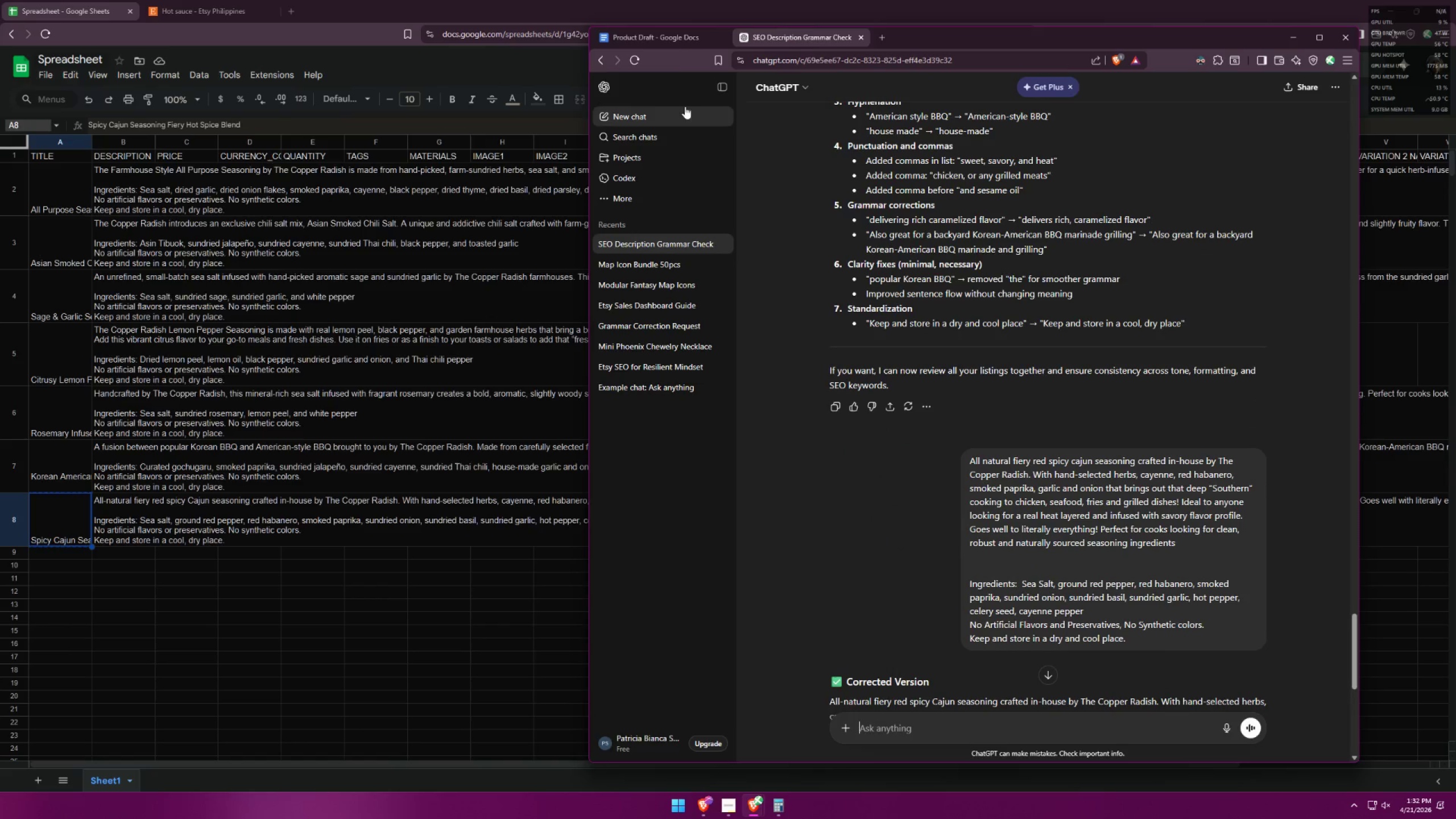 
left_click([667, 42])
 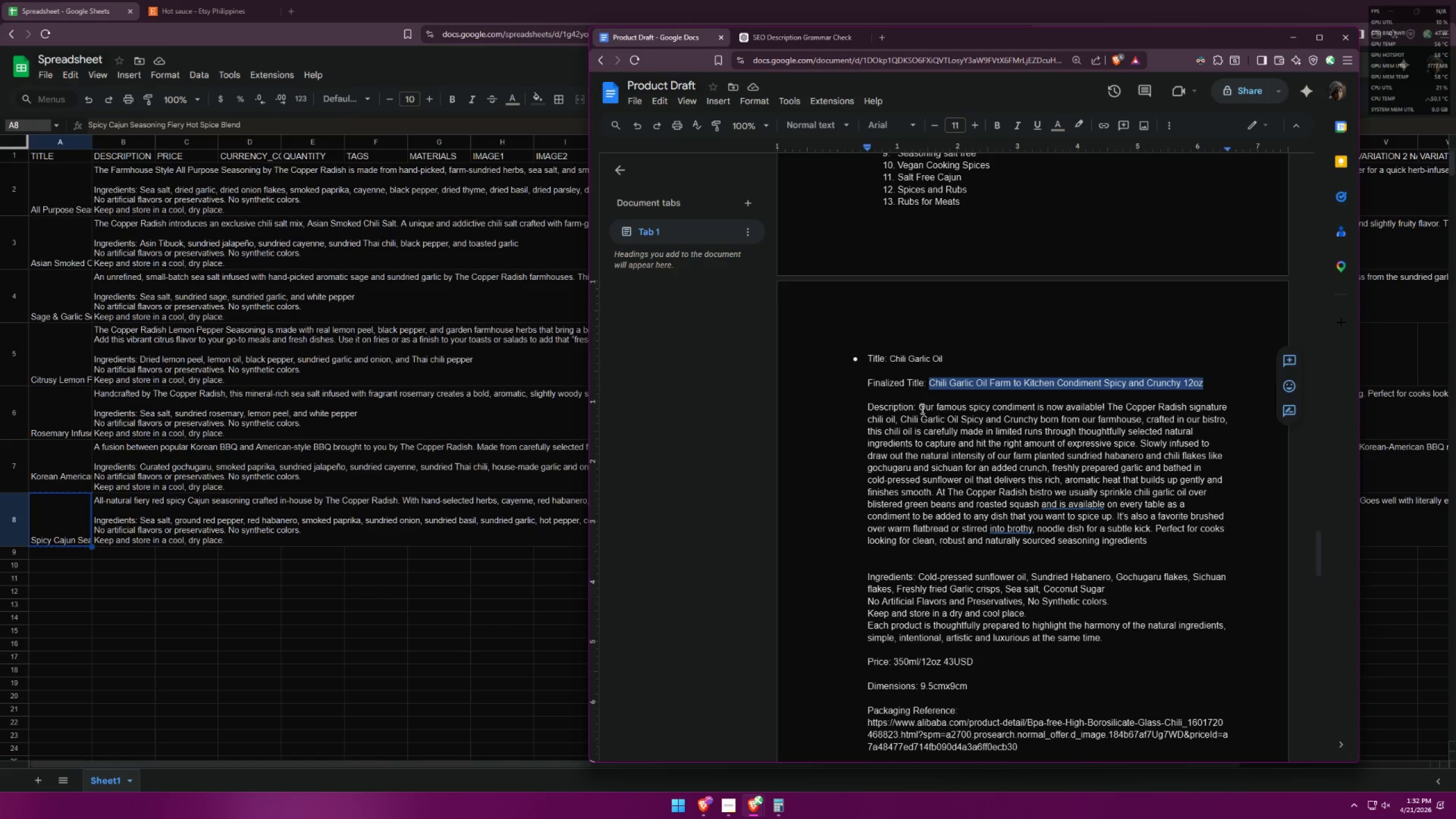 
left_click_drag(start_coordinate=[918, 408], to_coordinate=[1107, 643])
 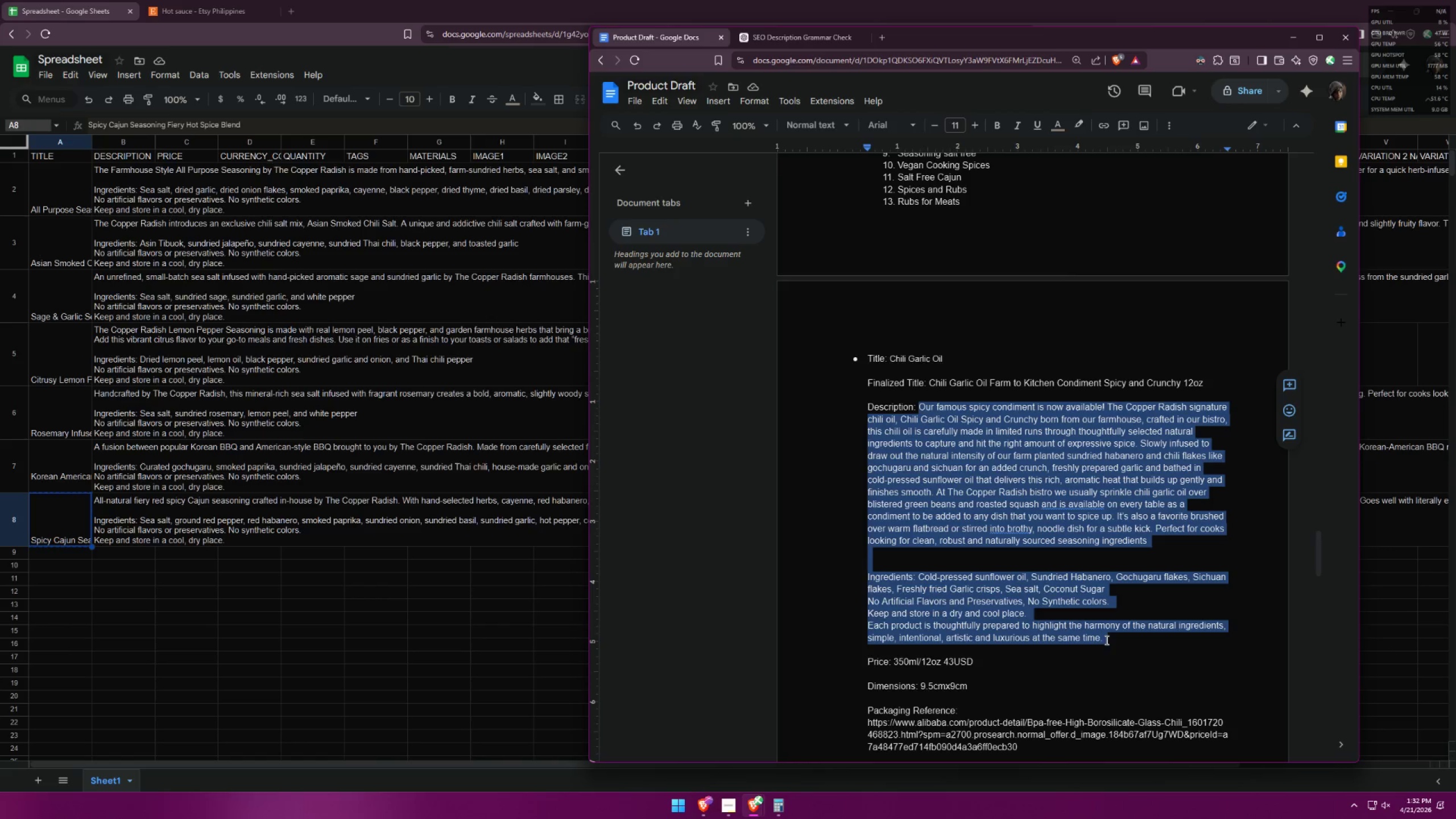 
key(Control+ControlLeft)
 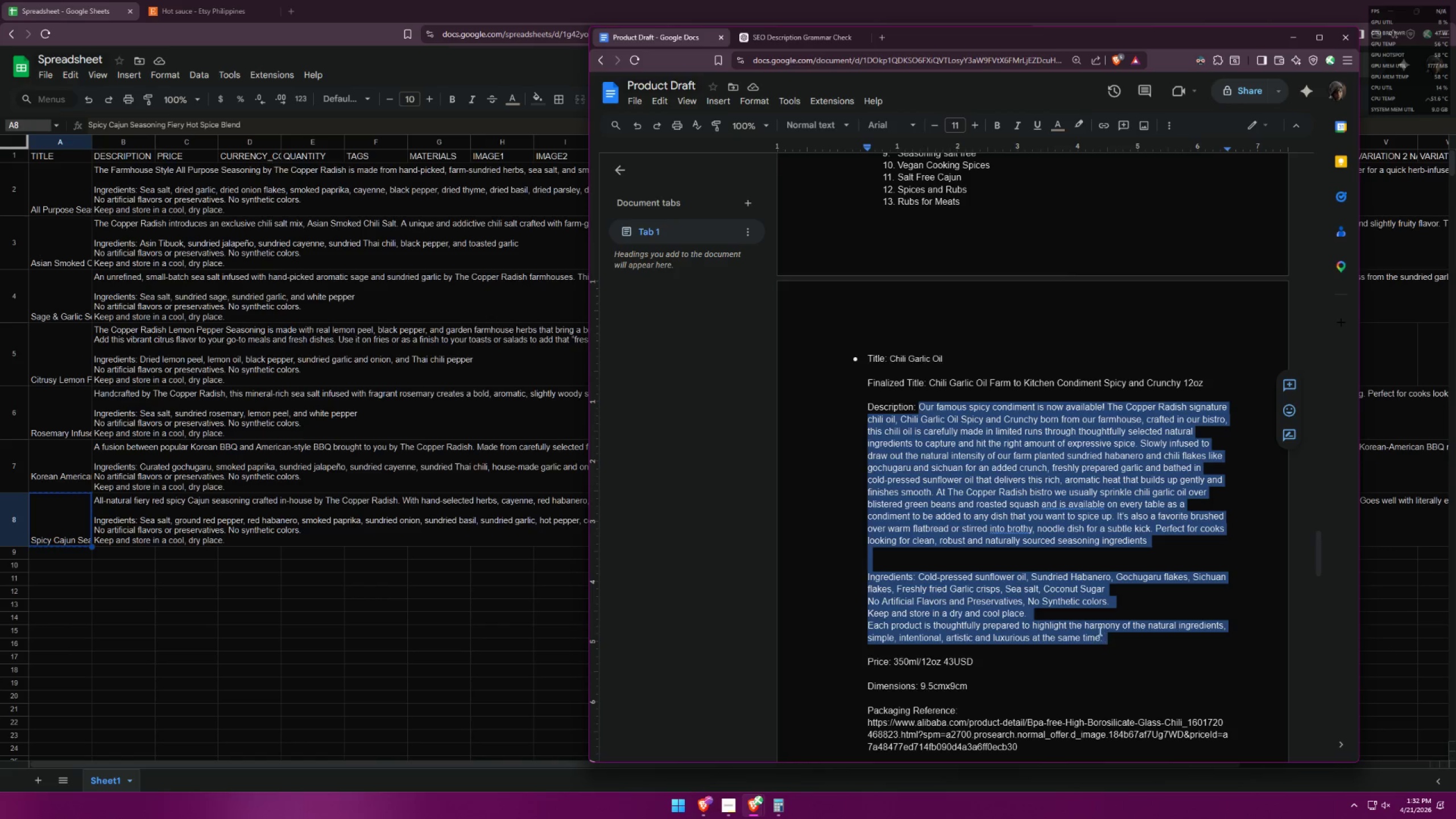 
key(Control+C)
 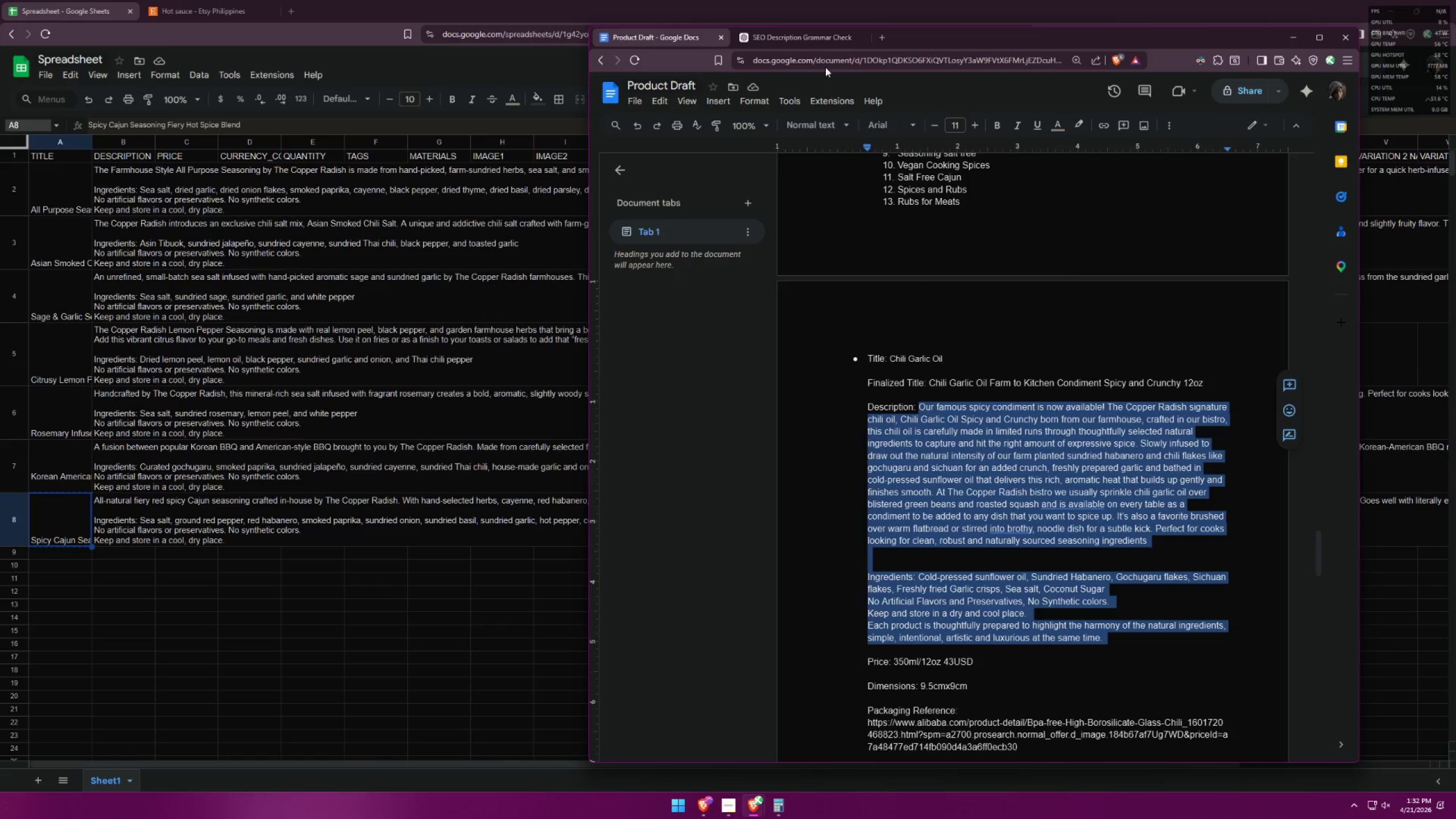 
left_click([817, 40])
 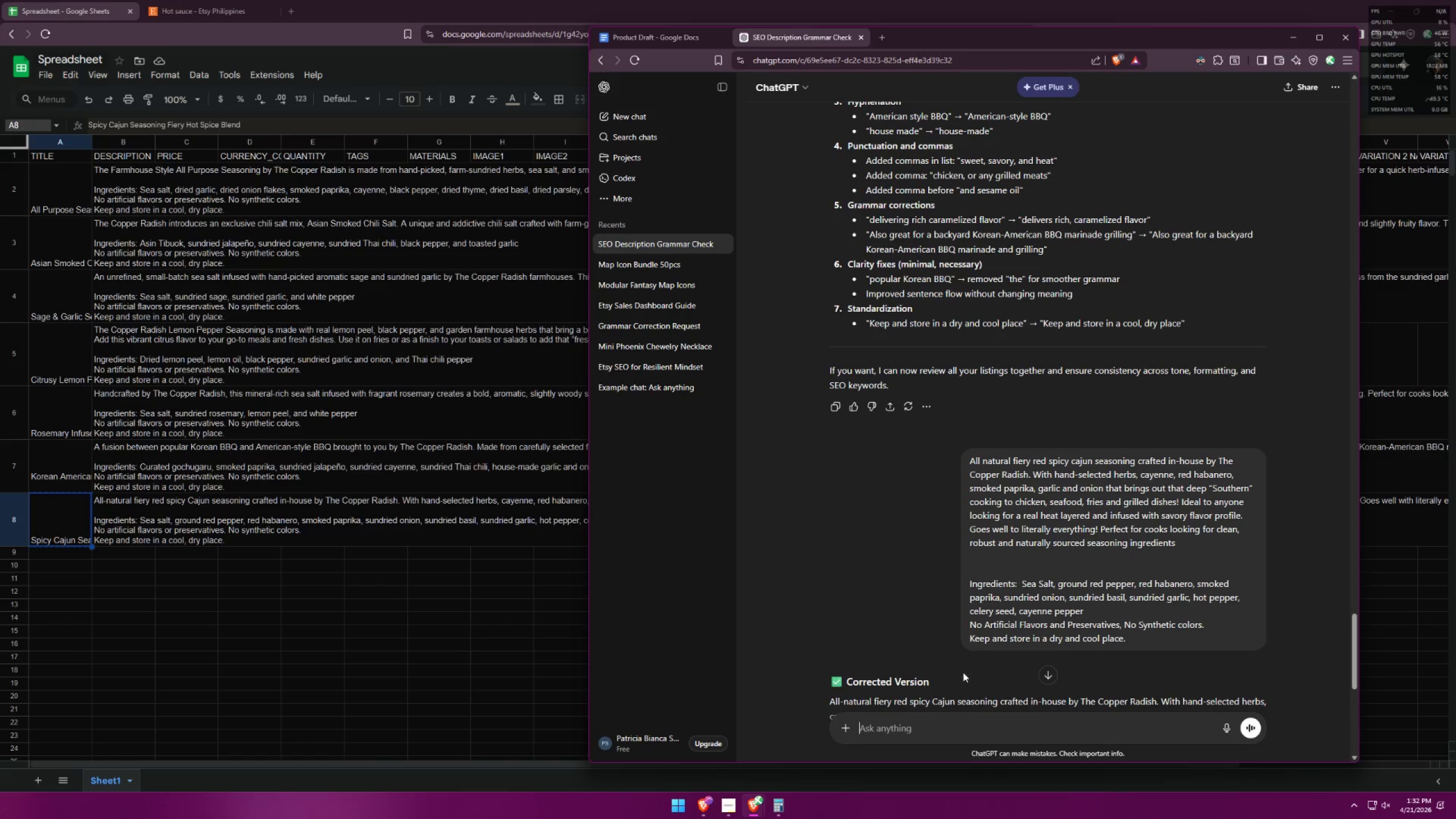 
key(Control+ControlLeft)
 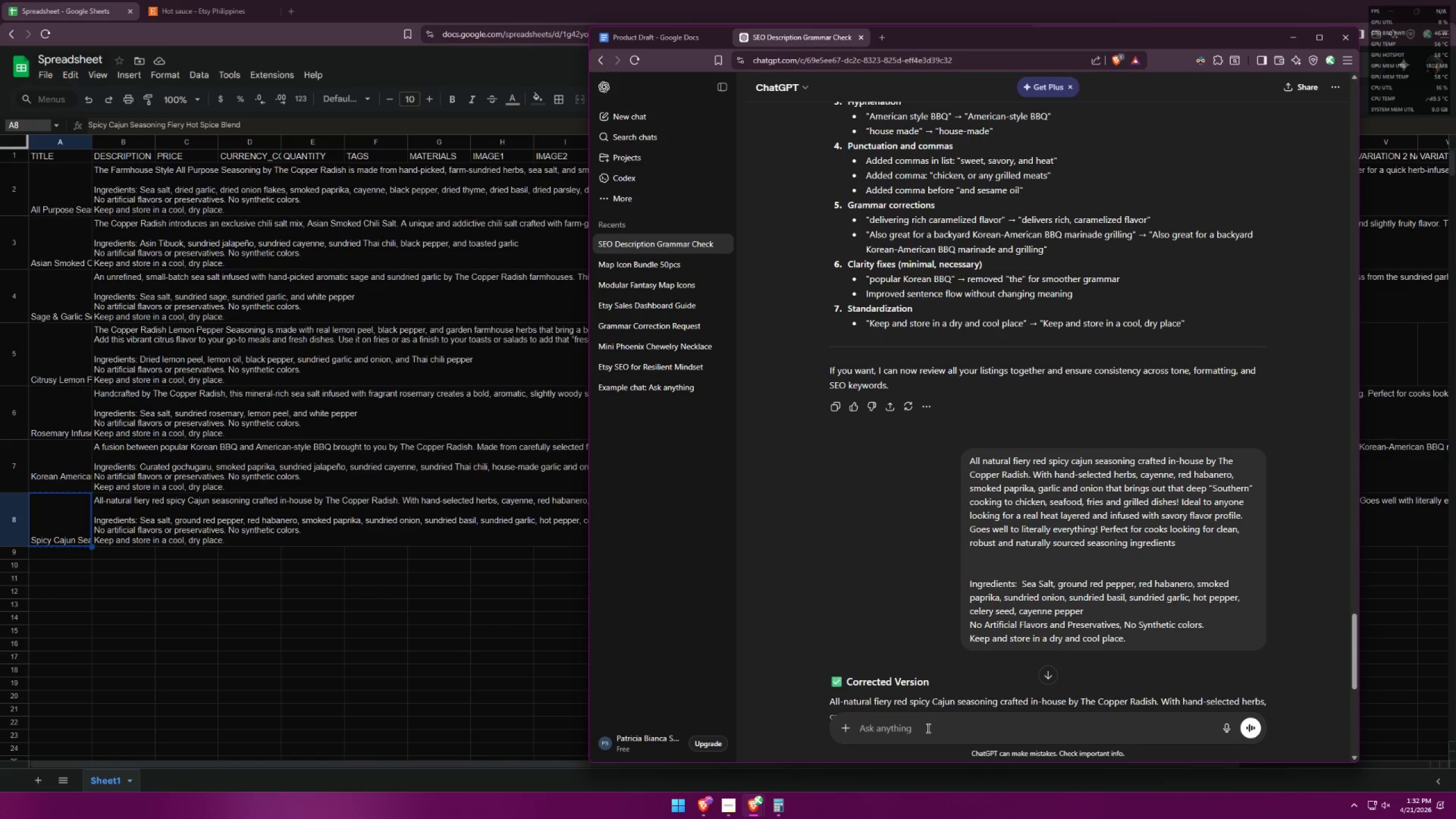 
key(Control+V)
 